 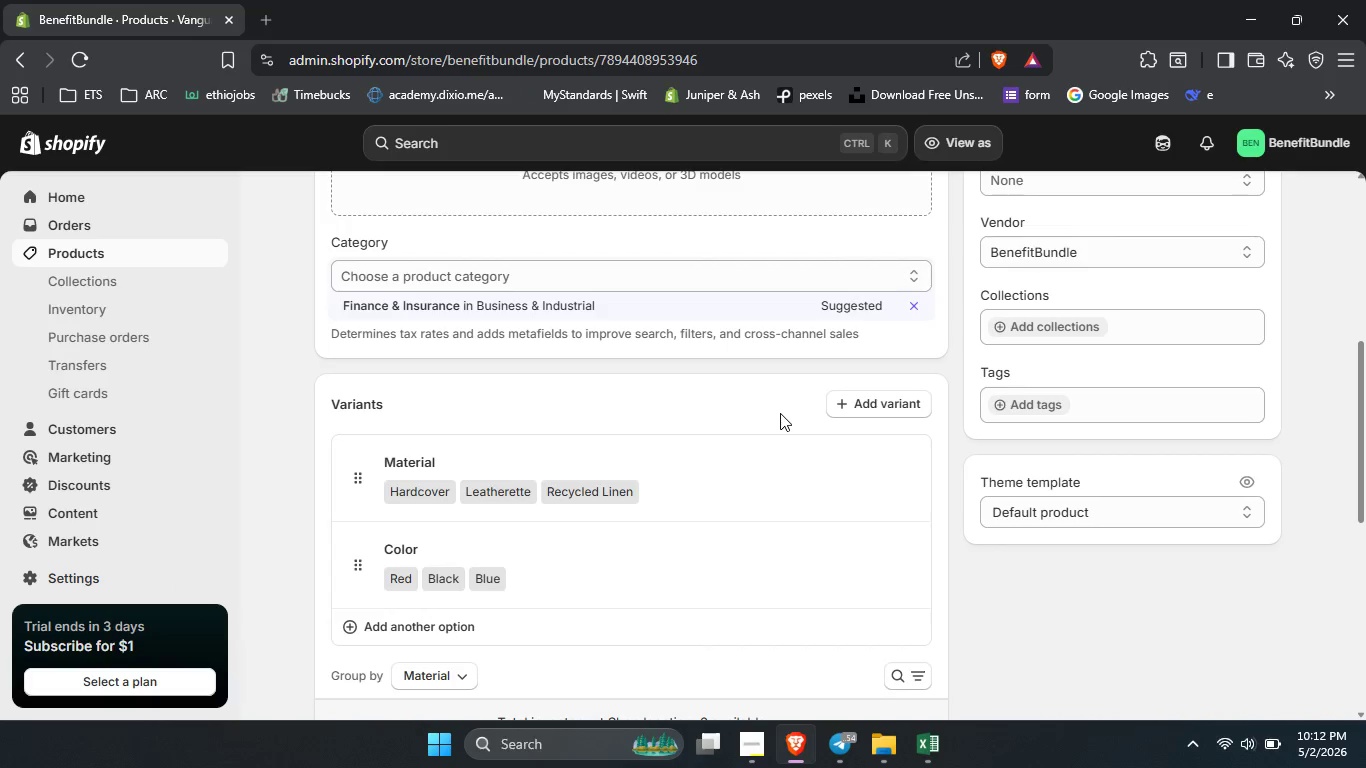 
scroll: coordinate [656, 452], scroll_direction: up, amount: 12.0
 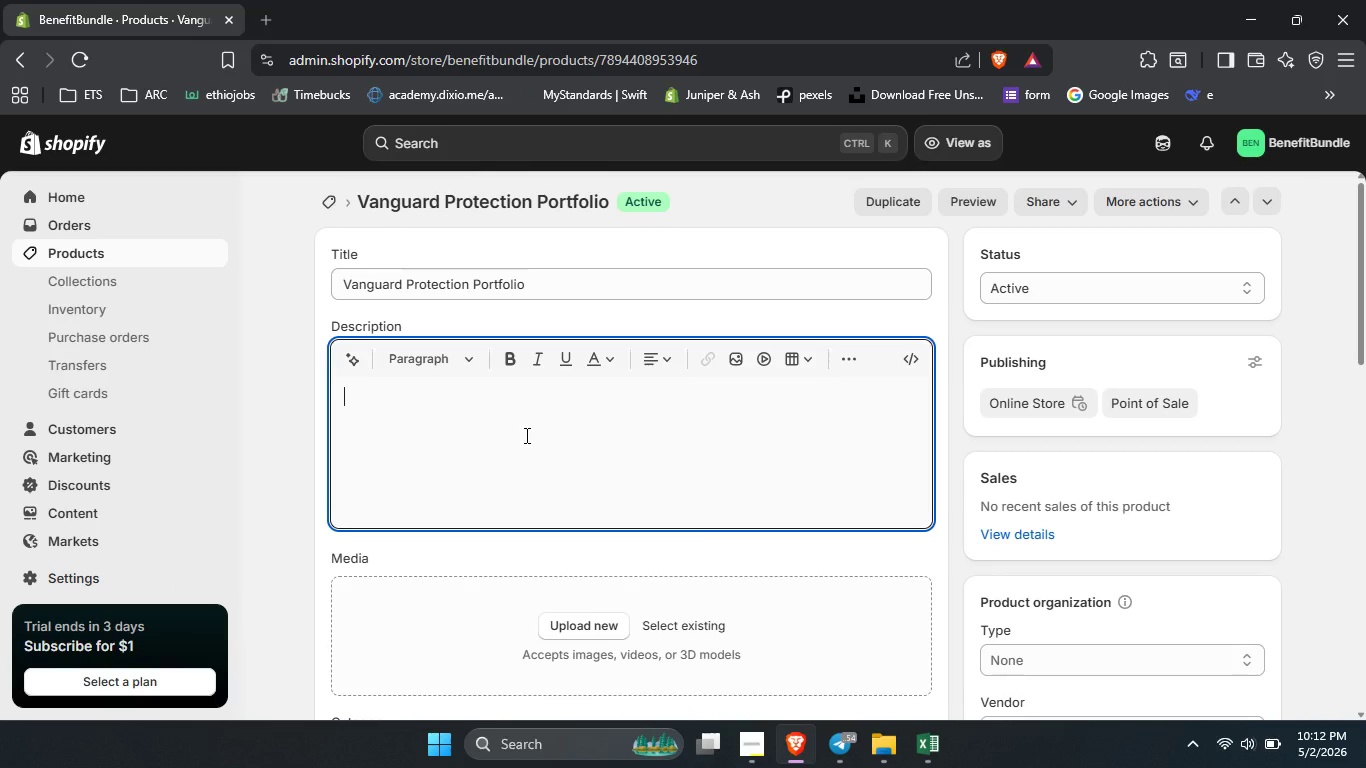 
left_click([525, 435])
 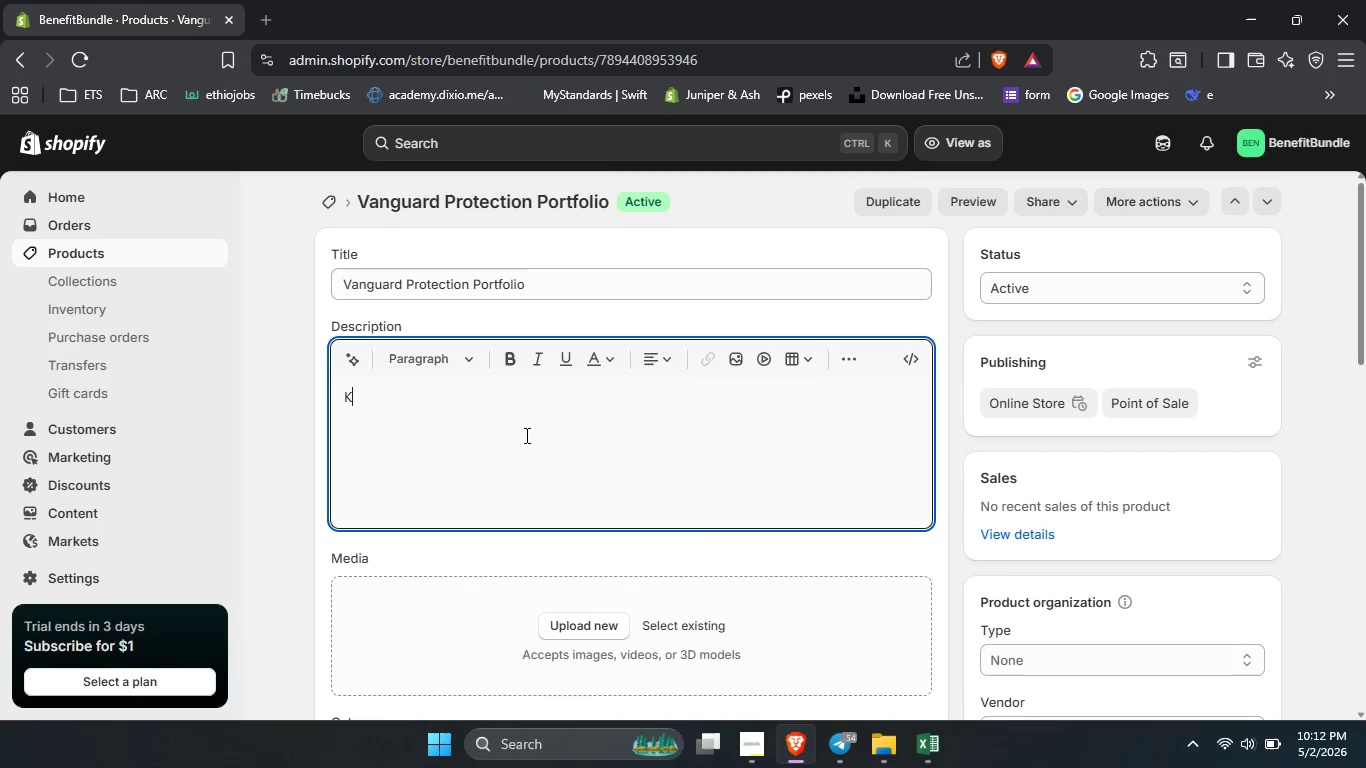 
type(Key Features )
 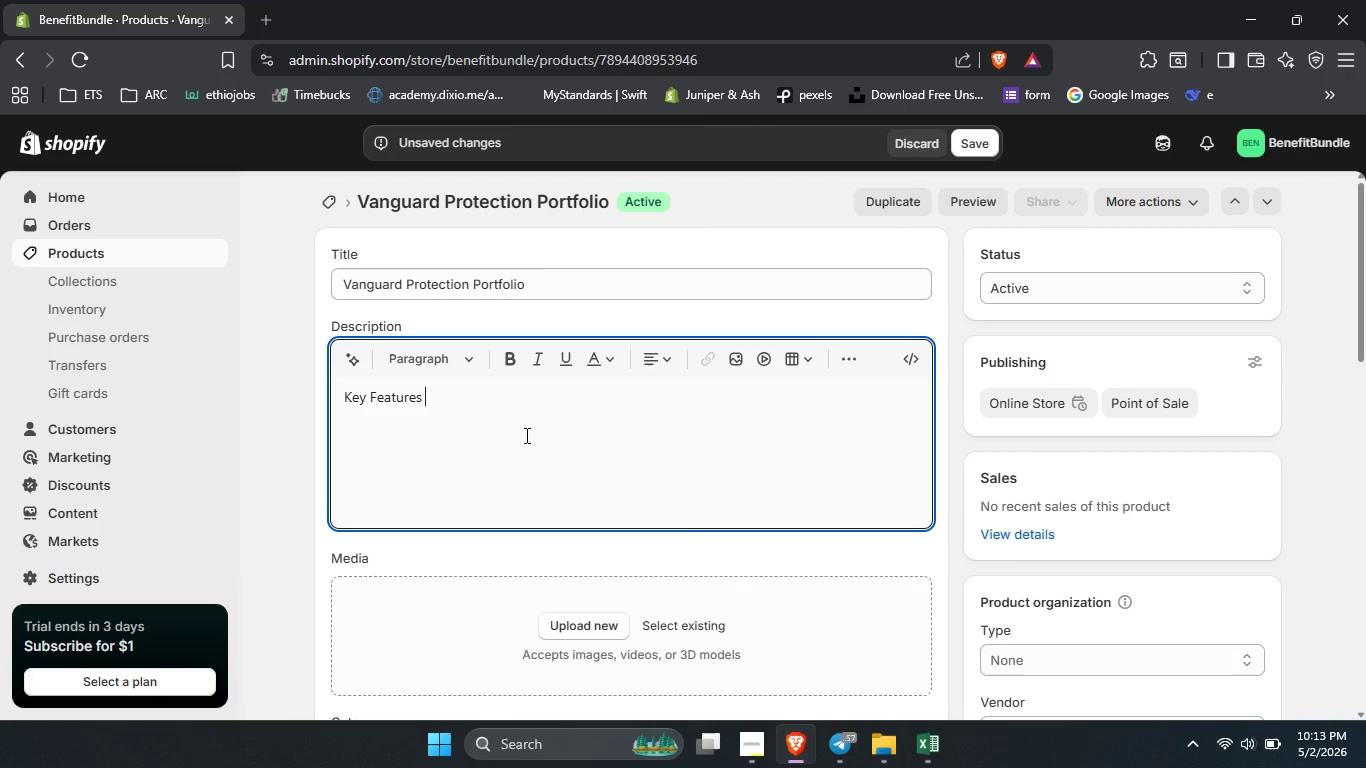 
key(Enter)
 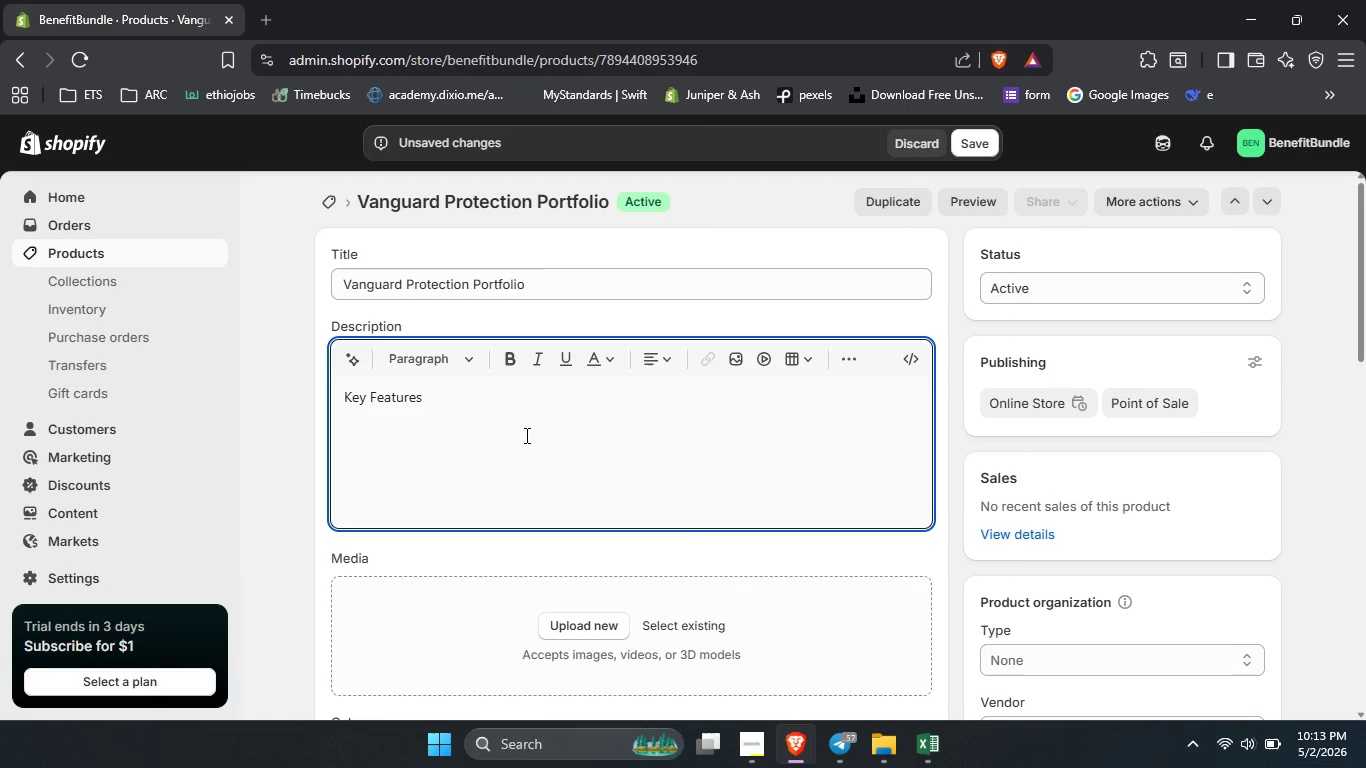 
hold_key(key=ShiftLeft, duration=1.5)
 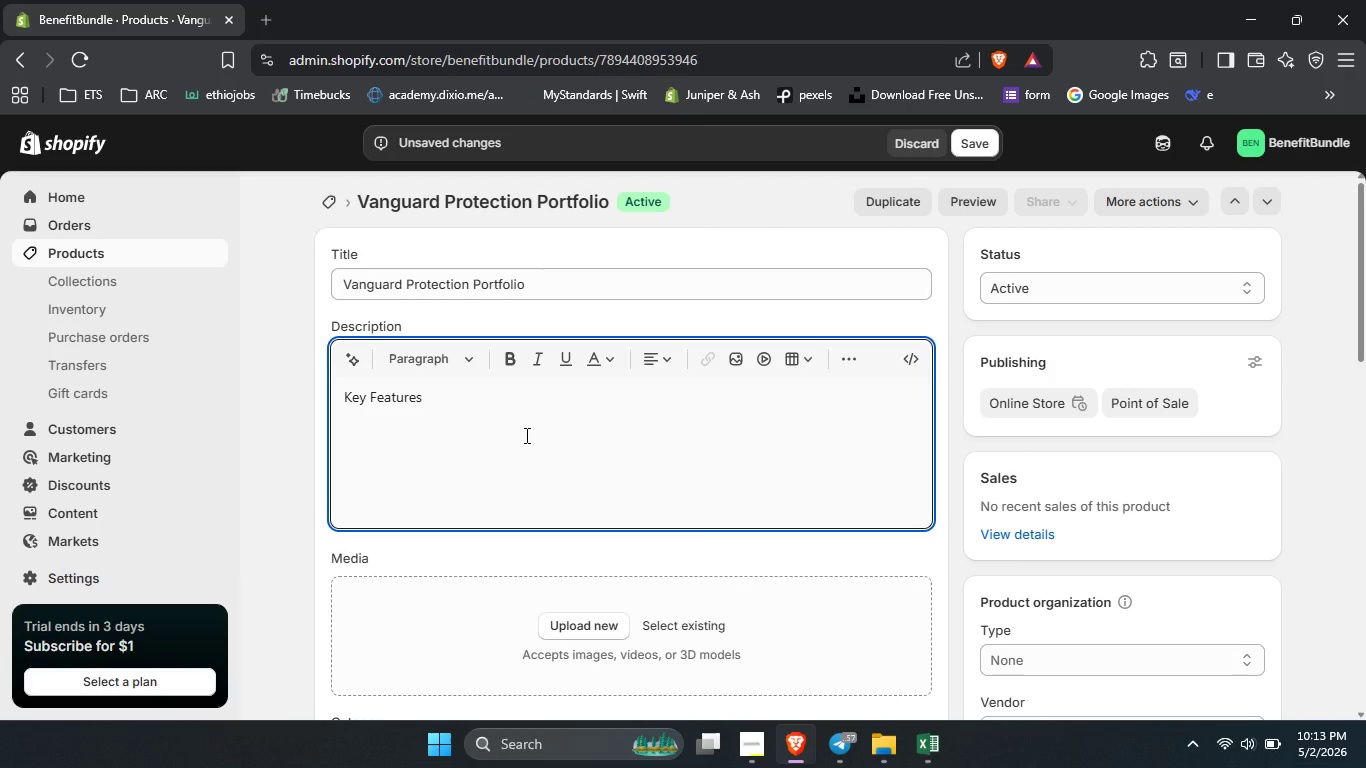 
hold_key(key=ShiftLeft, duration=1.52)
 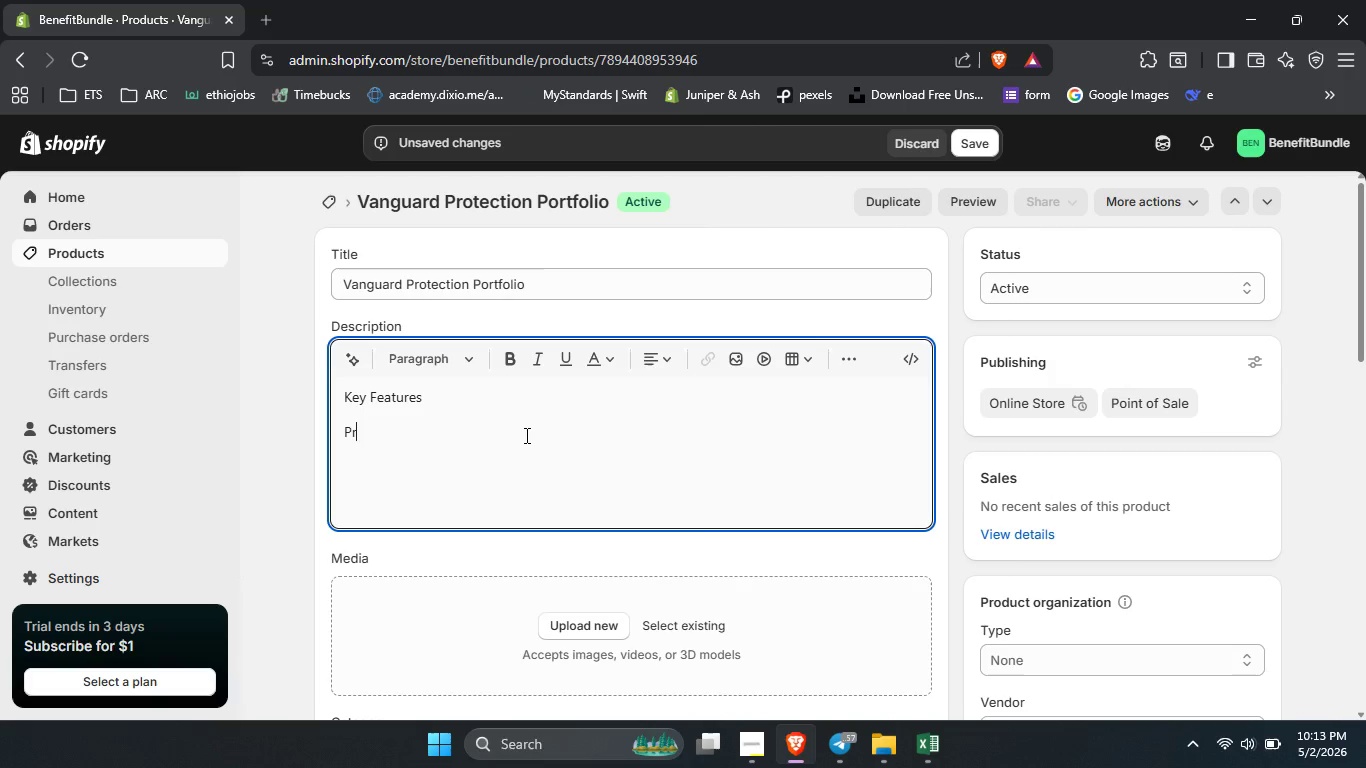 
type(Premium hardcover in commanding executive black )
 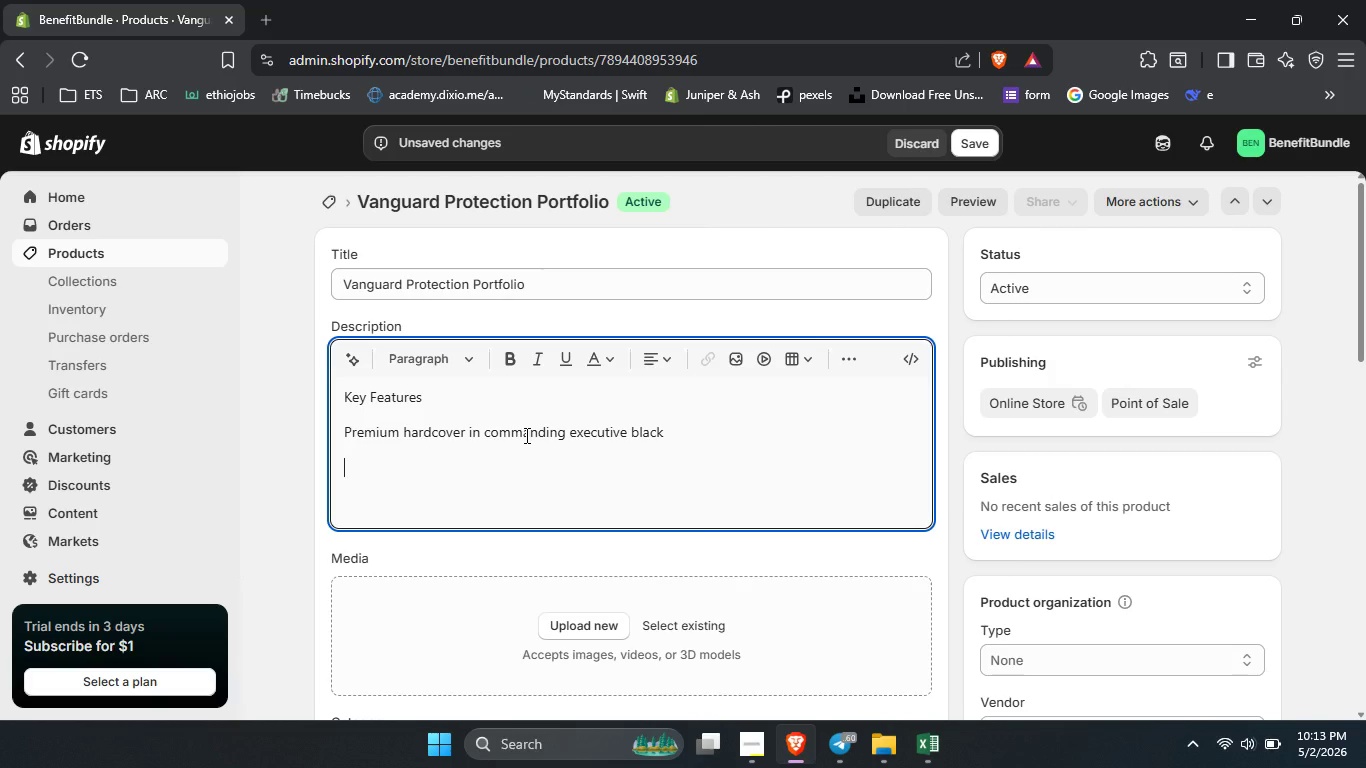 
key(Enter)
 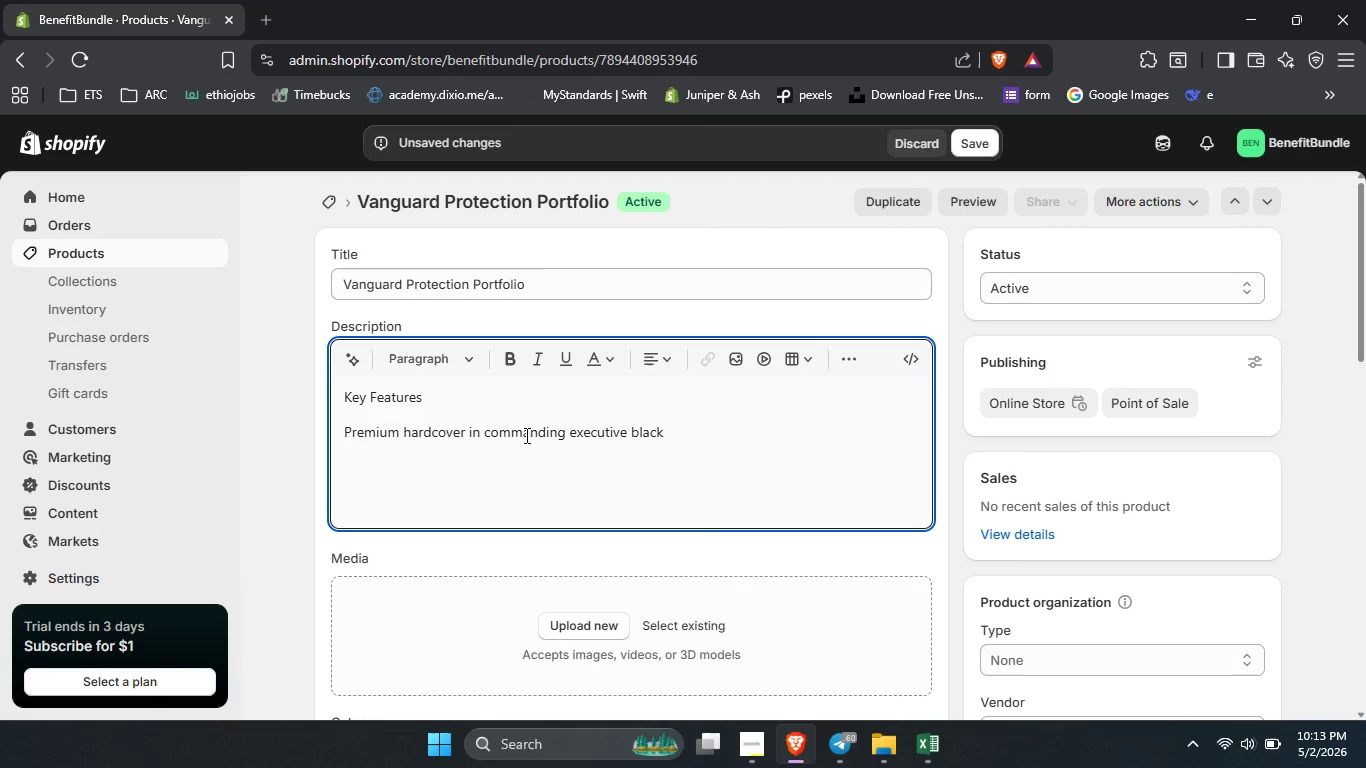 
type(Vaguard level protection for compres)
key(Backspace)
type(hensive policy)
 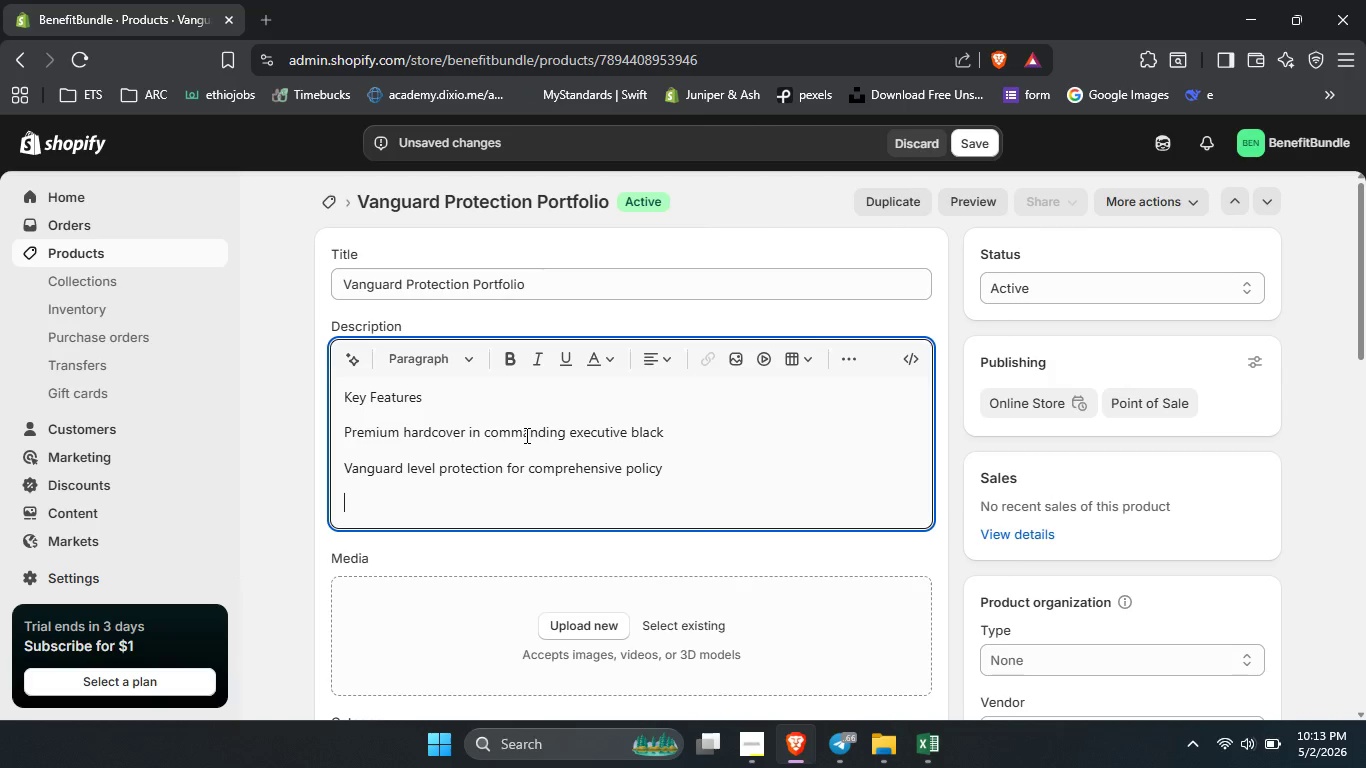 
key(Enter)
 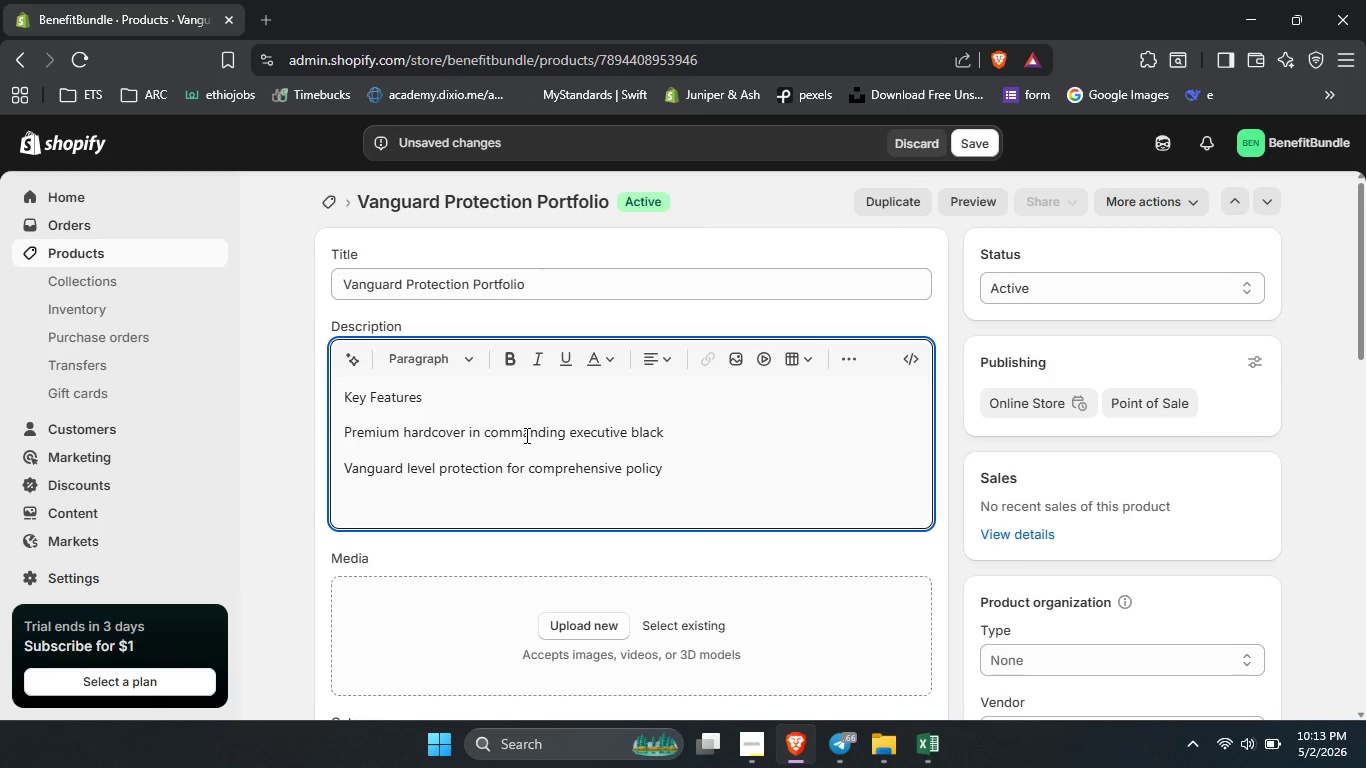 
hold_key(key=ShiftLeft, duration=1.5)
 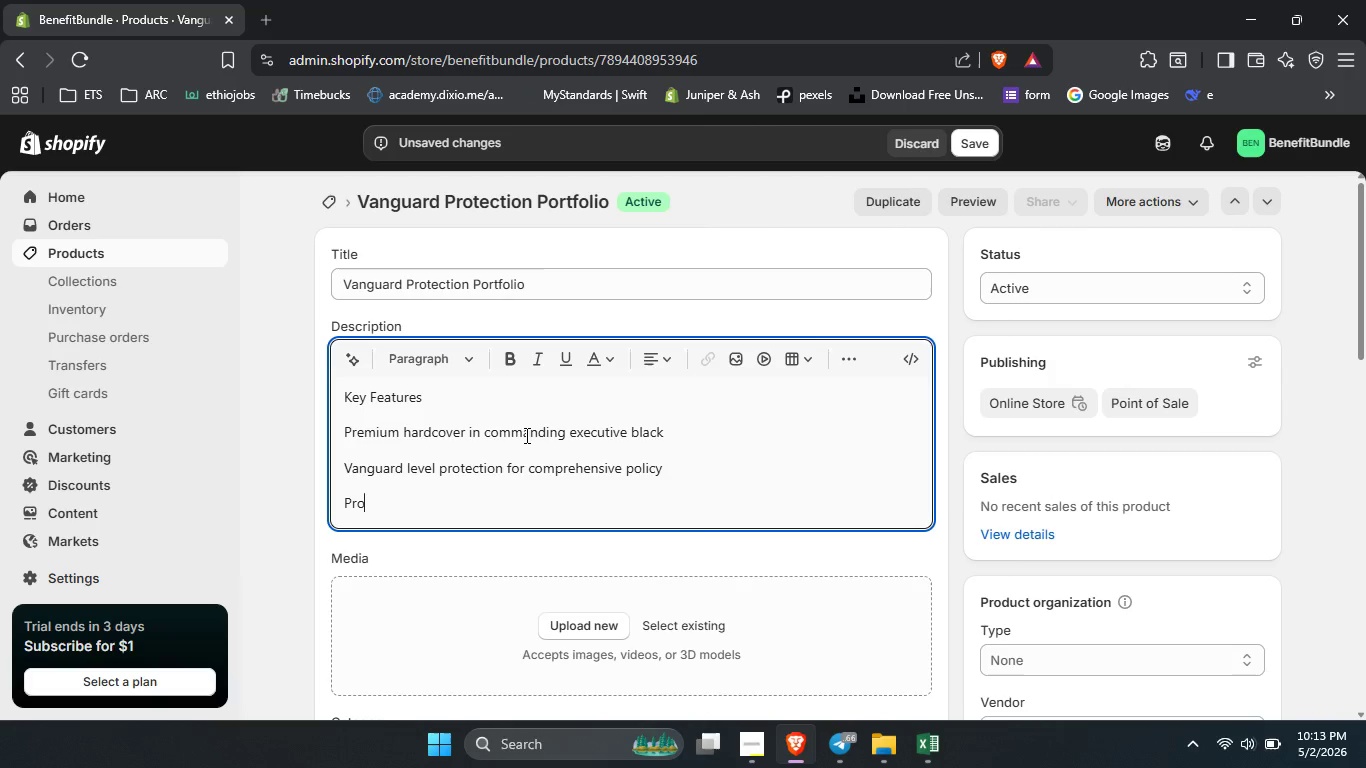 
type(Professiona; )
key(Backspace)
key(Backspace)
type(lp)
key(Backspace)
type( presen)
 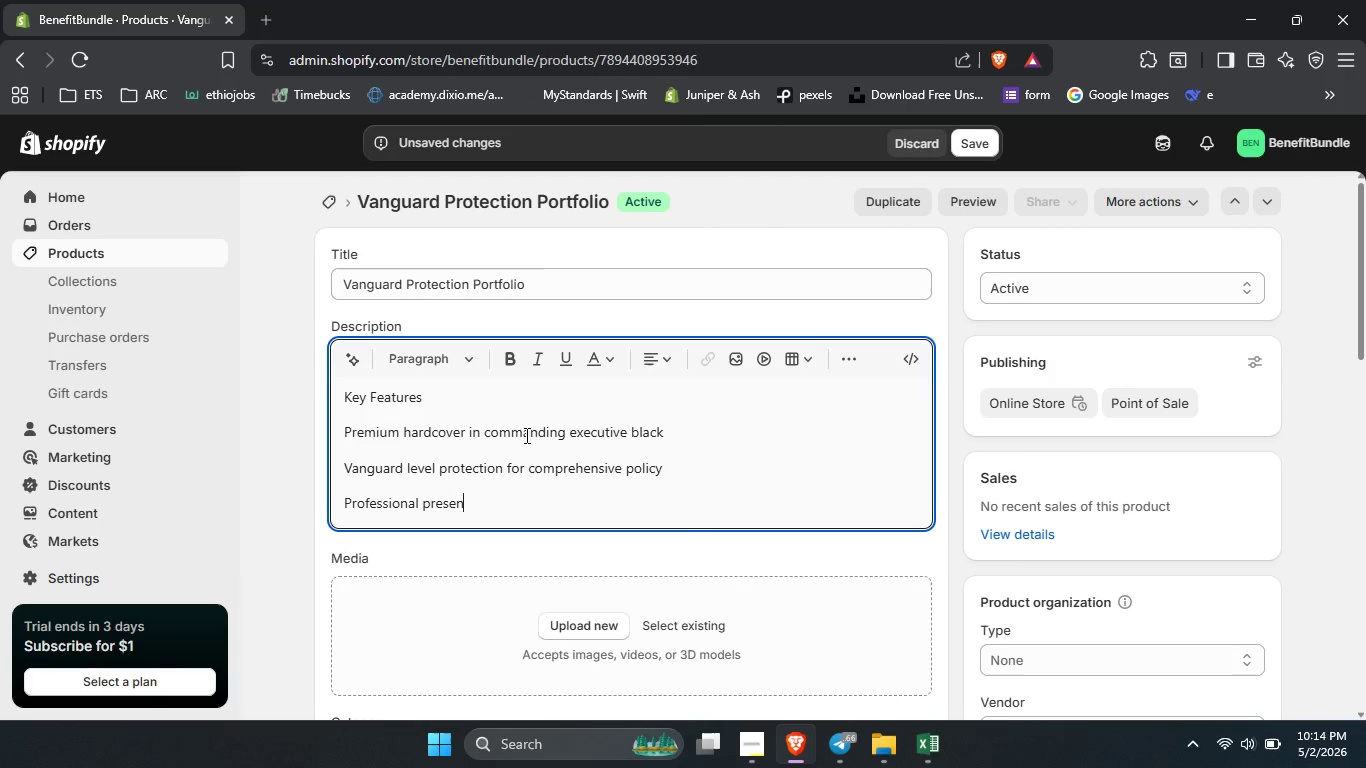 
type(tation for complex xo)
key(Backspace)
type(co)
key(Backspace)
key(Backspace)
key(Backspace)
type(coverage clients)
 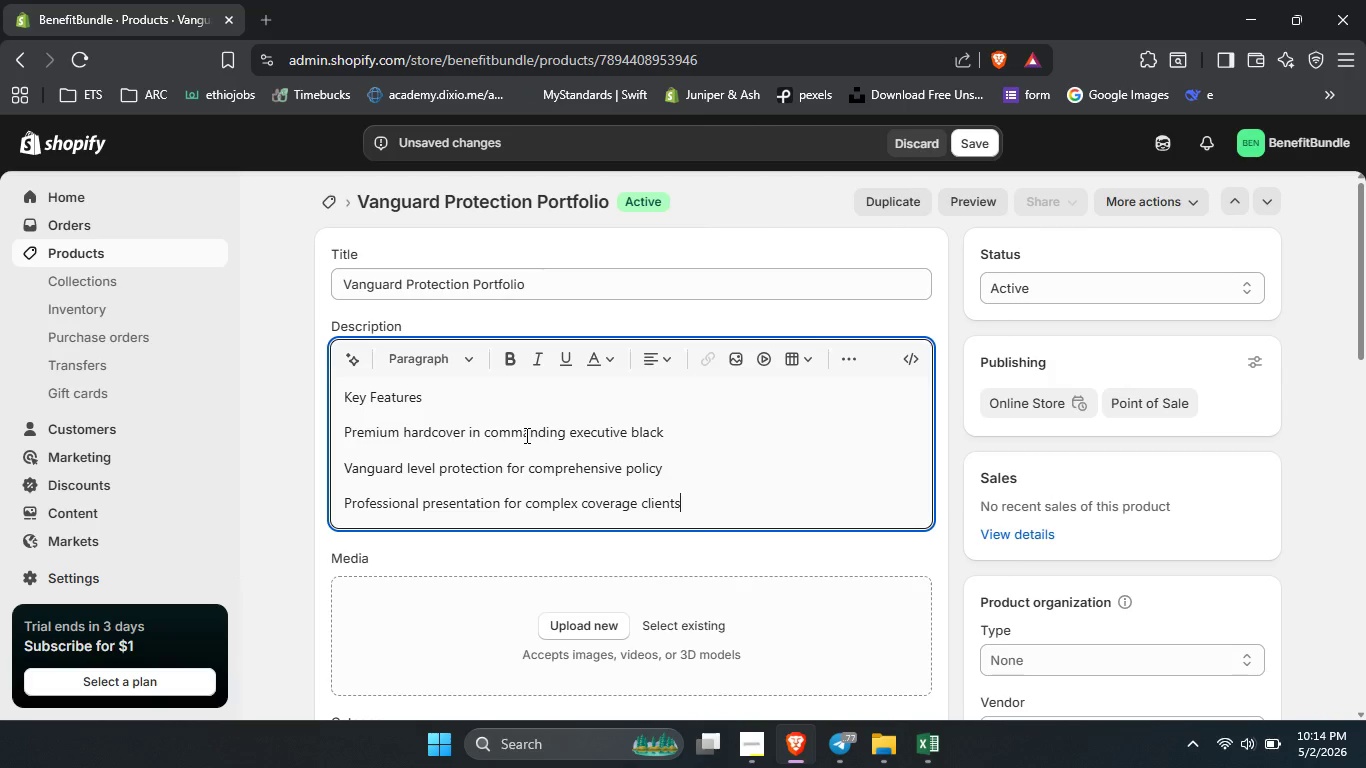 
key(Enter)
 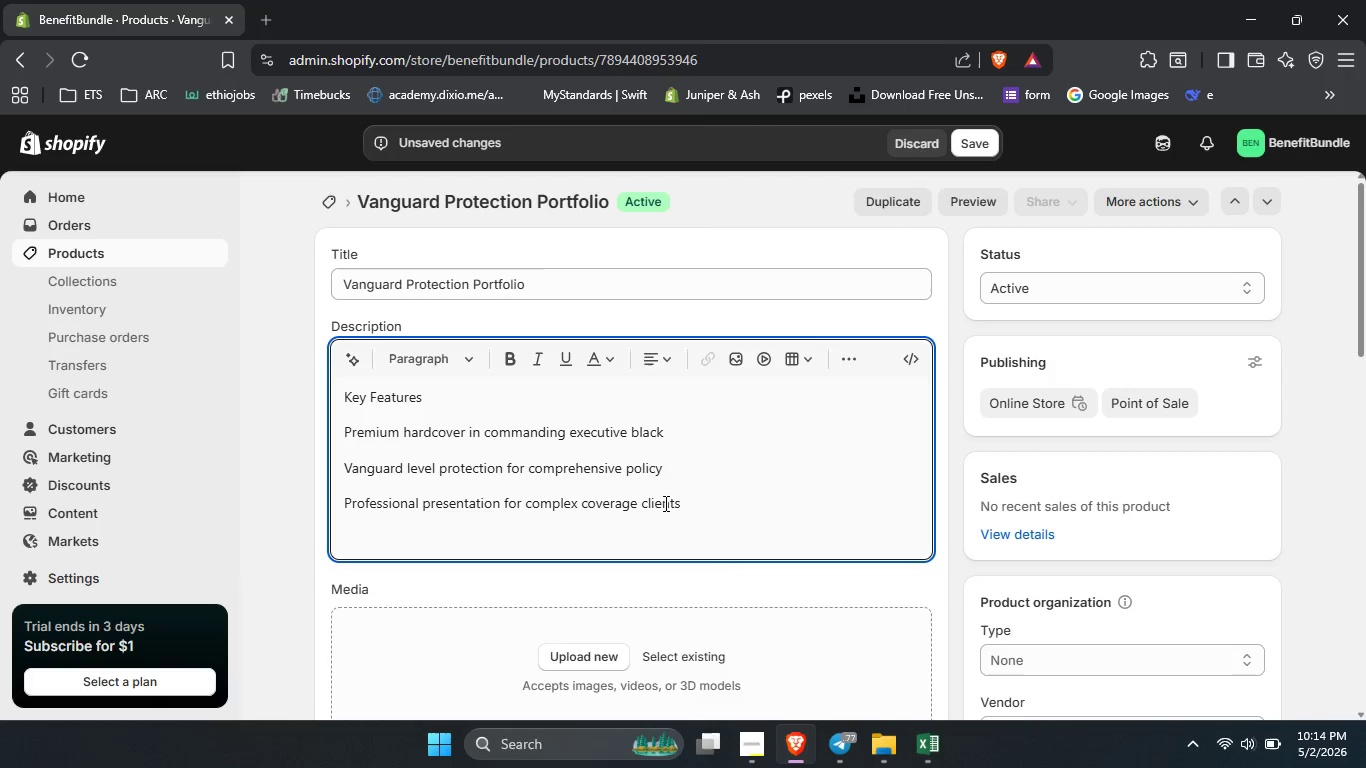 
double_click([663, 503])
 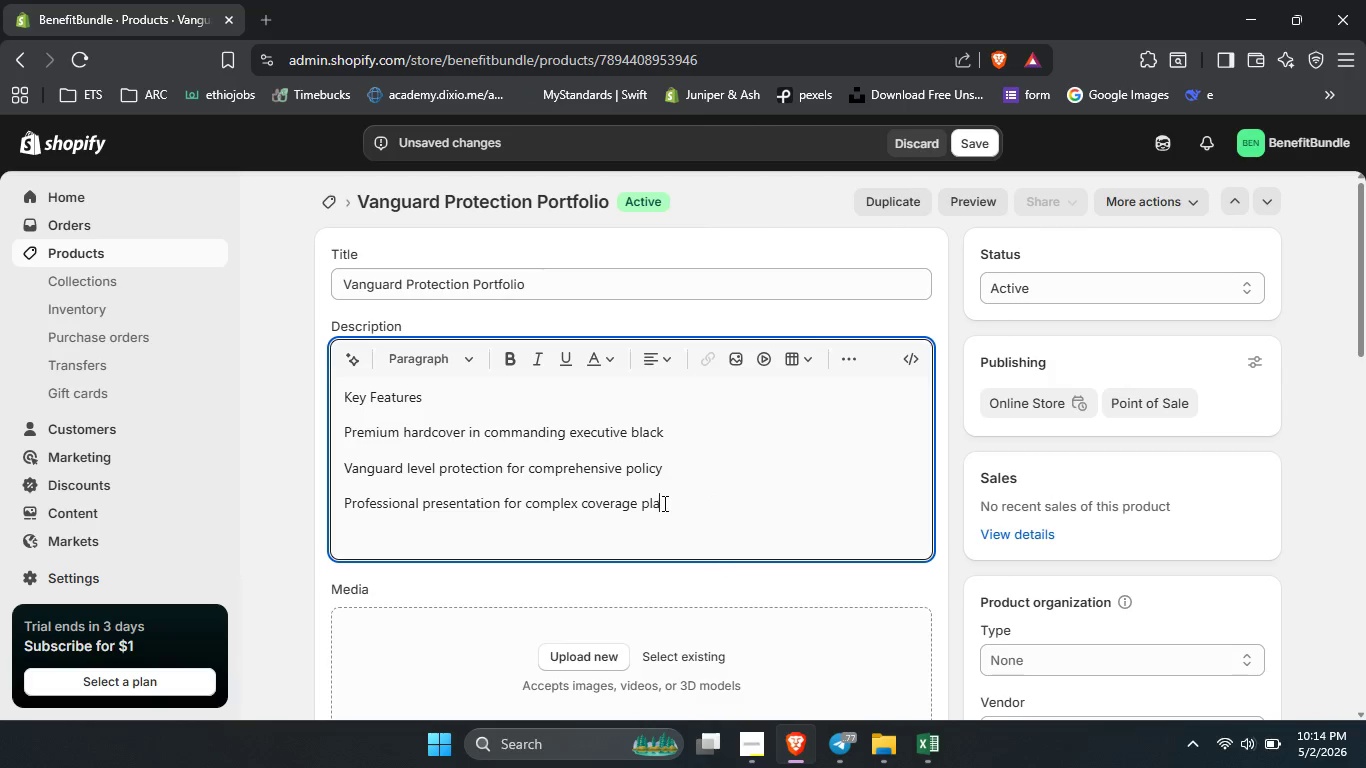 
type(plans)
 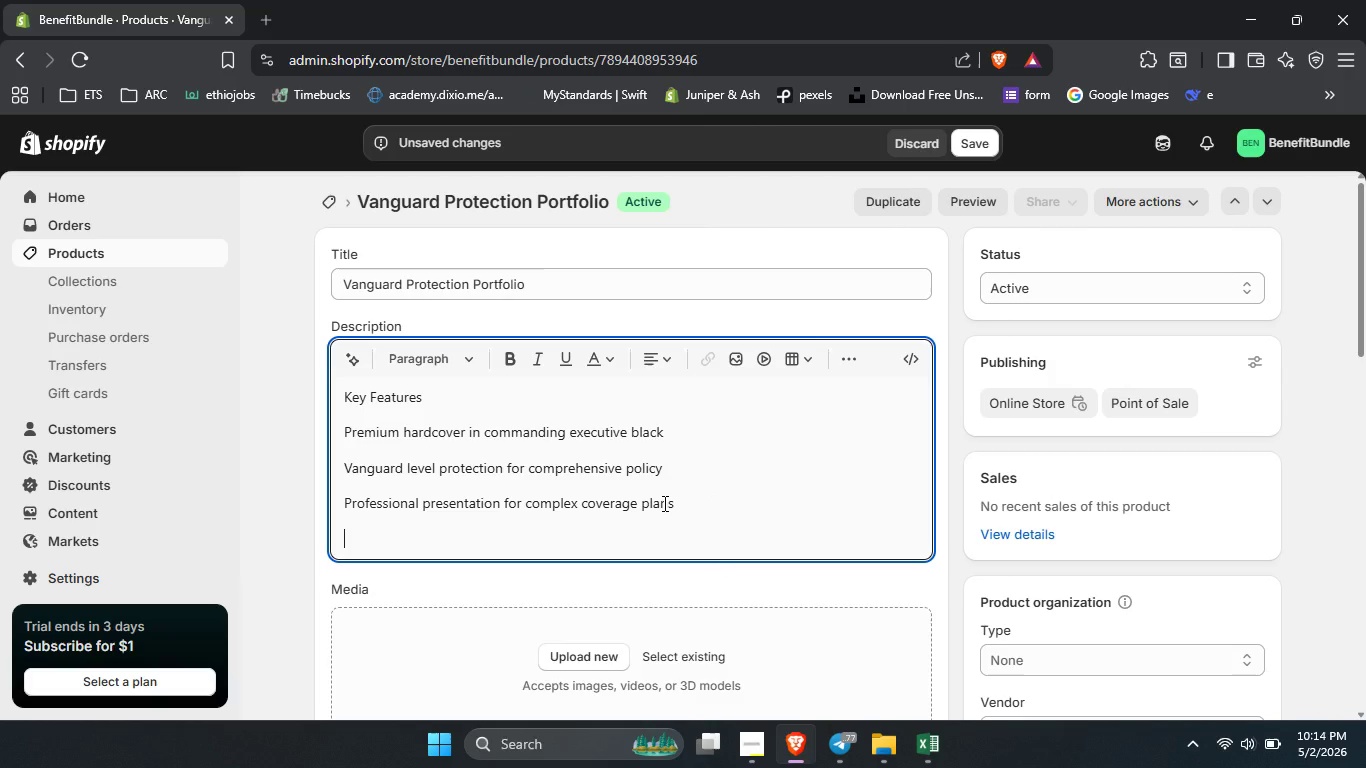 
key(ArrowDown)
 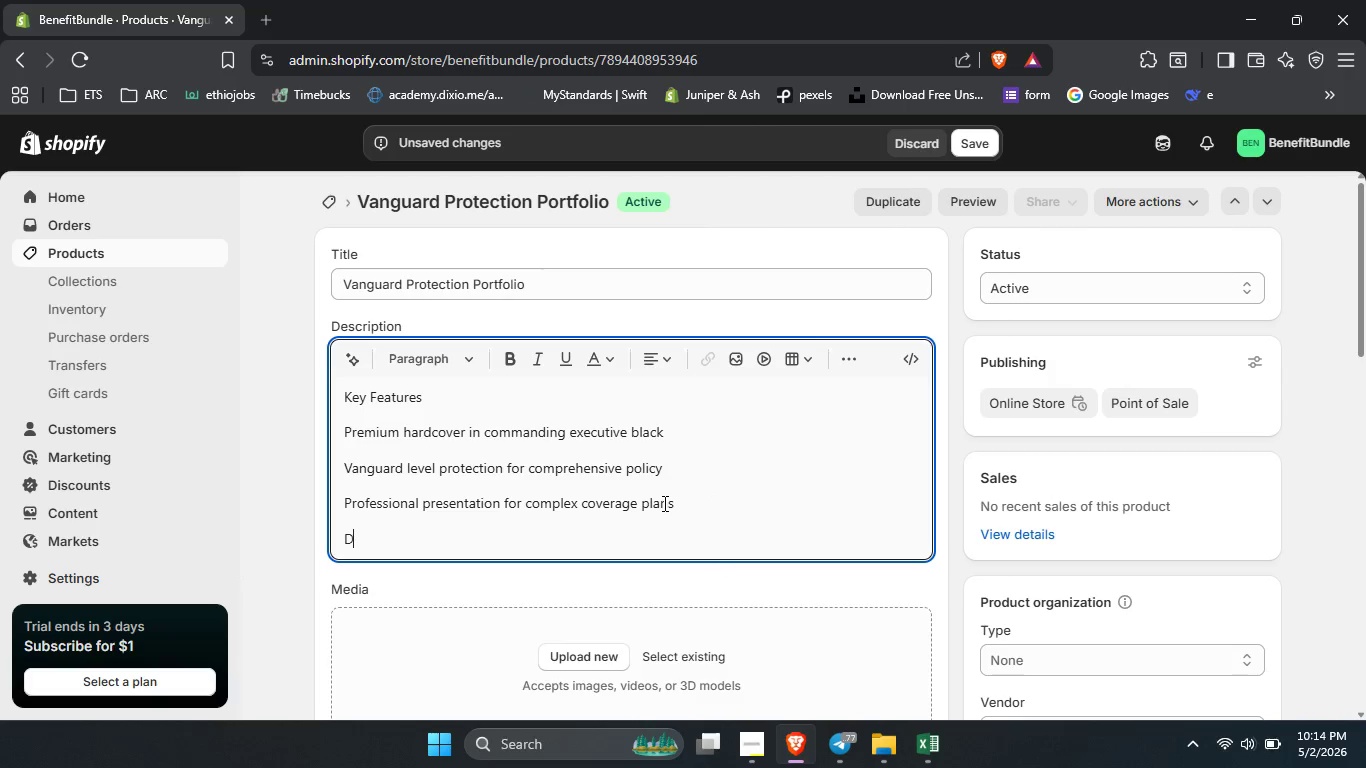 
type(Durable and impressic)
key(Backspace)
type(ve client folder)
 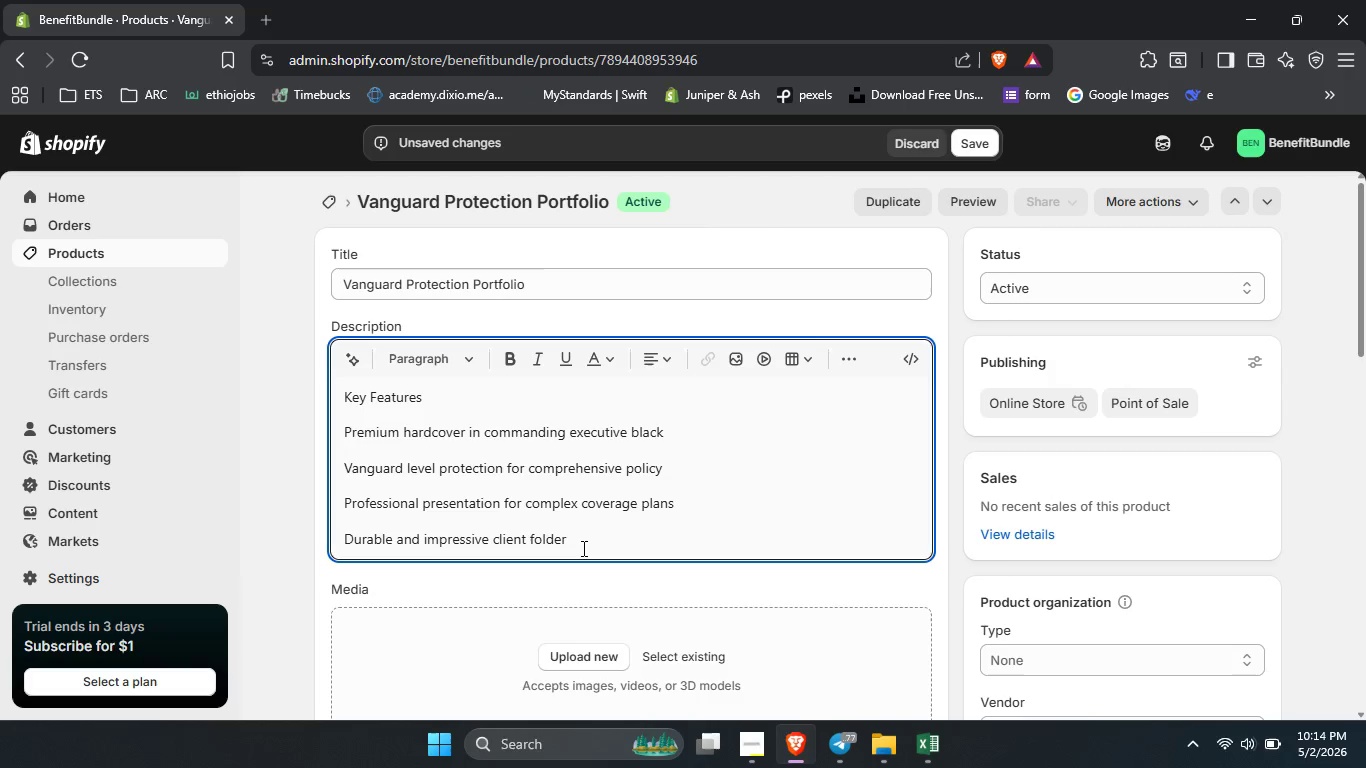 
left_click_drag(start_coordinate=[580, 542], to_coordinate=[318, 426])
 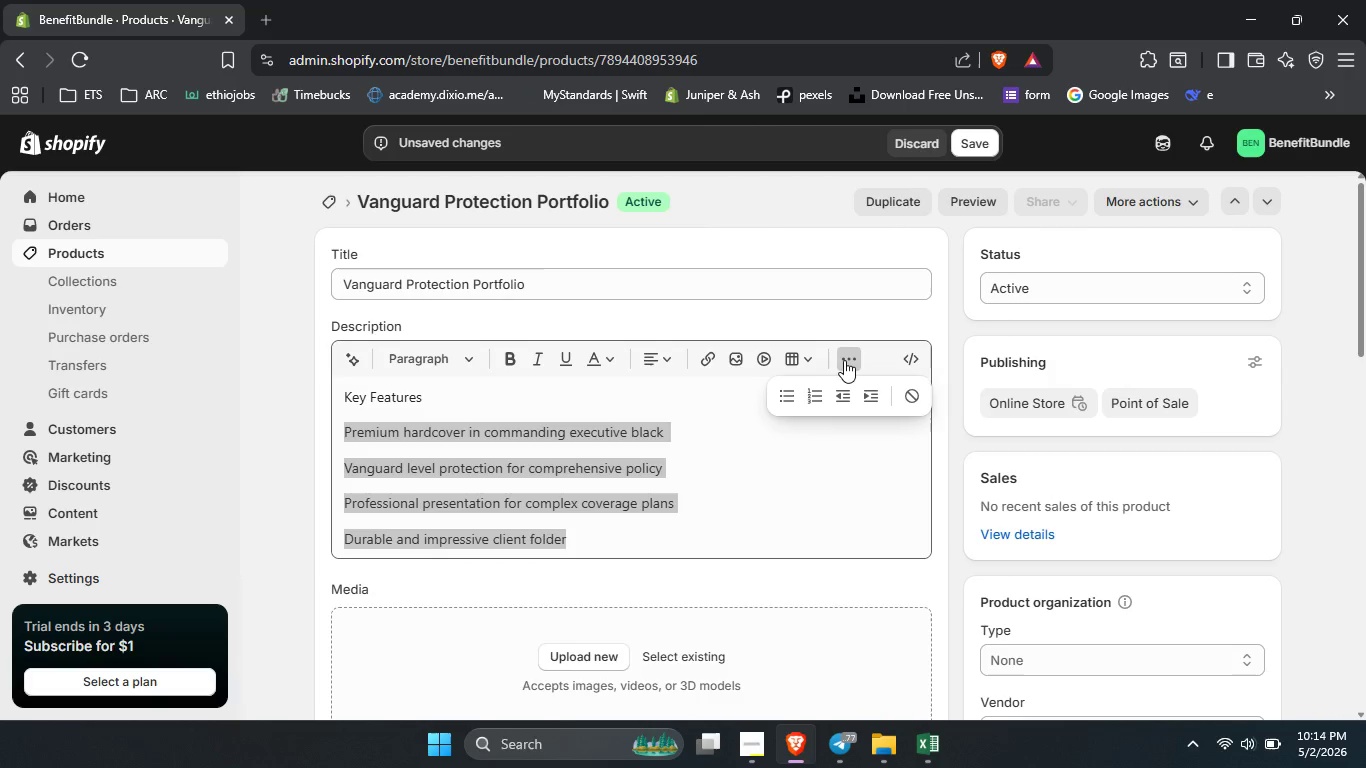 
left_click([844, 360])
 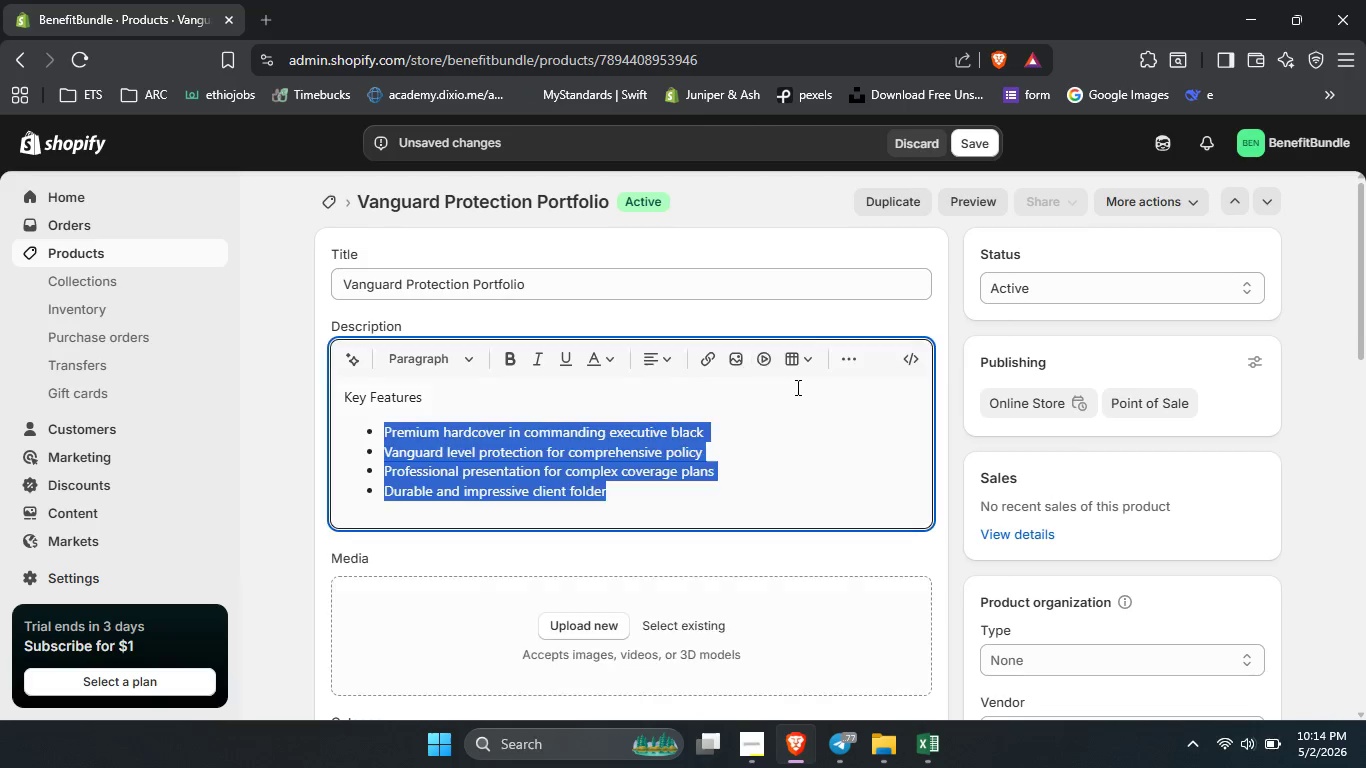 
left_click([796, 387])
 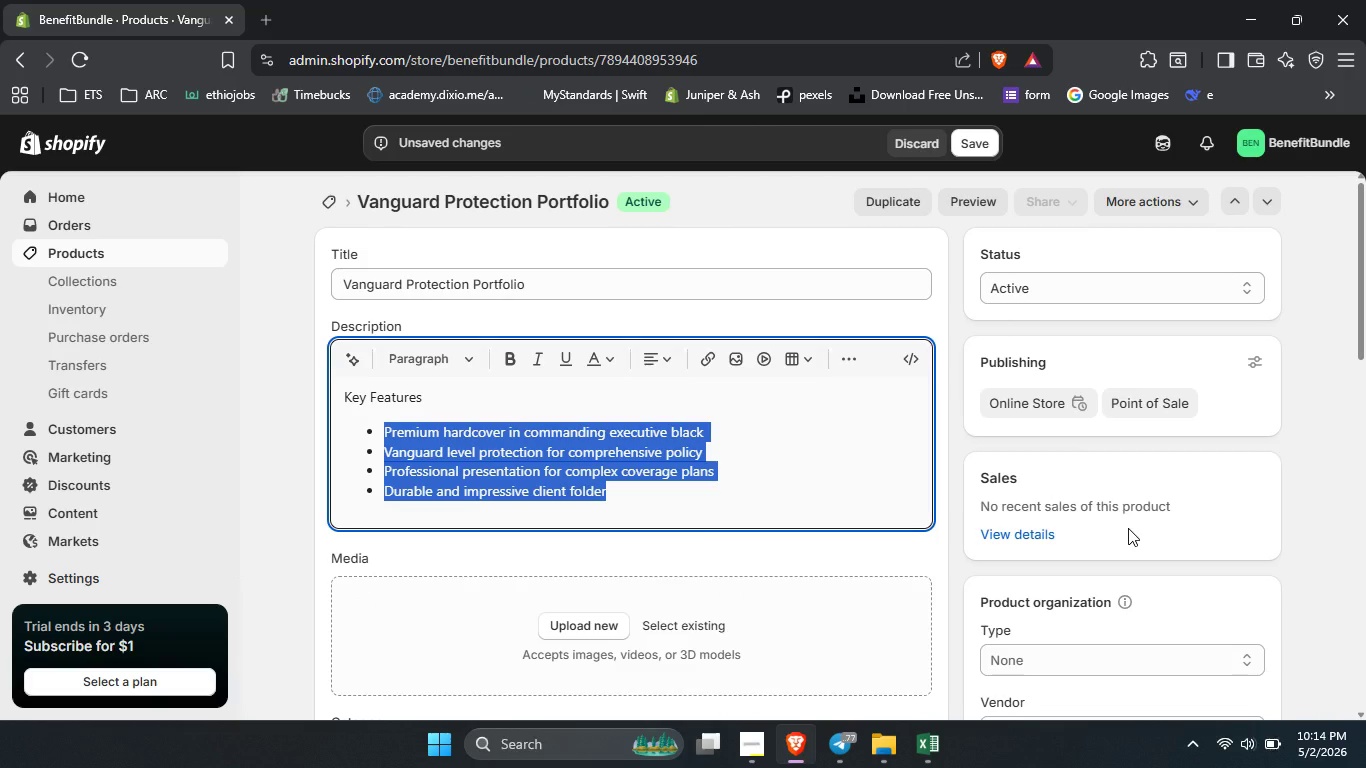 
scroll: coordinate [1128, 528], scroll_direction: down, amount: 3.0
 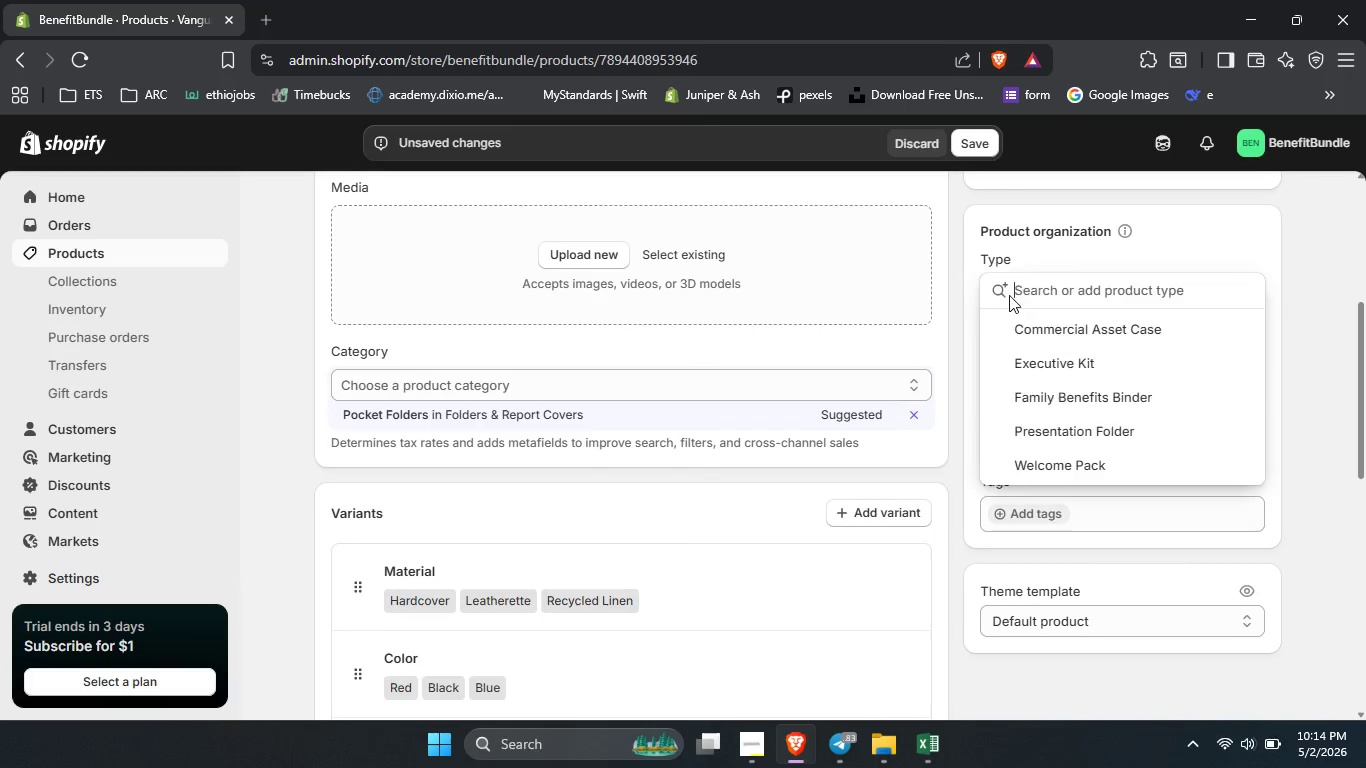 
left_click([1009, 295])
 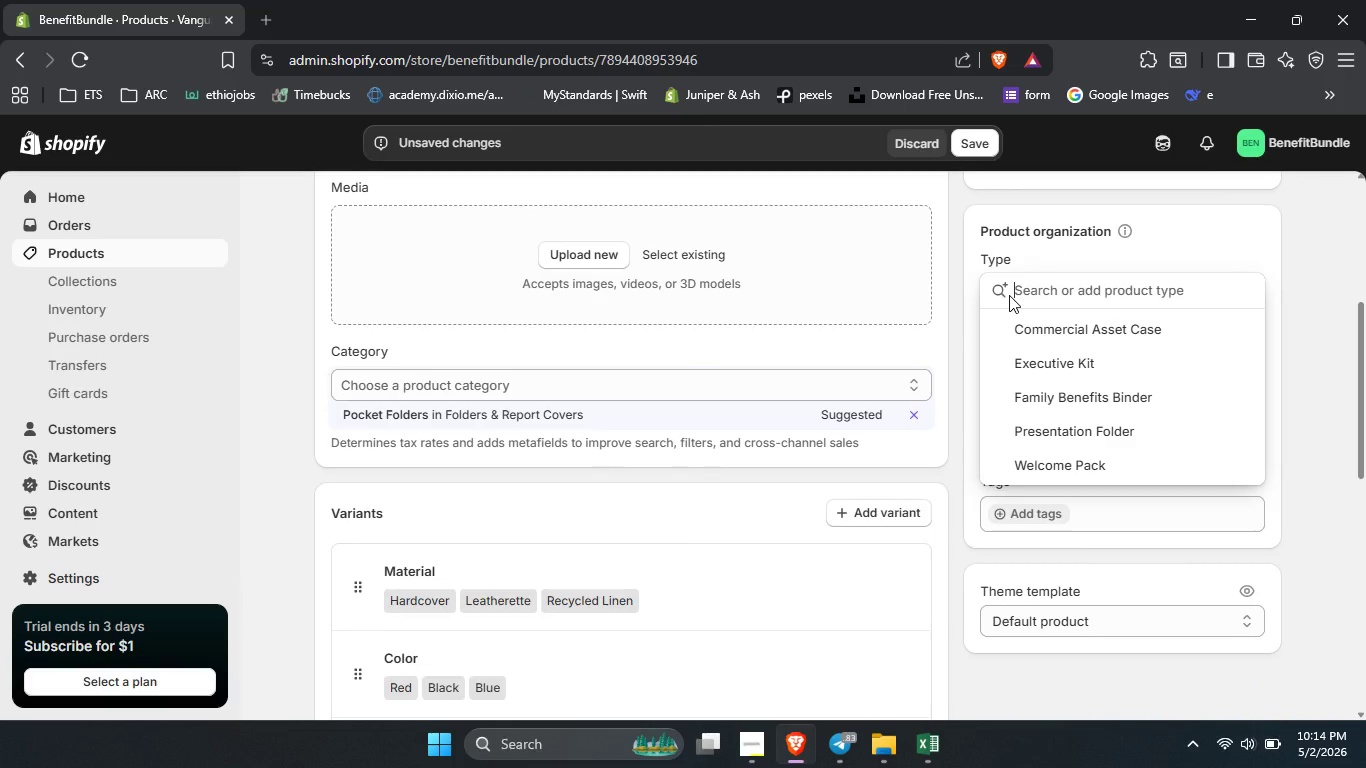 
type(Protection portfolio)
 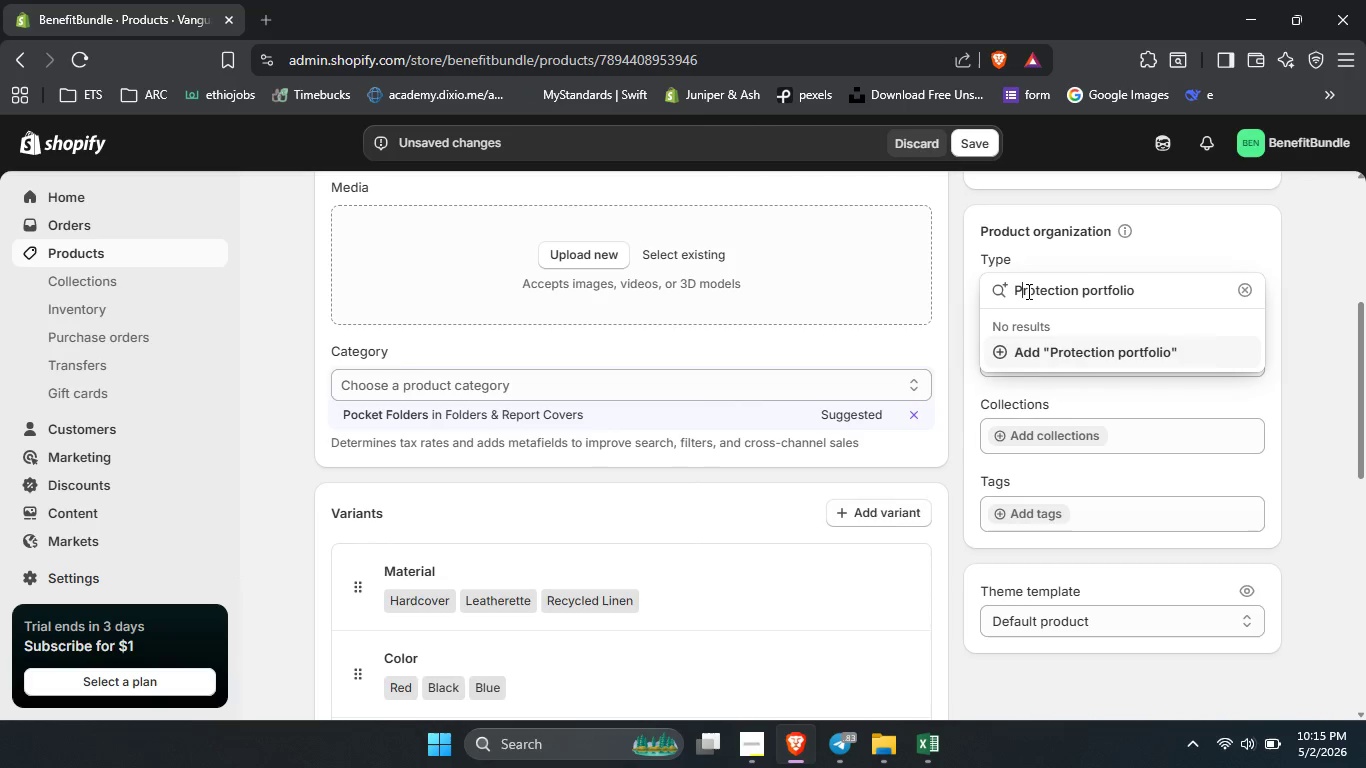 
key(ArrowLeft)
 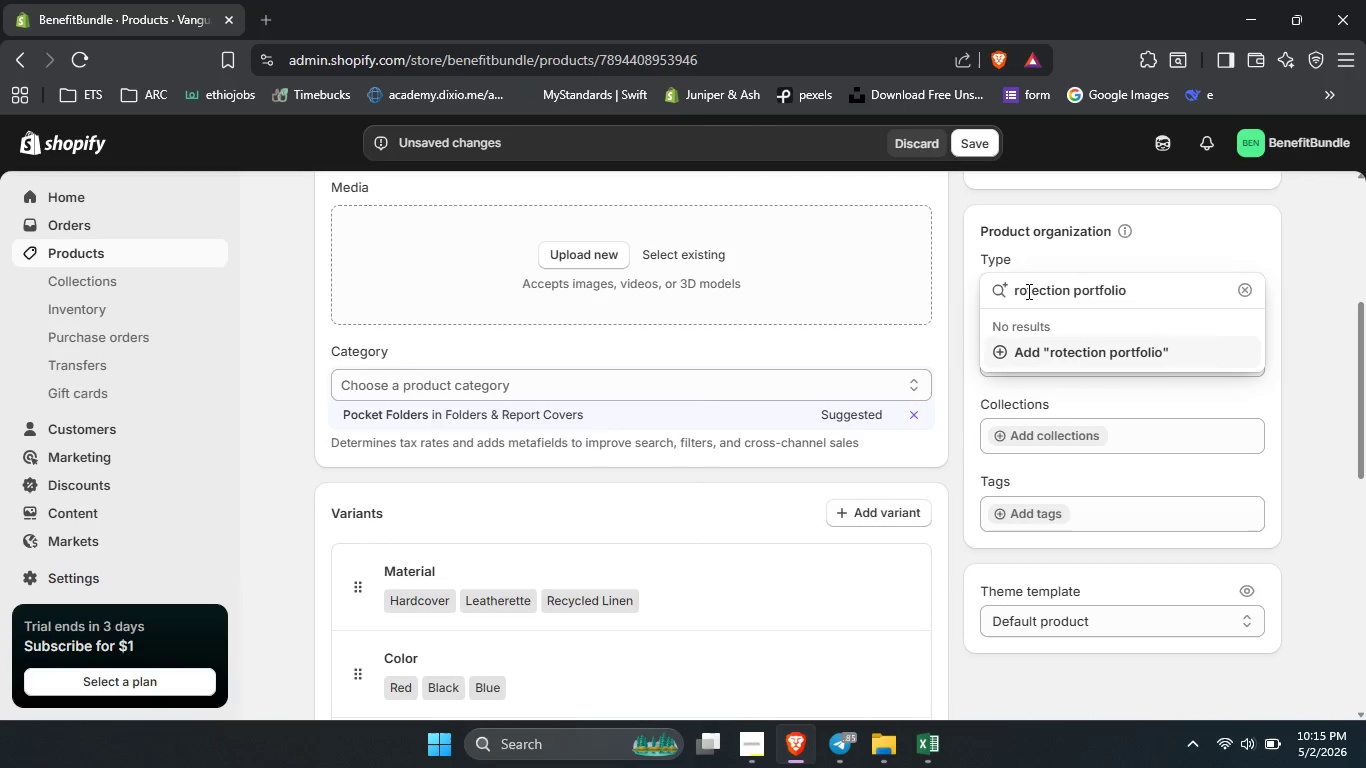 
key(Backspace)
 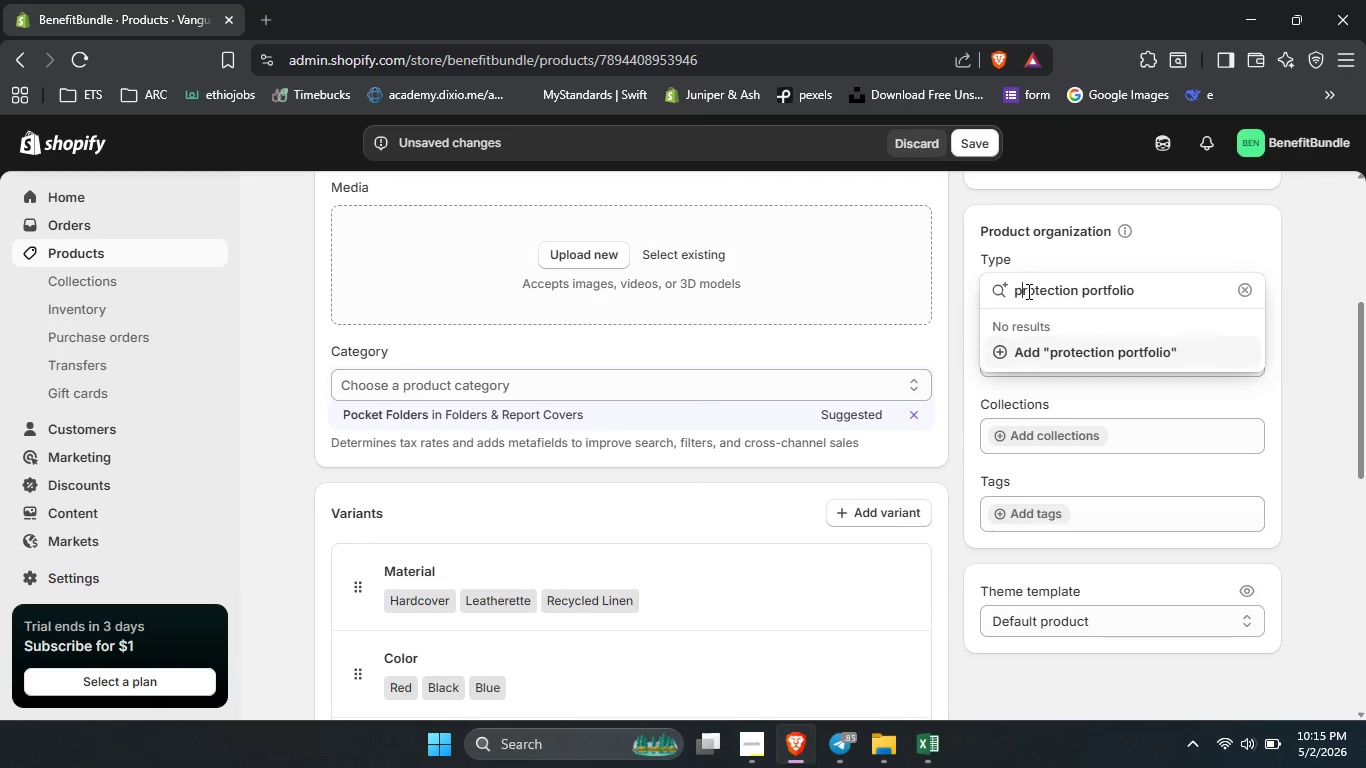 
key(P)
 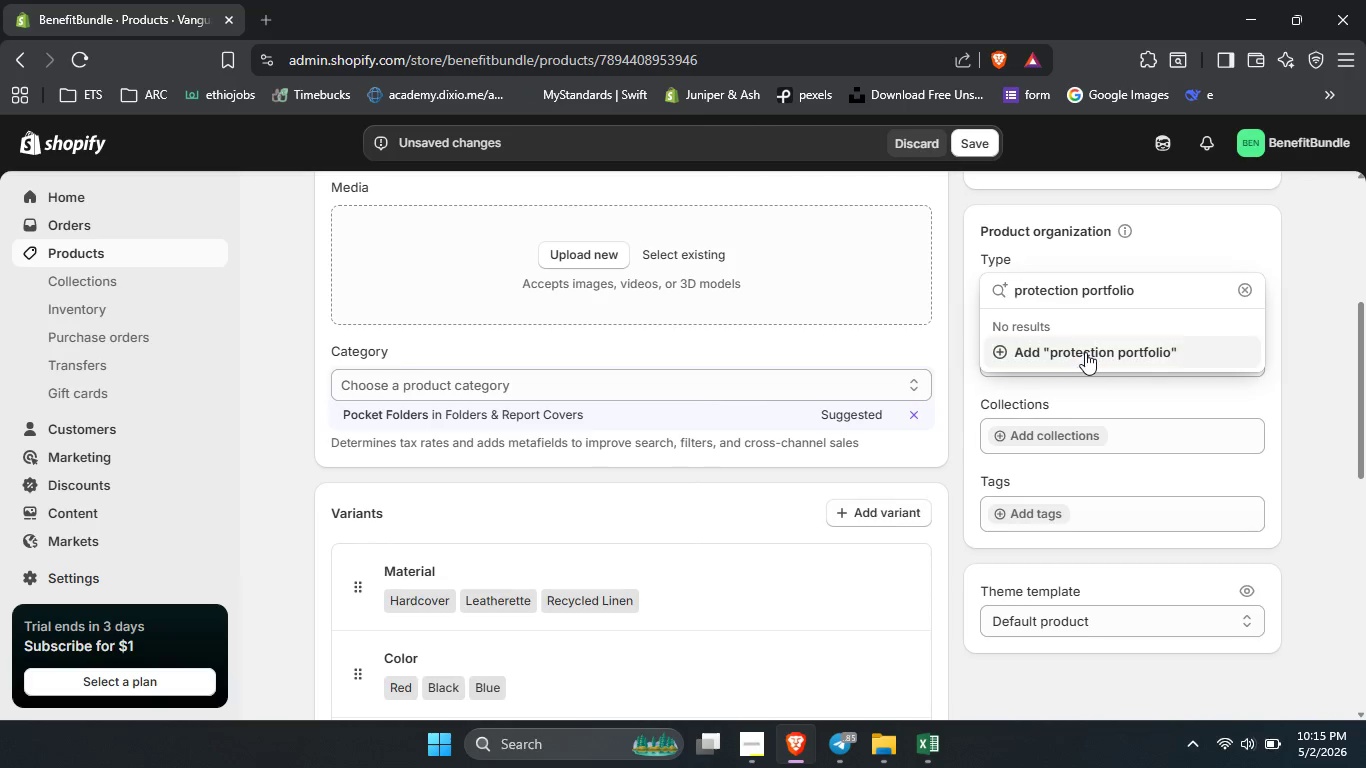 
left_click([1085, 352])
 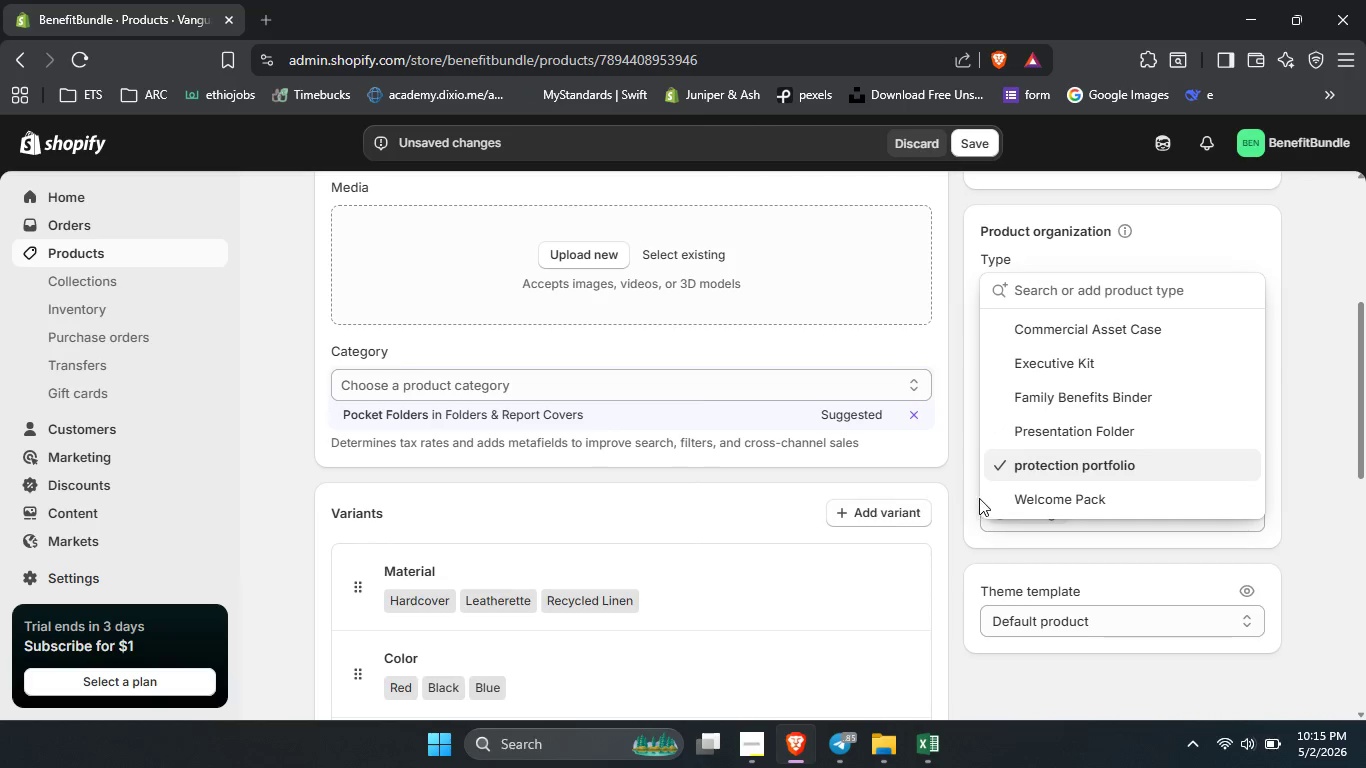 
left_click([952, 513])
 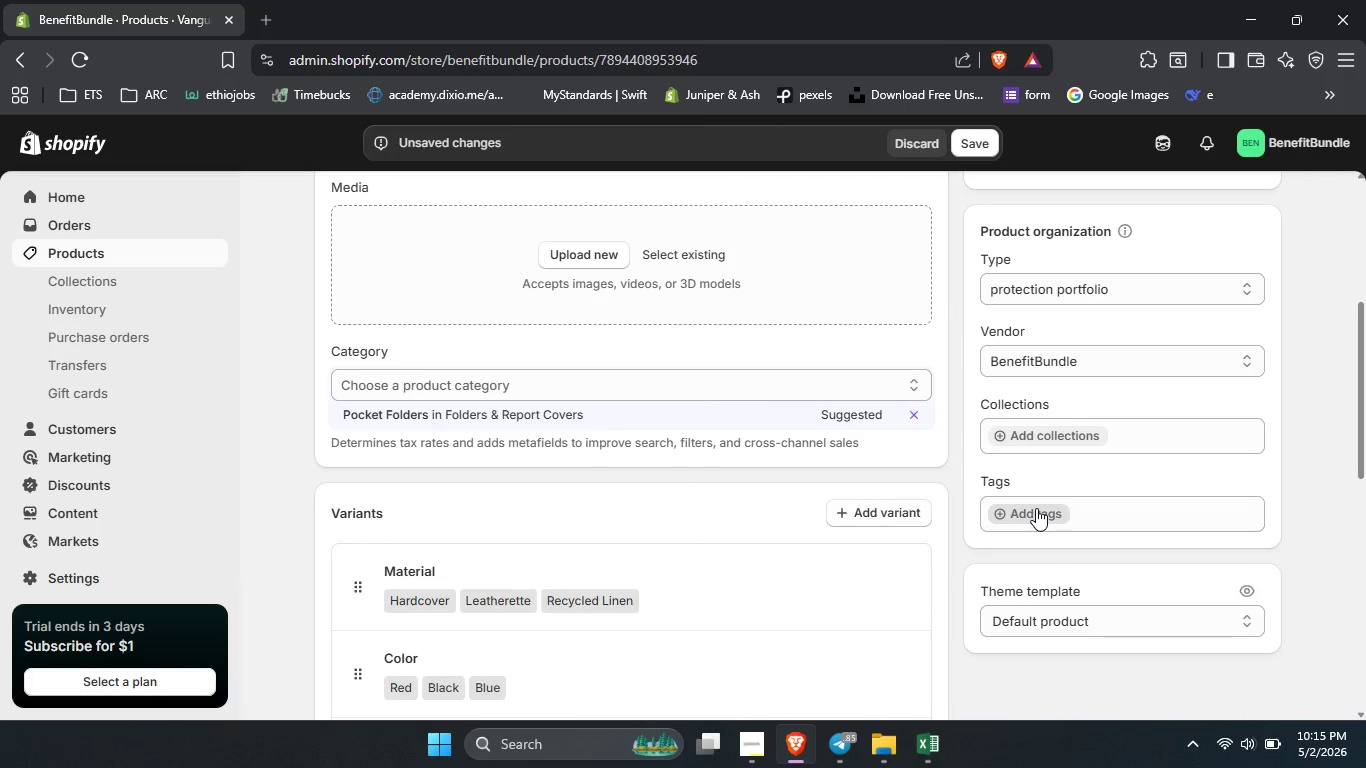 
left_click([1036, 508])
 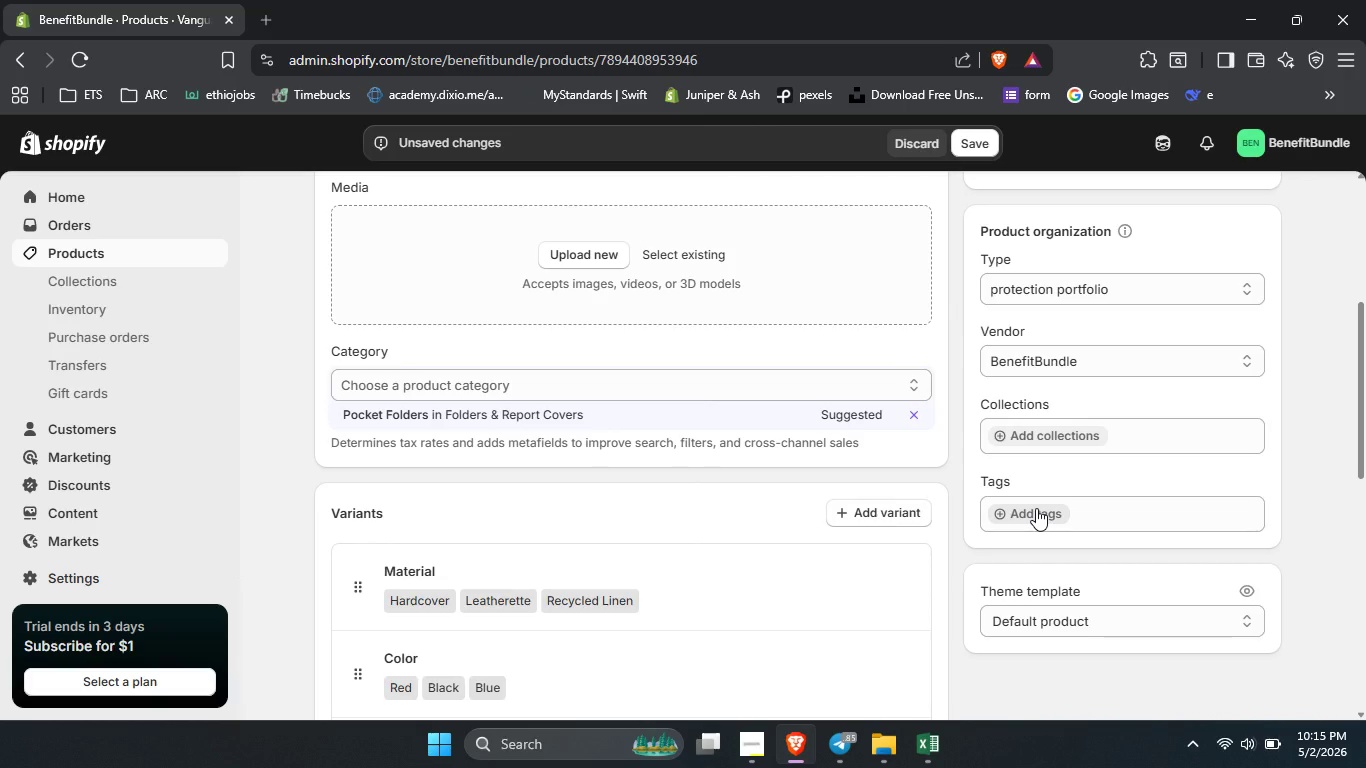 
hold_key(key=ShiftLeft, duration=0.31)
 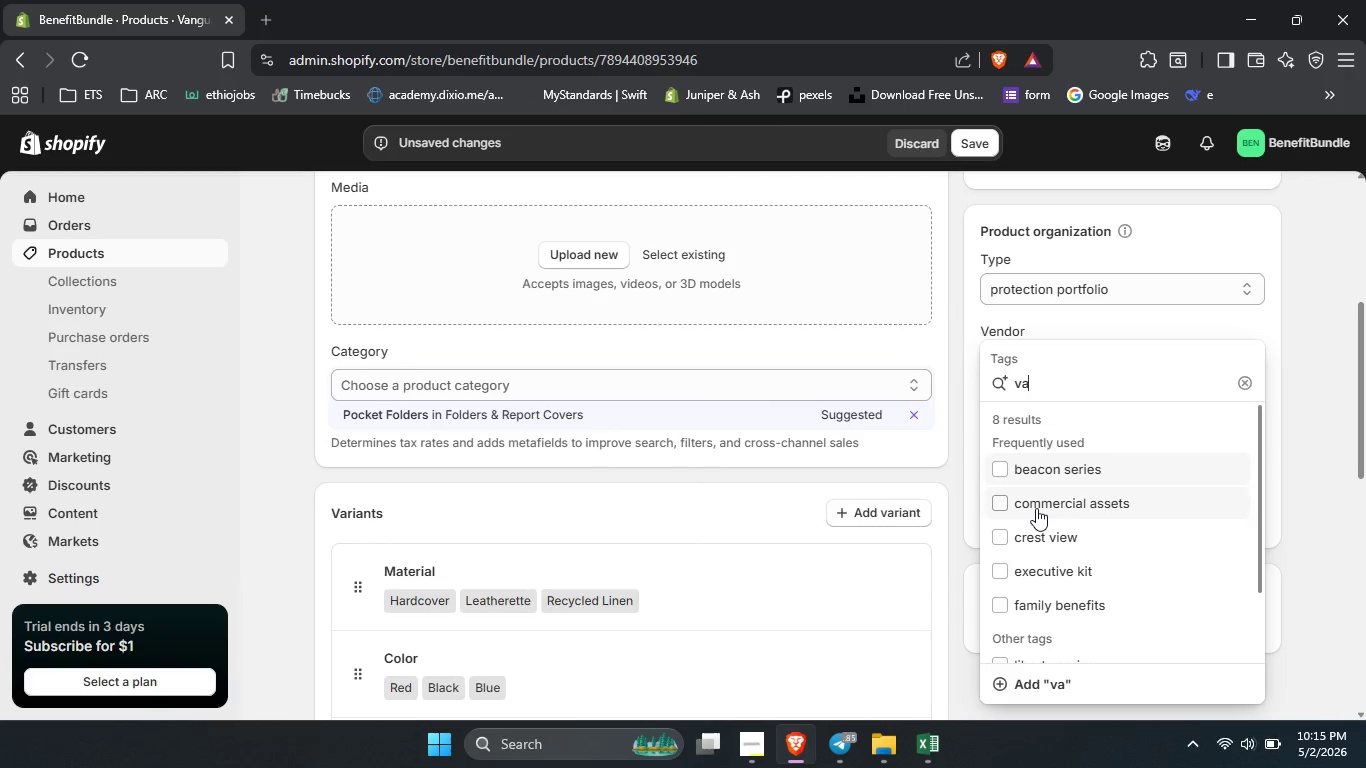 
type(van)
 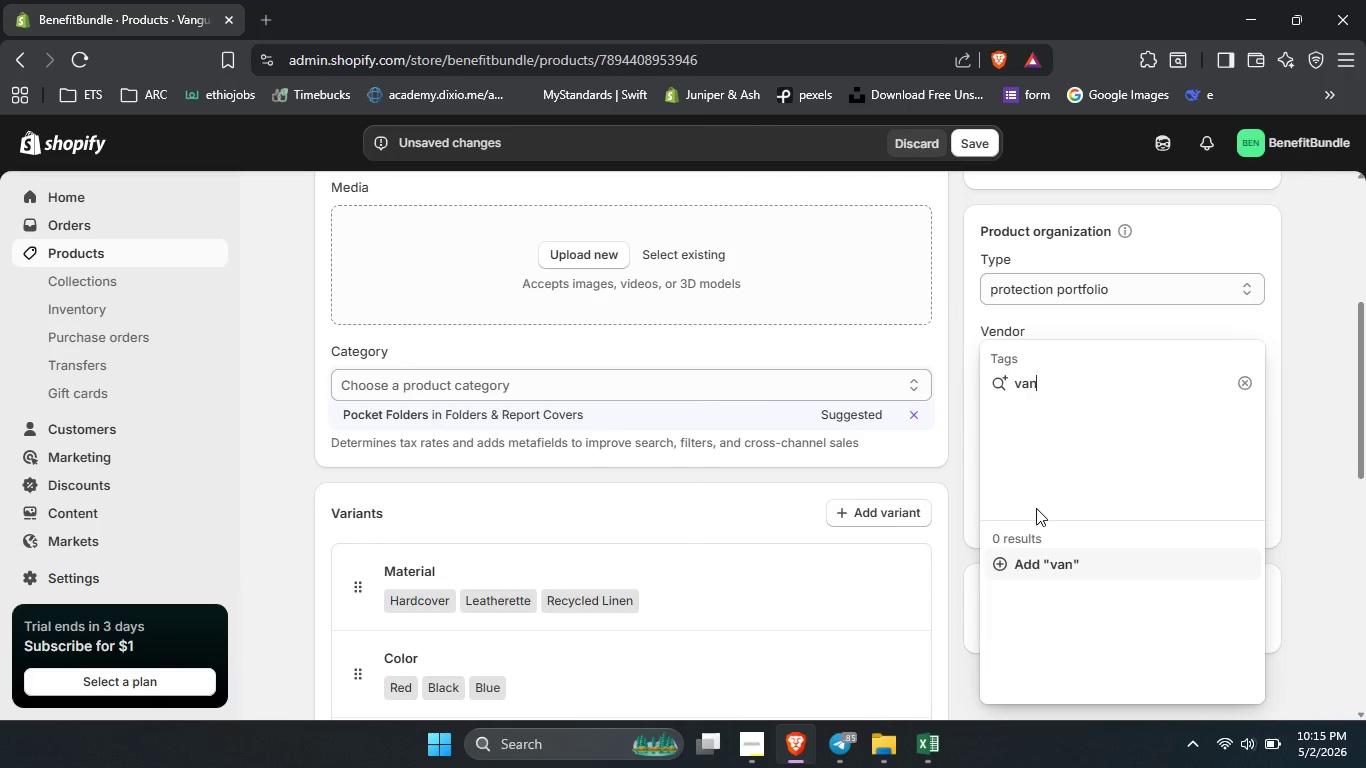 
type(guard)
 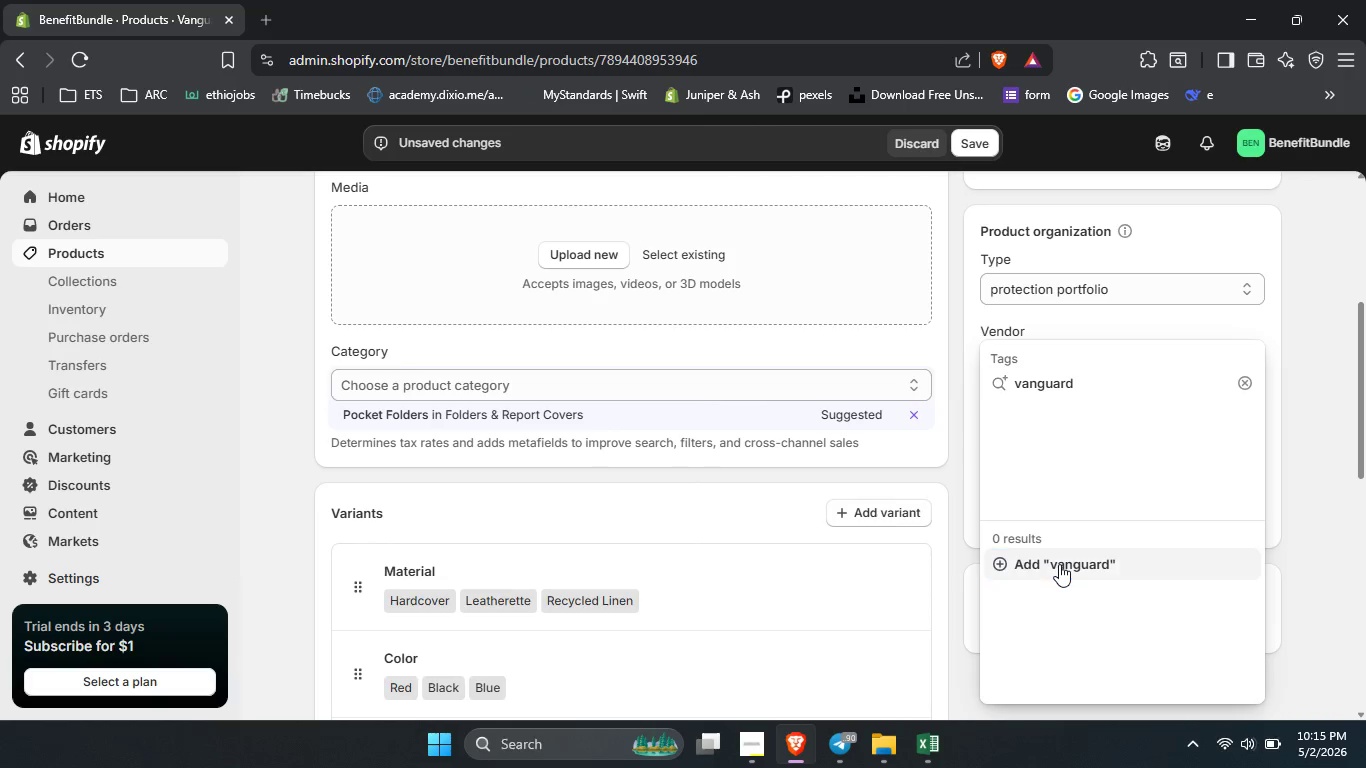 
left_click([1059, 564])
 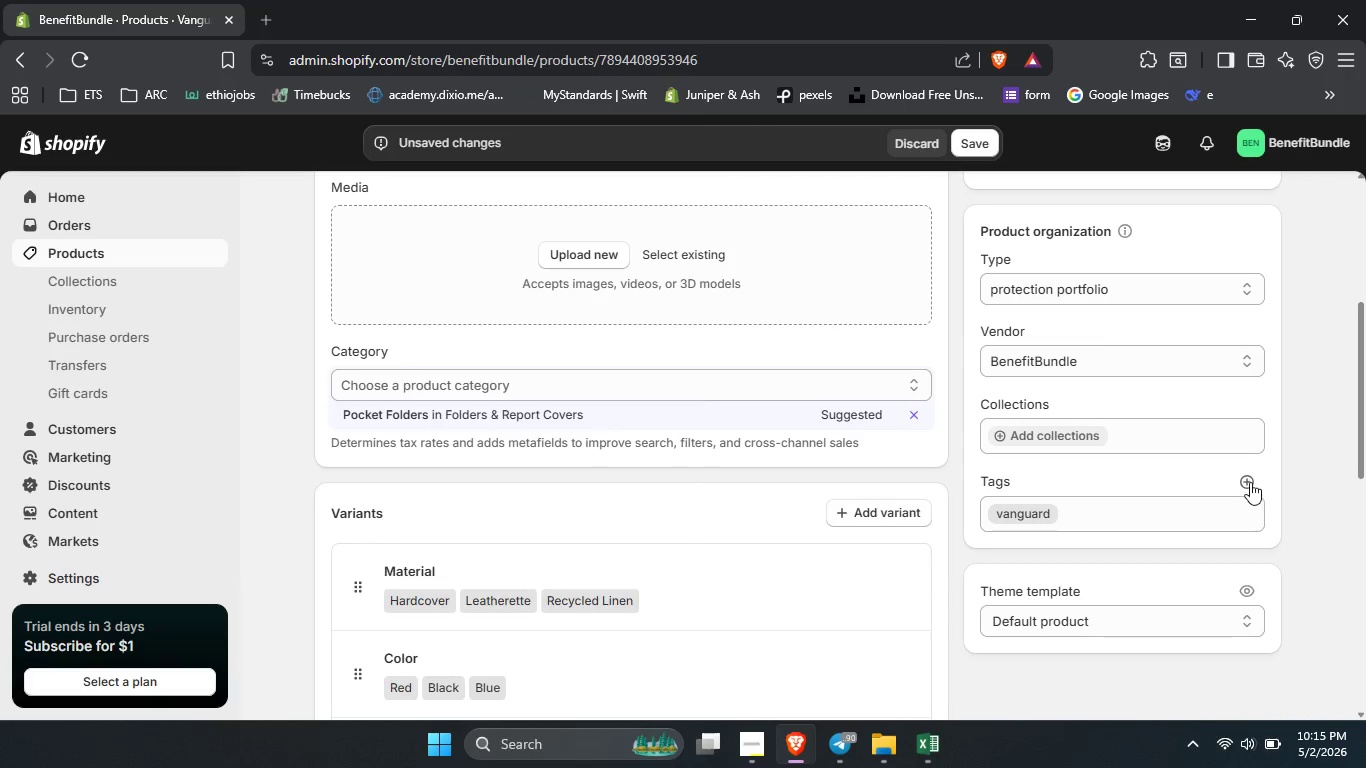 
left_click([1250, 482])
 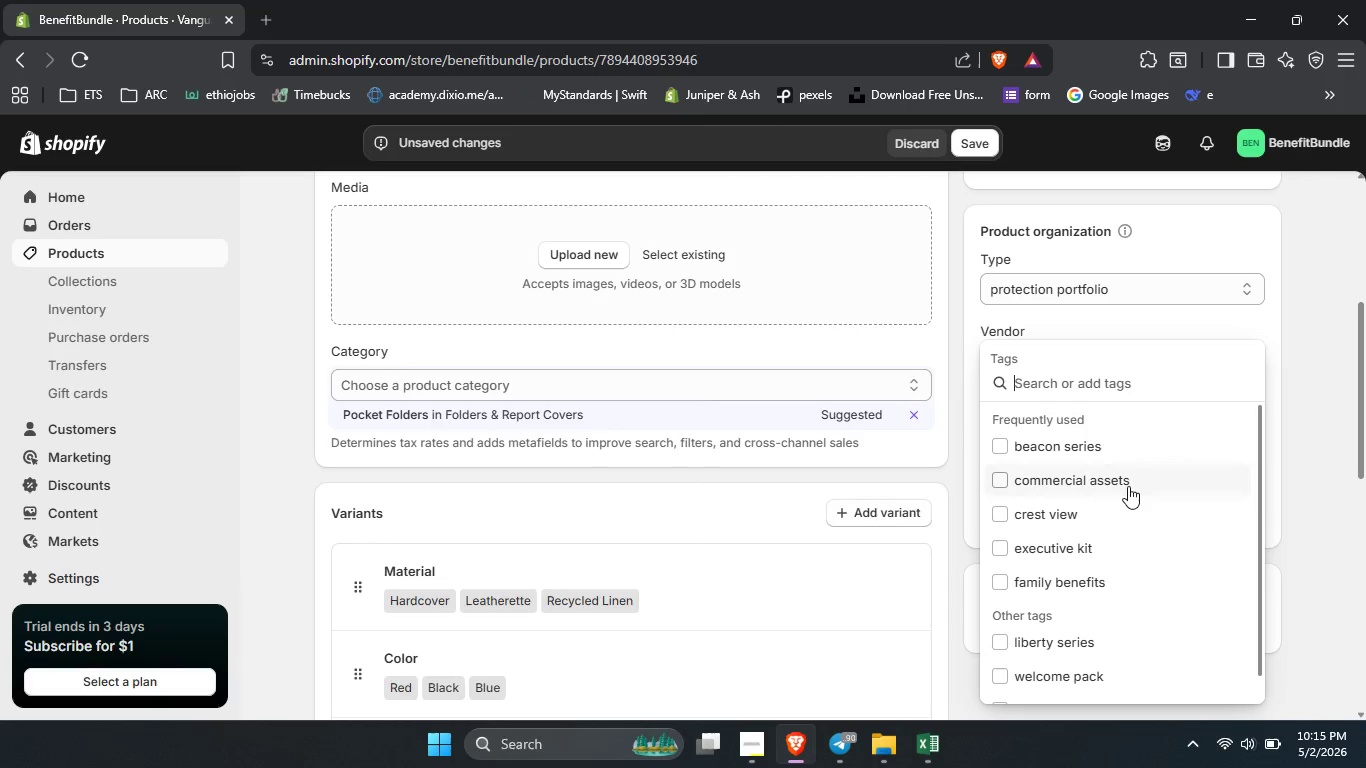 
type(hardcover)
 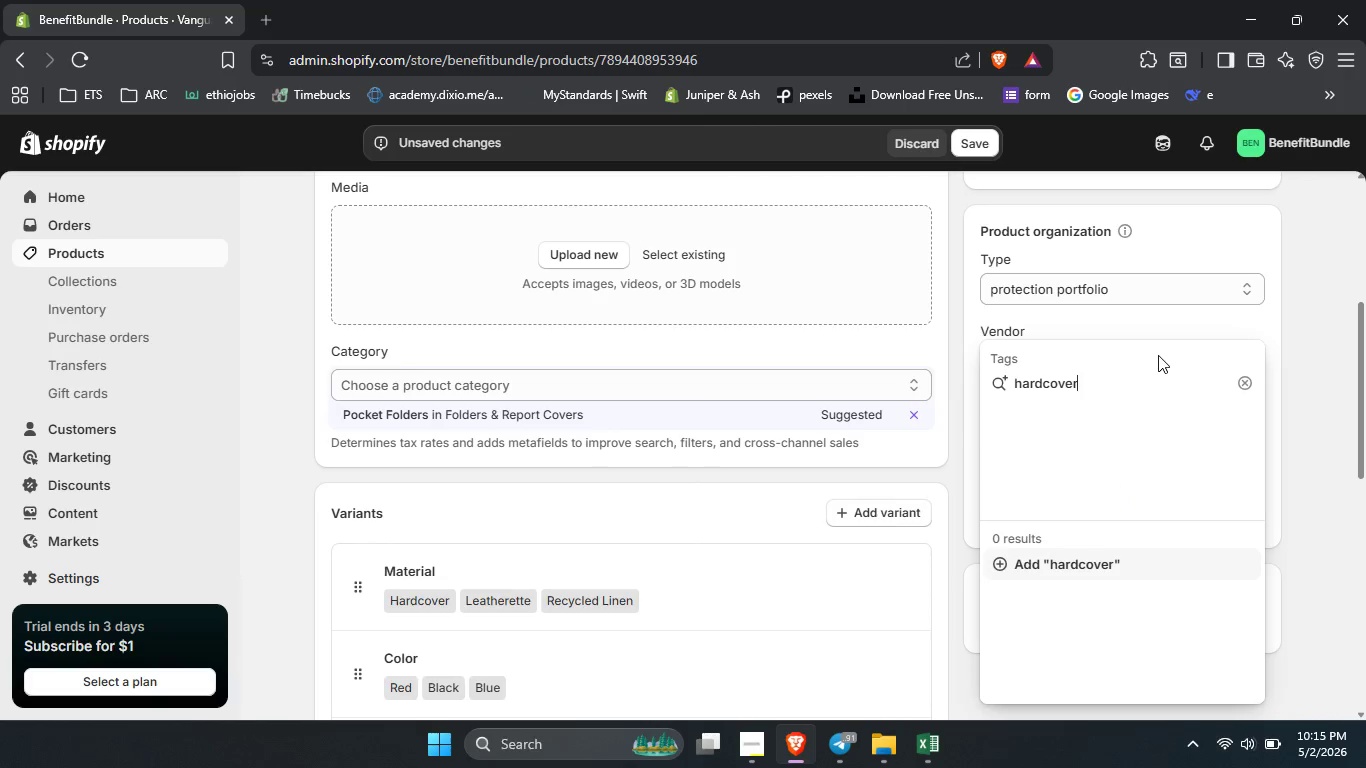 
type( porto)
key(Backspace)
key(Backspace)
type(tfolio)
 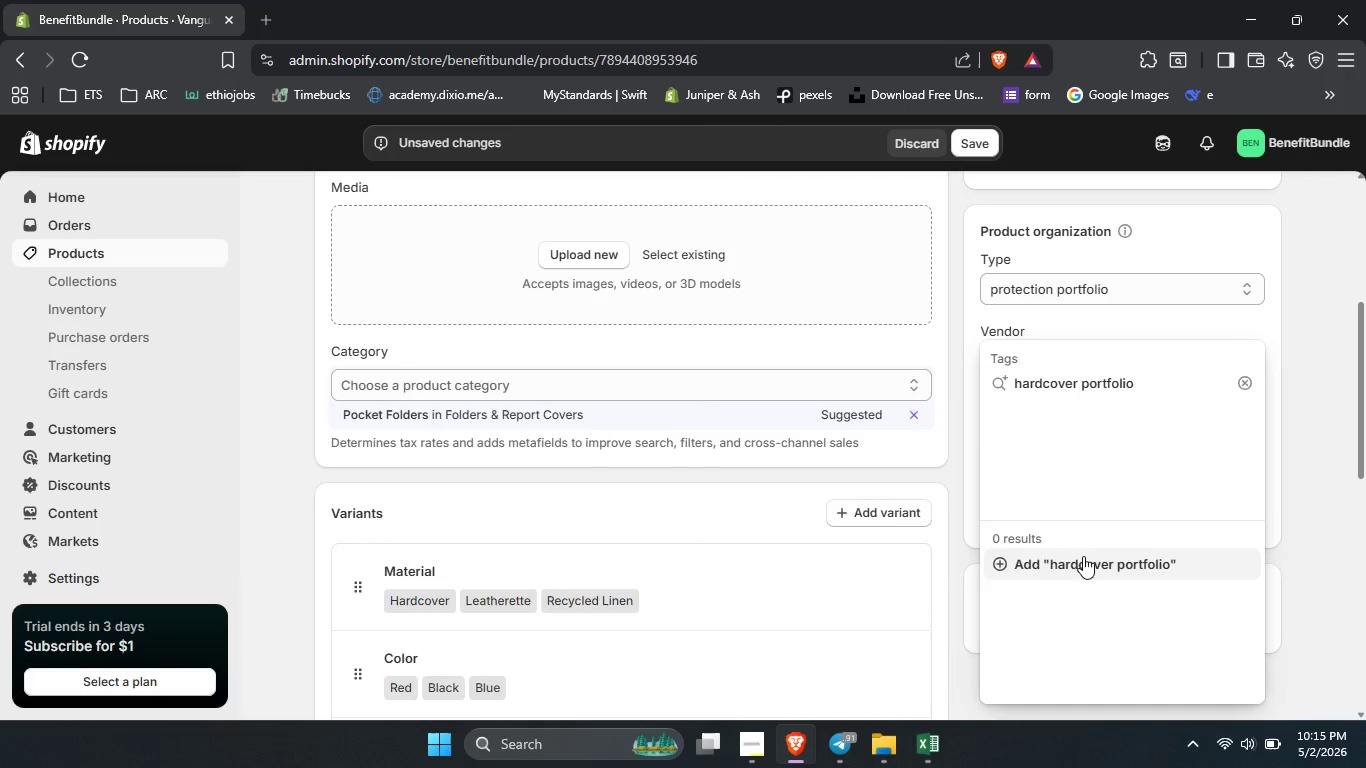 
left_click([1083, 556])
 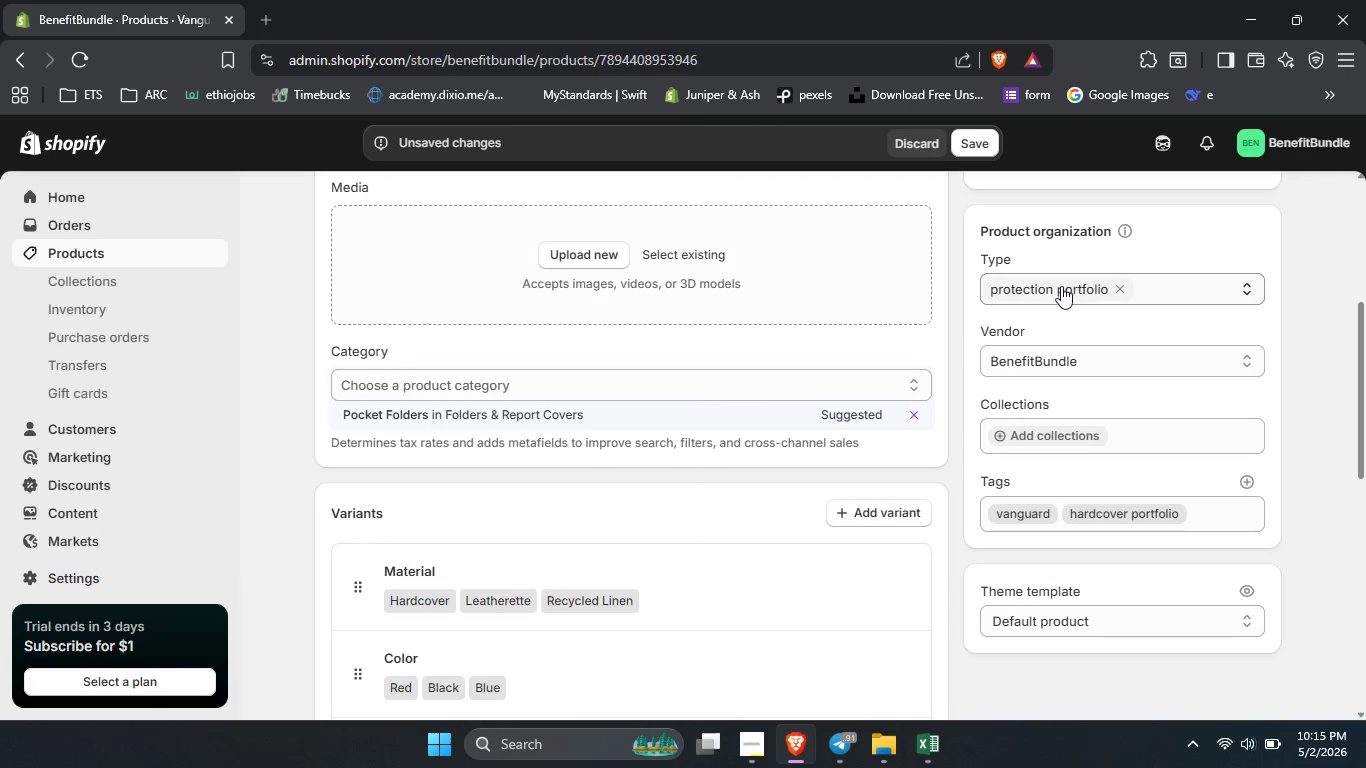 
mouse_move([1045, 329])
 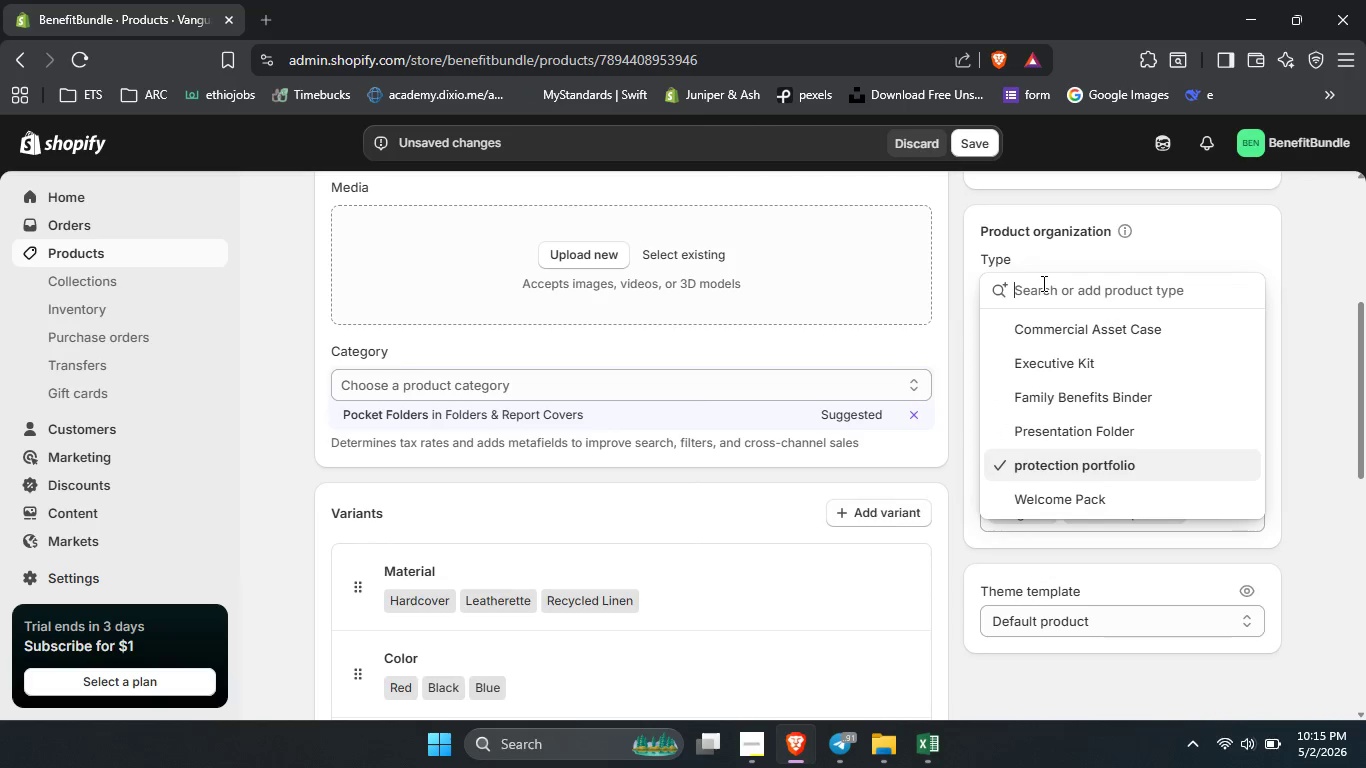 
type(Protection Port)
key(Backspace)
key(Backspace)
type(rtfolio)
 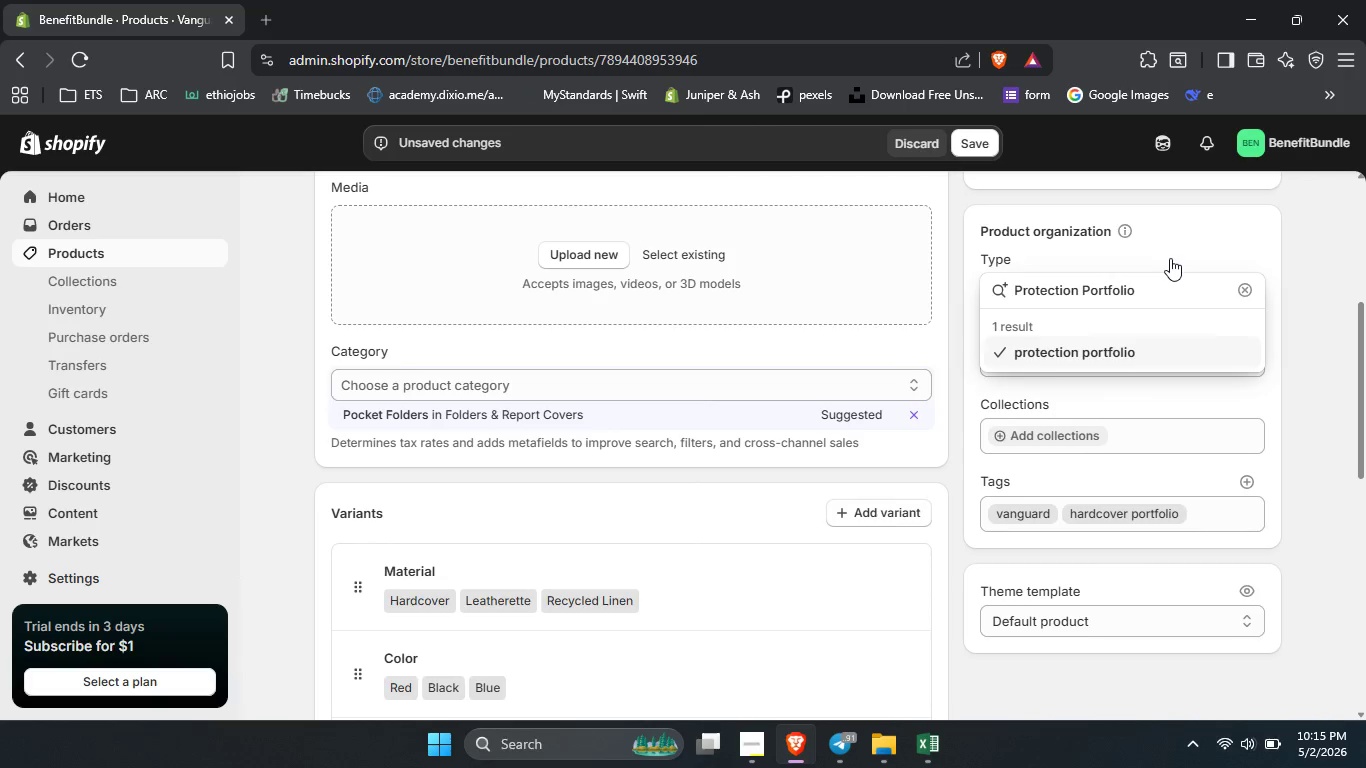 
key(Enter)
 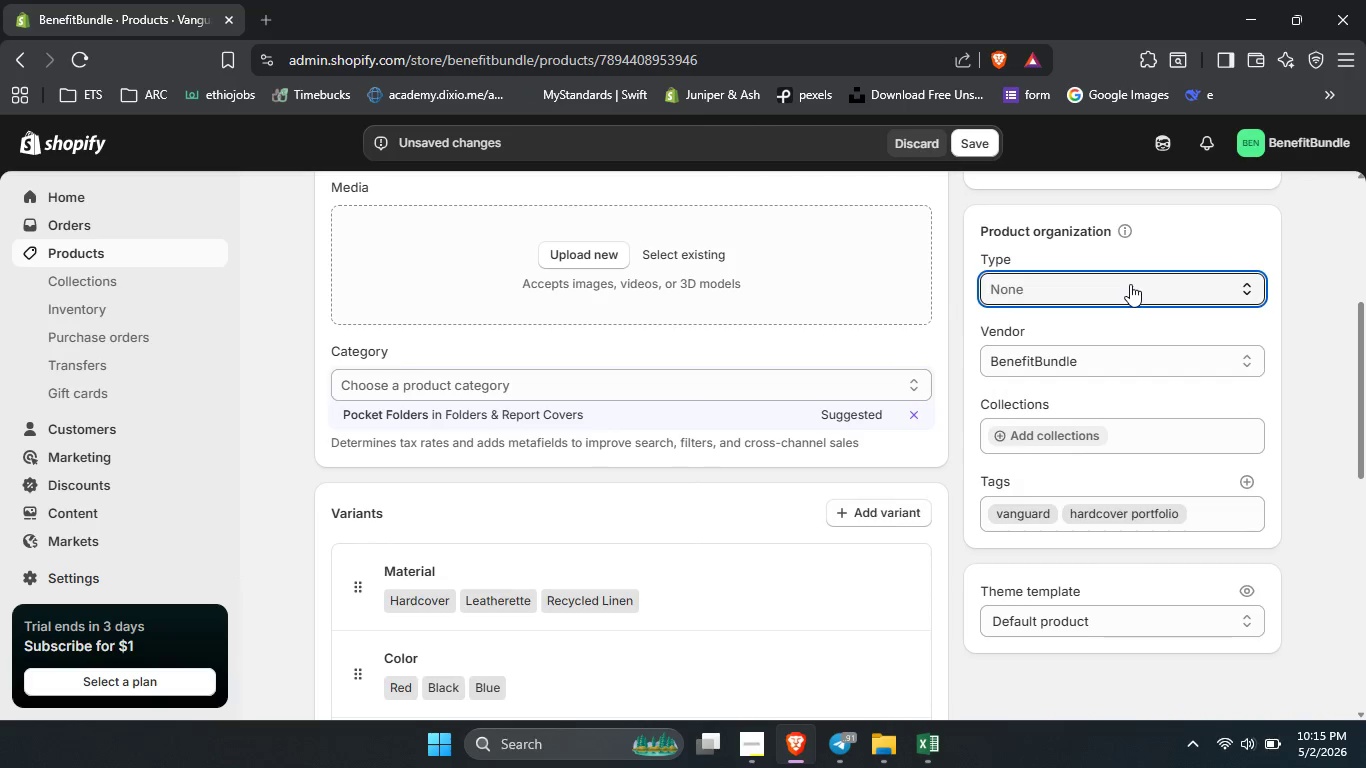 
left_click([1130, 284])
 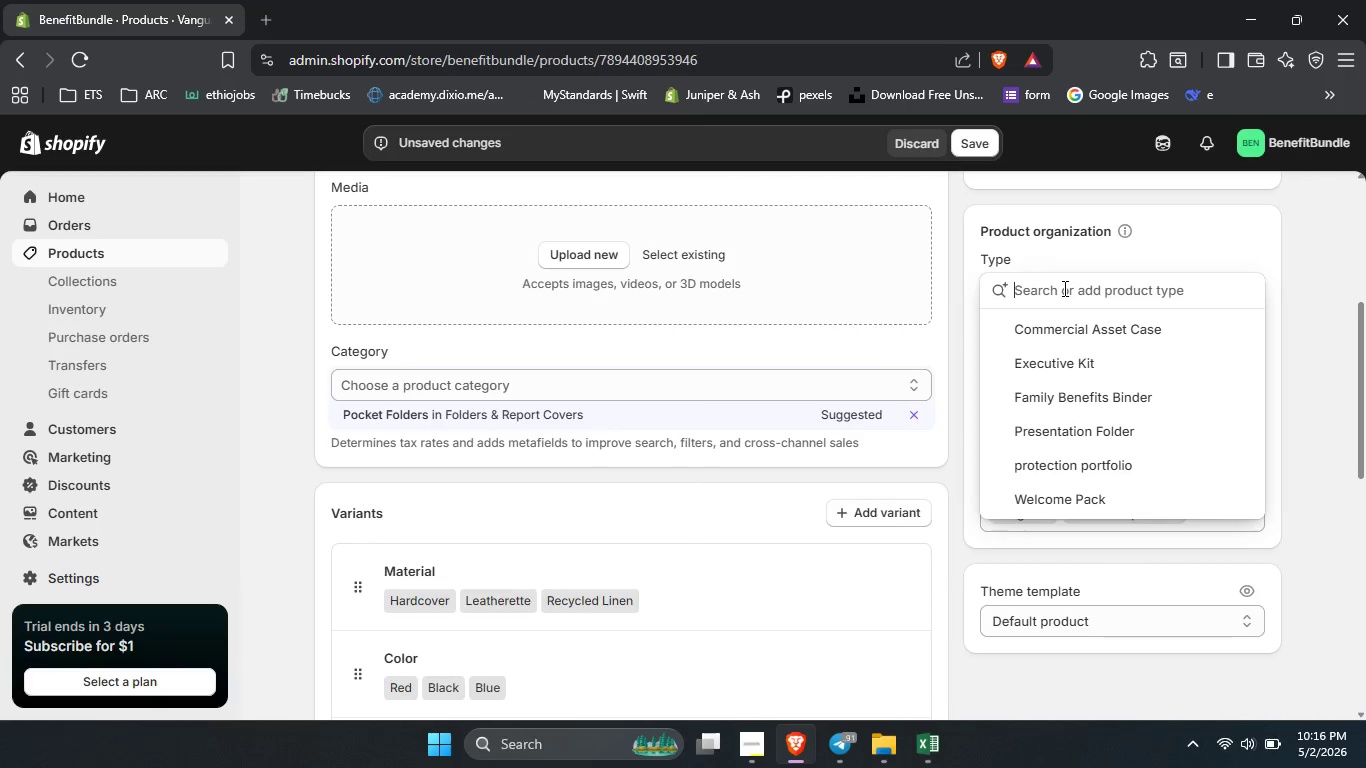 
hold_key(key=ShiftLeft, duration=0.45)
 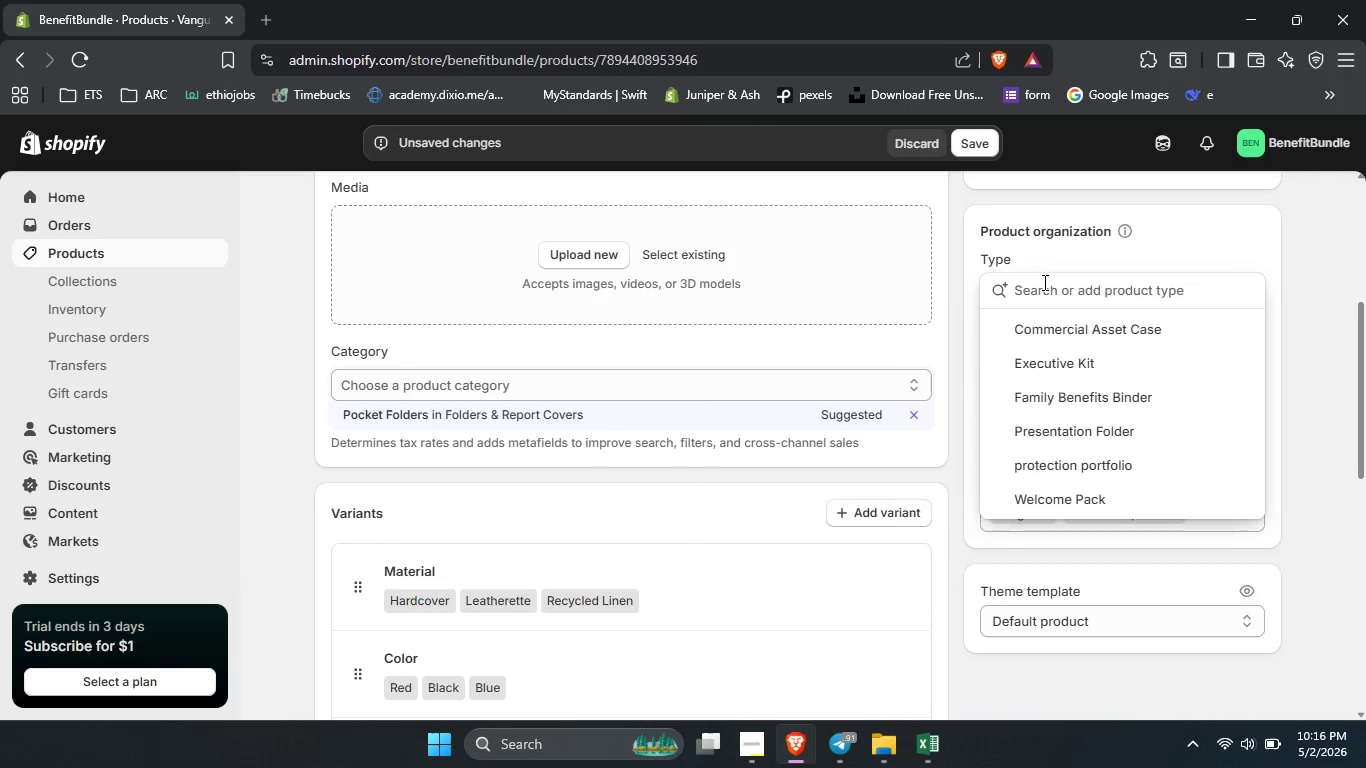 
type(Proc)
key(Backspace)
type(tection portfolio)
 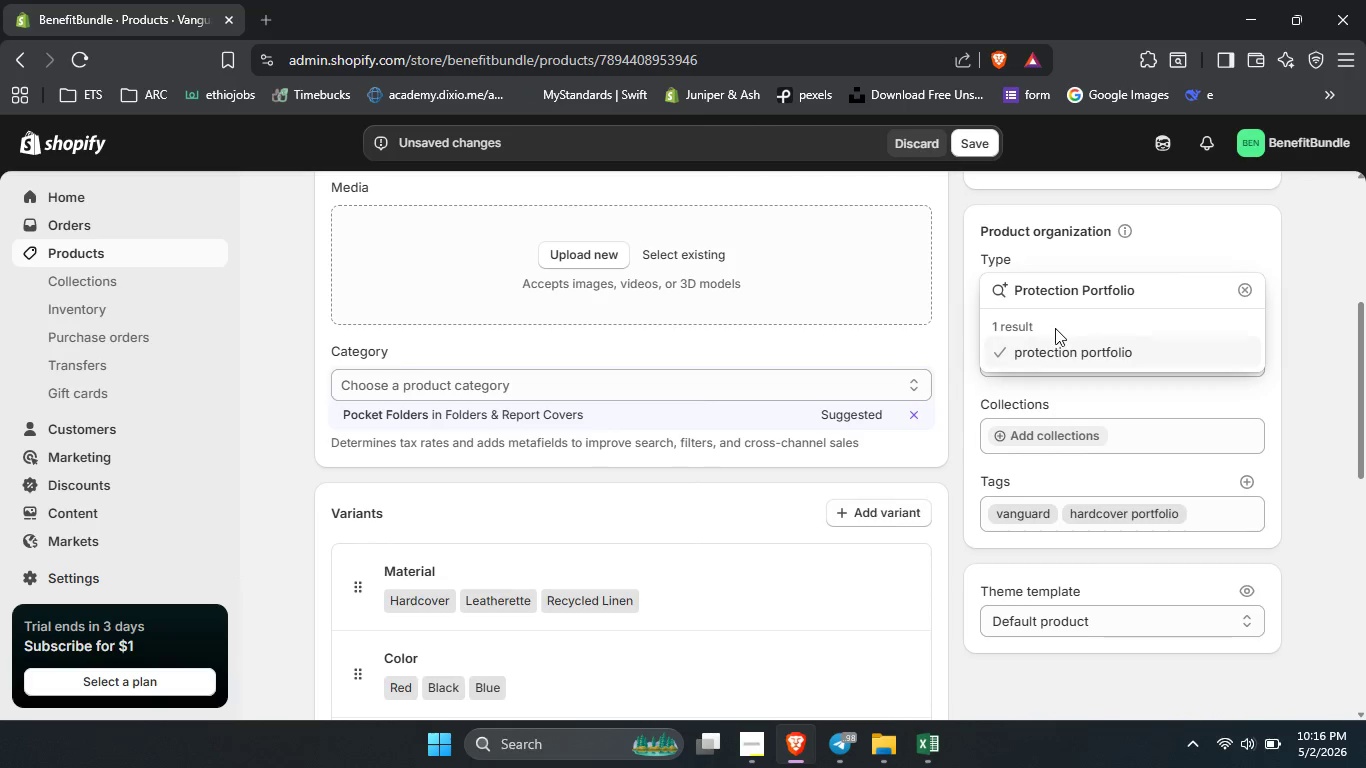 
left_click([1060, 350])
 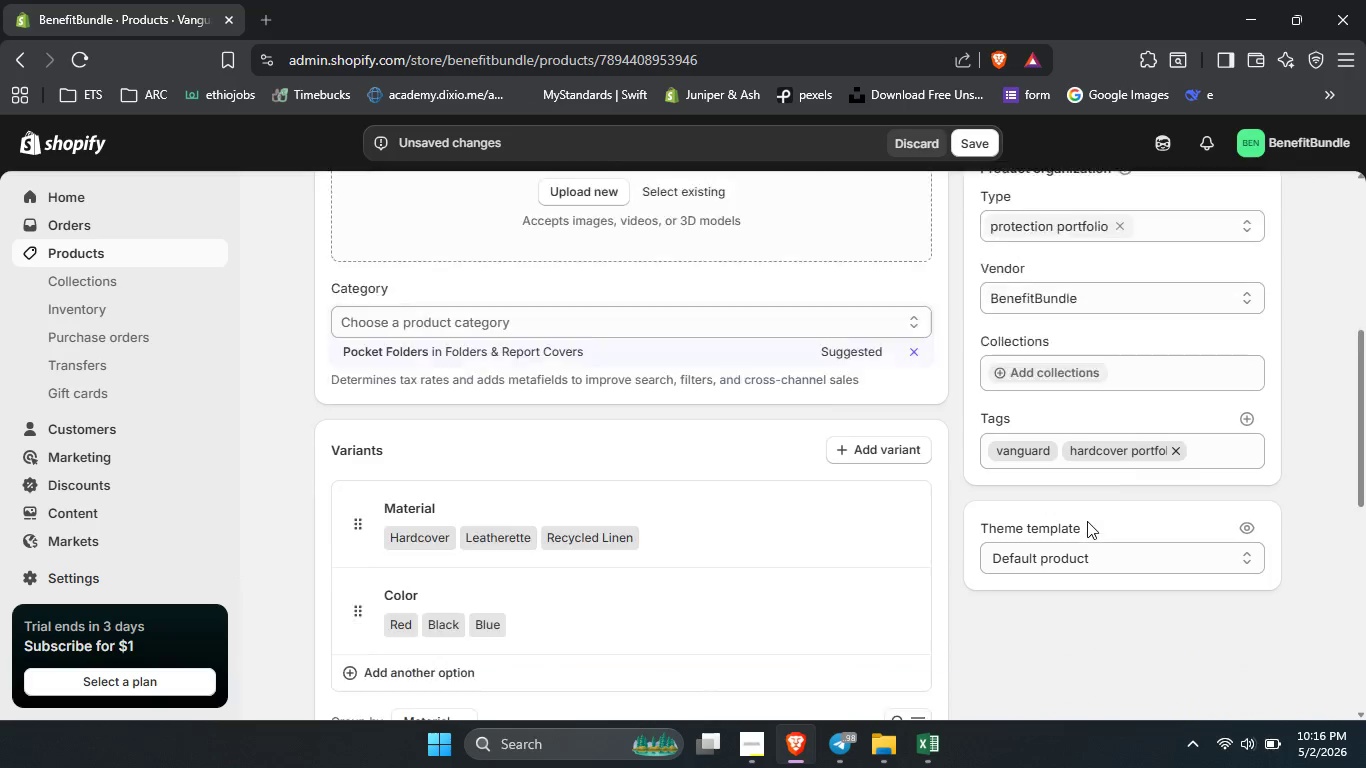 
scroll: coordinate [1087, 521], scroll_direction: down, amount: 2.0
 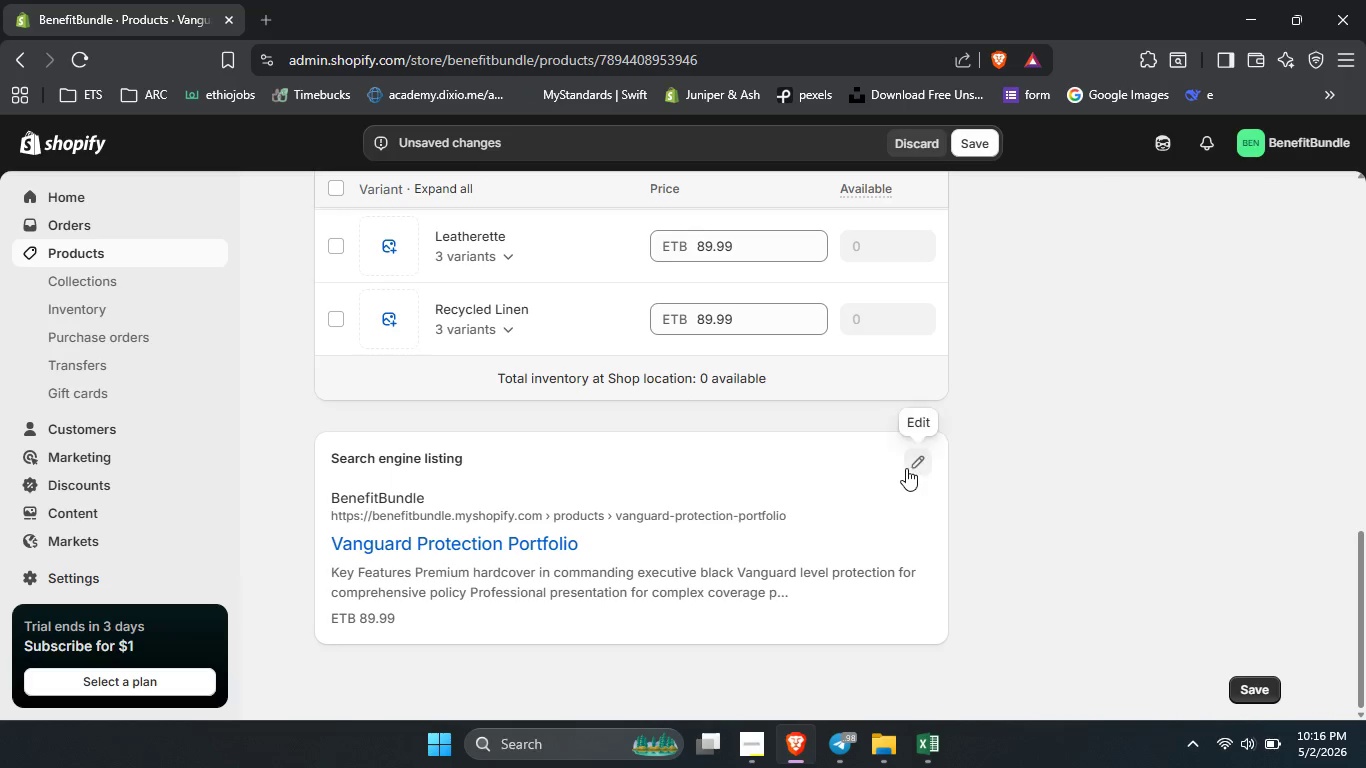 
left_click([906, 468])
 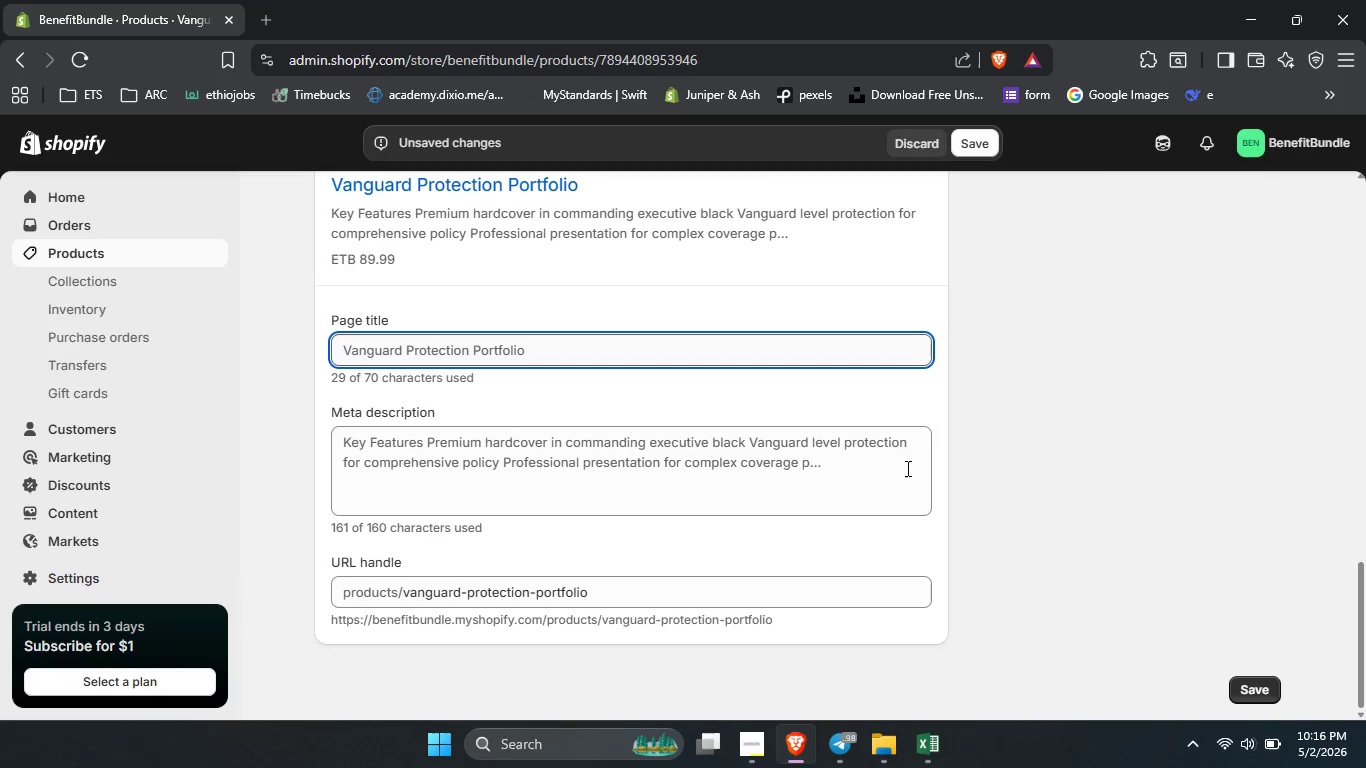 
scroll: coordinate [906, 468], scroll_direction: down, amount: 7.0
 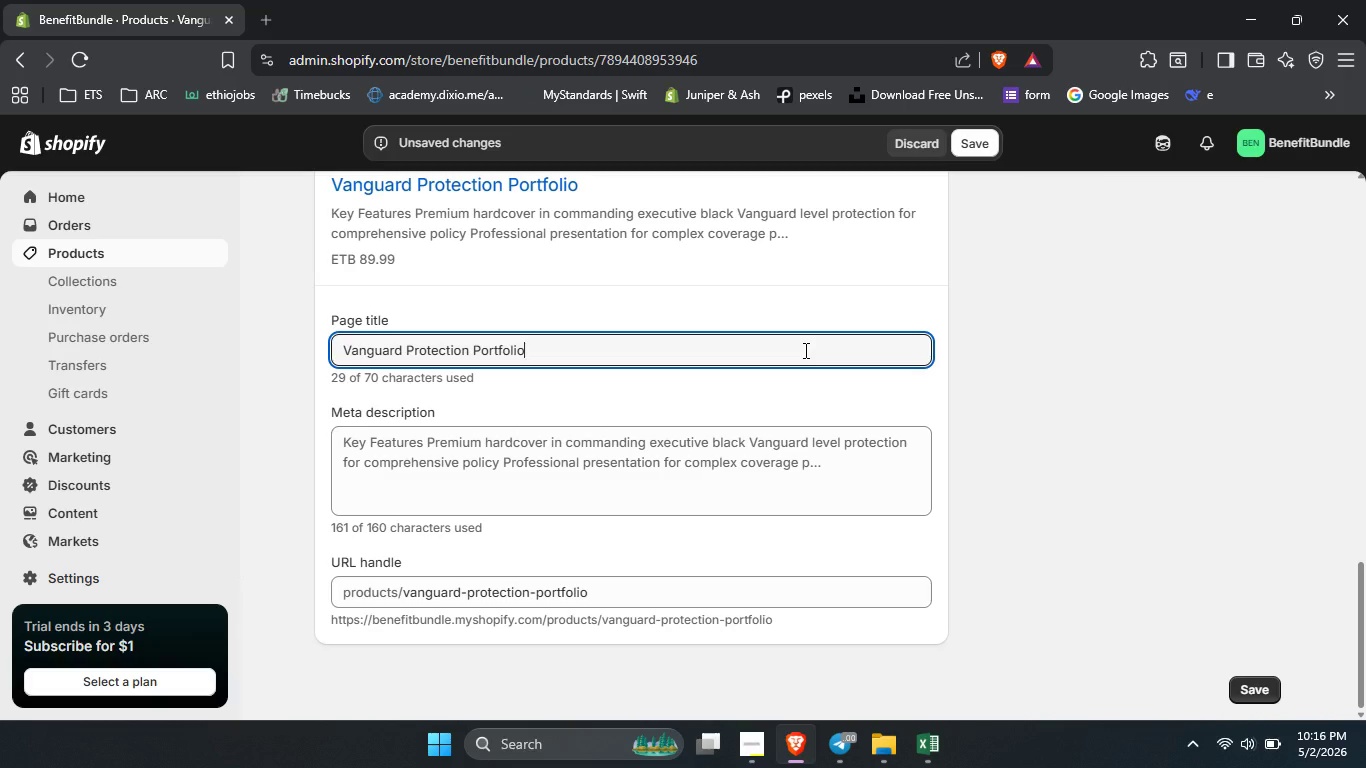 
left_click([804, 350])
 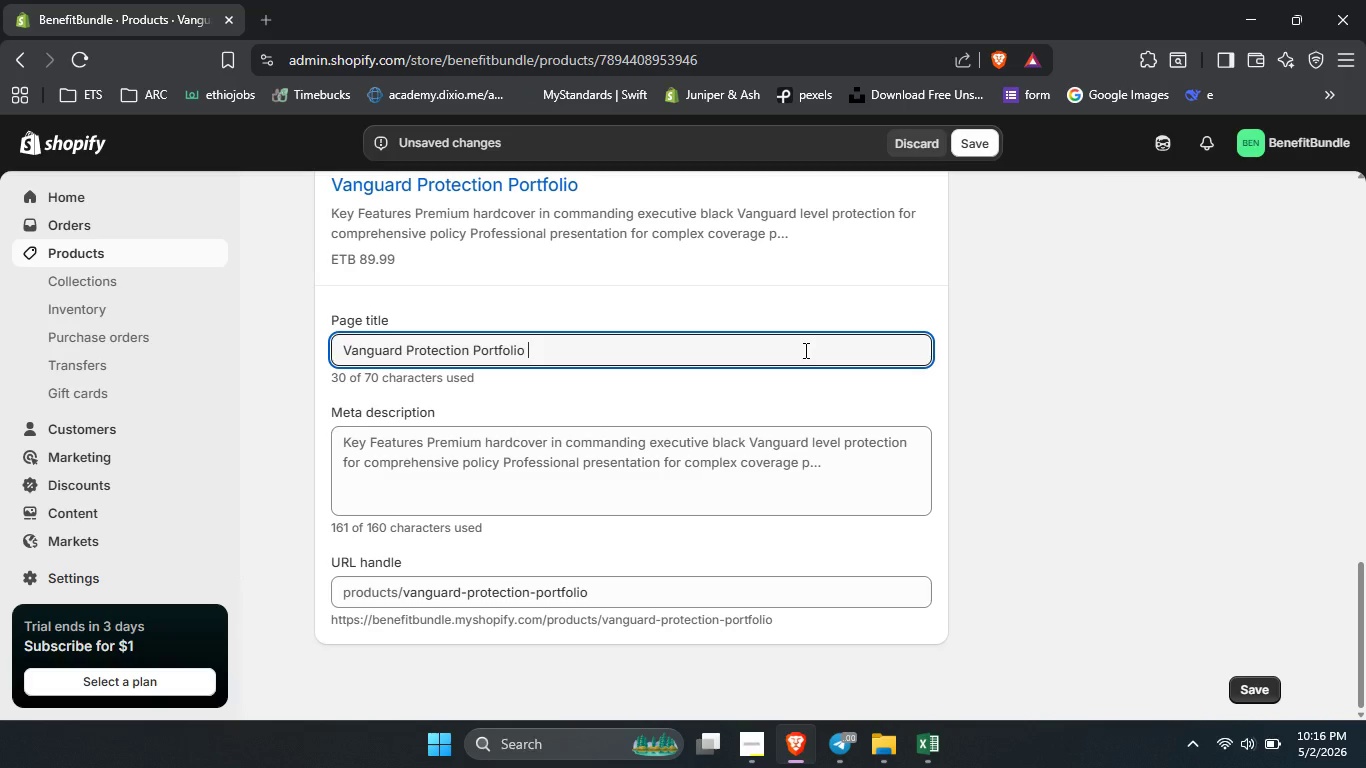 
type( | Insurance folder)
 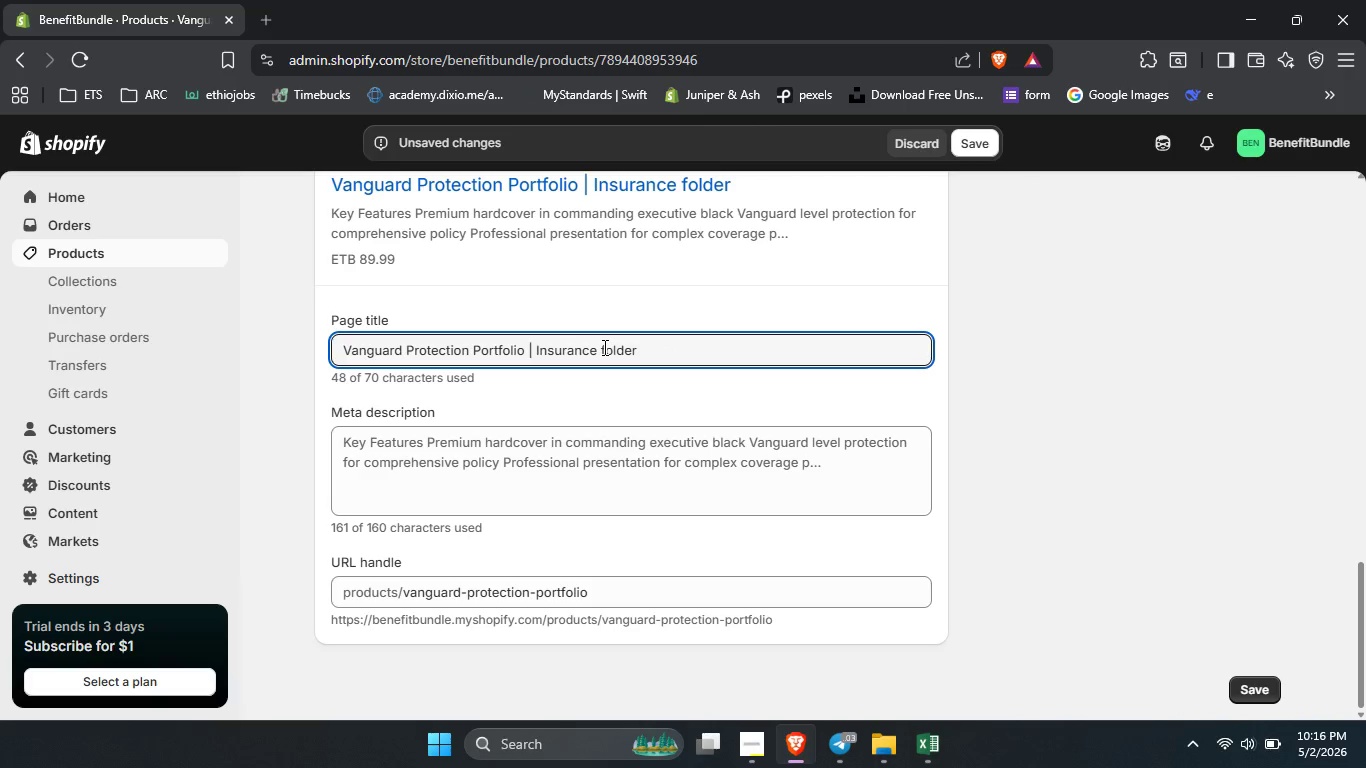 
key(Backspace)
 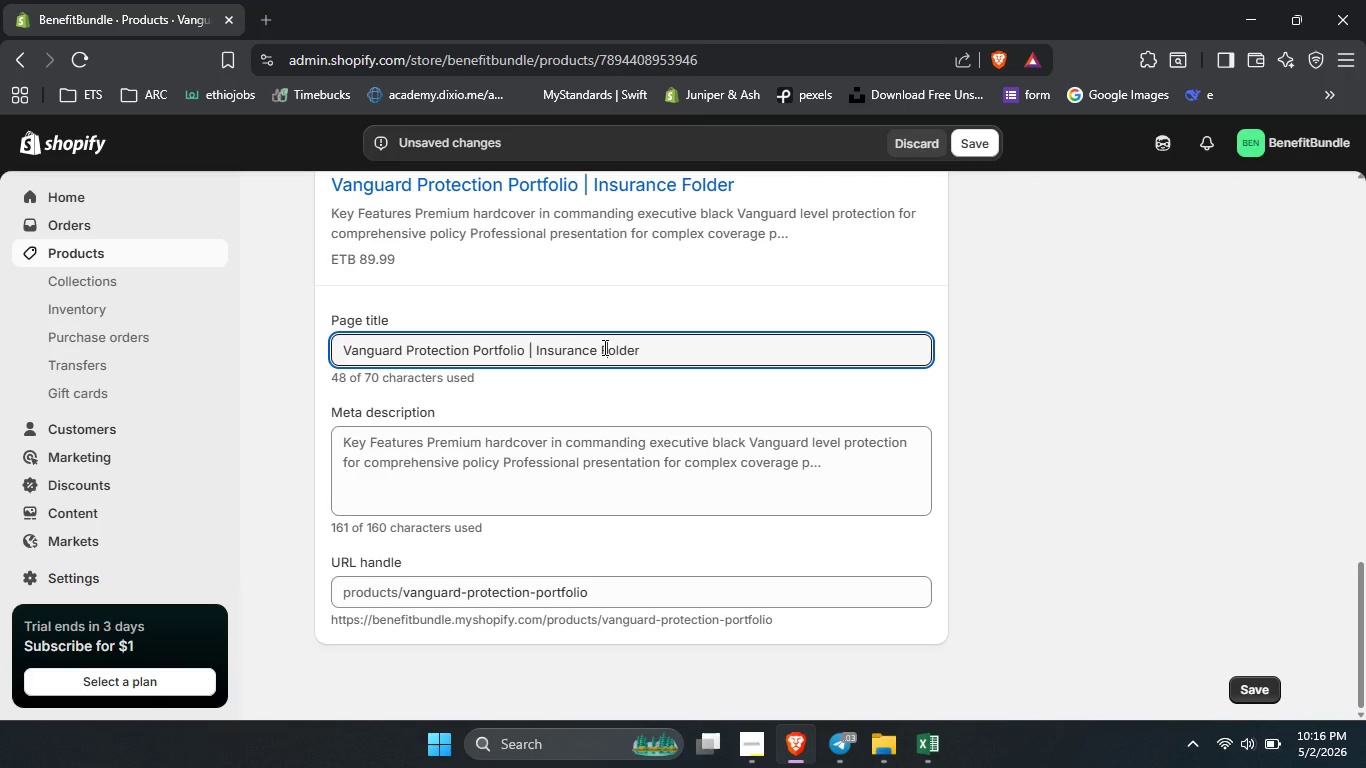 
key(Shift+F)
 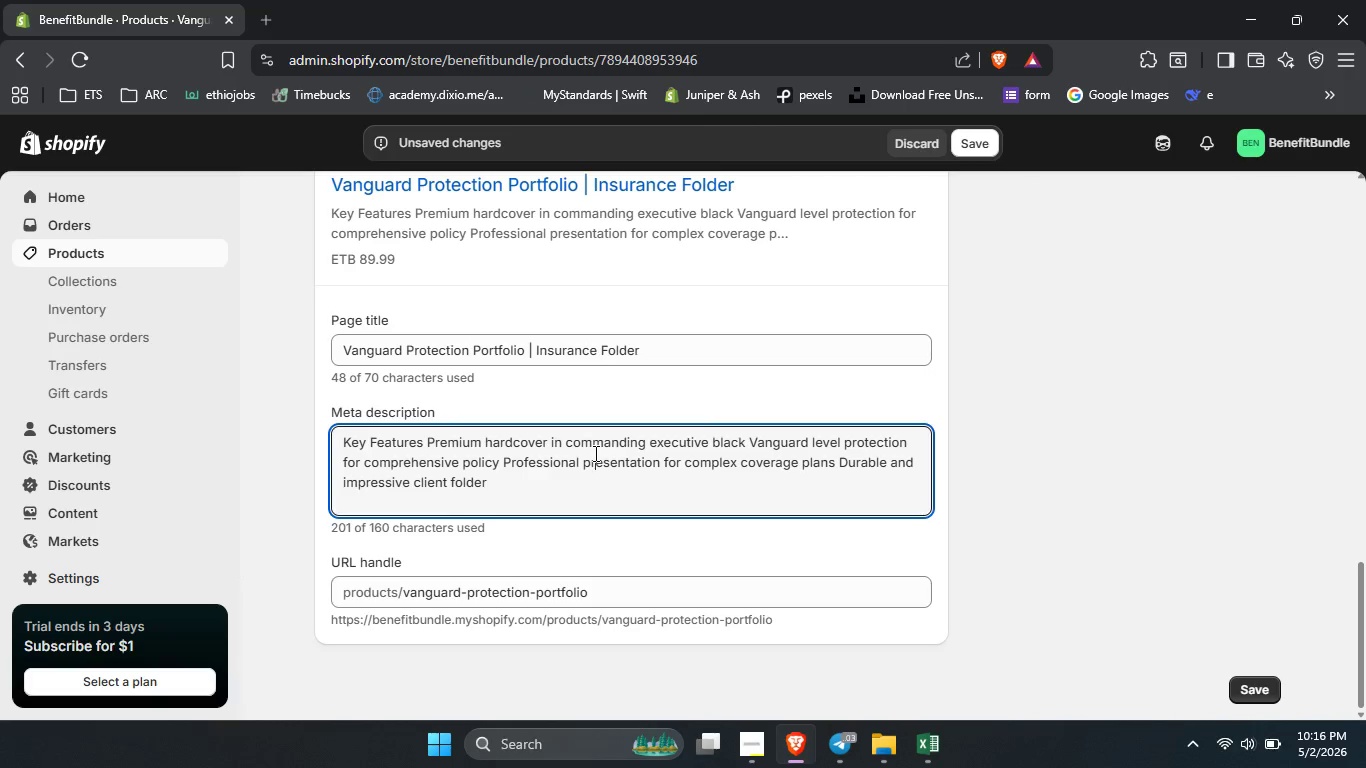 
left_click([594, 453])
 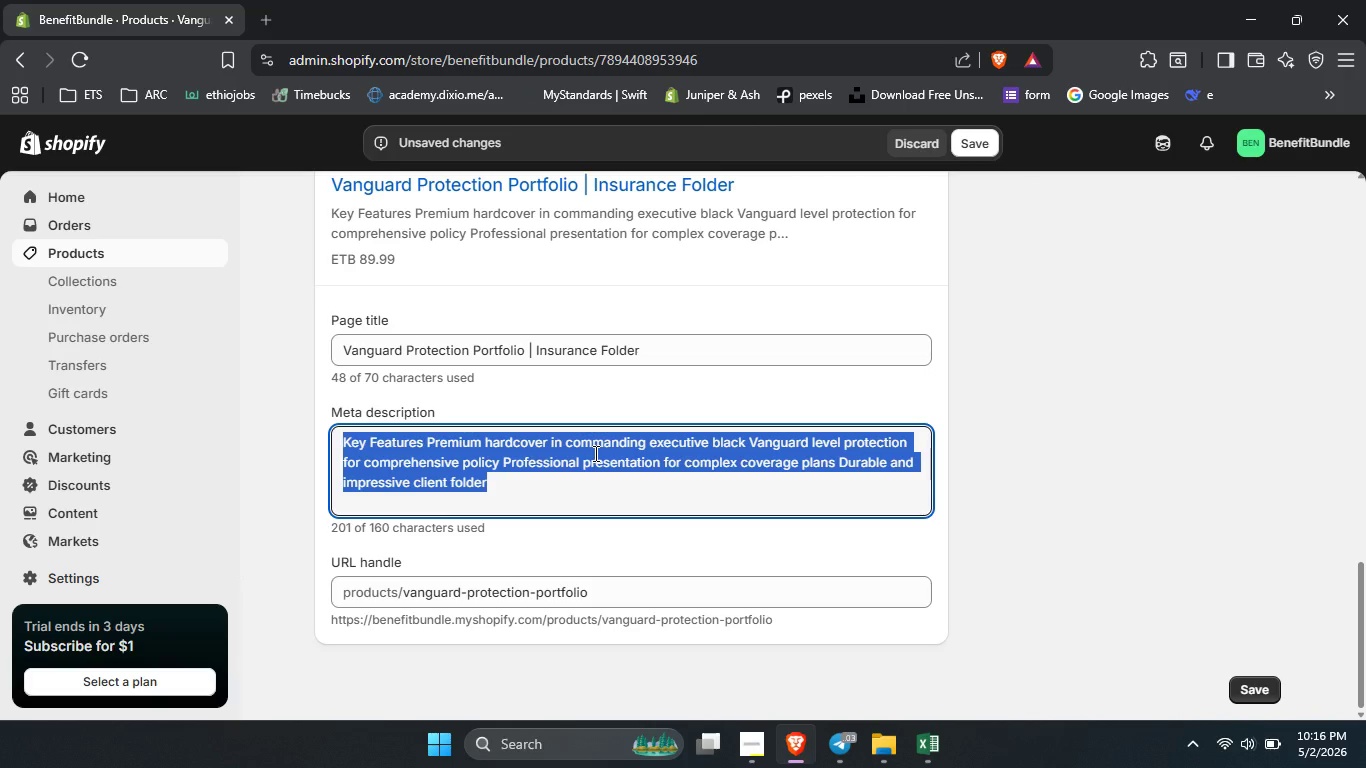 
key(Control+A)
 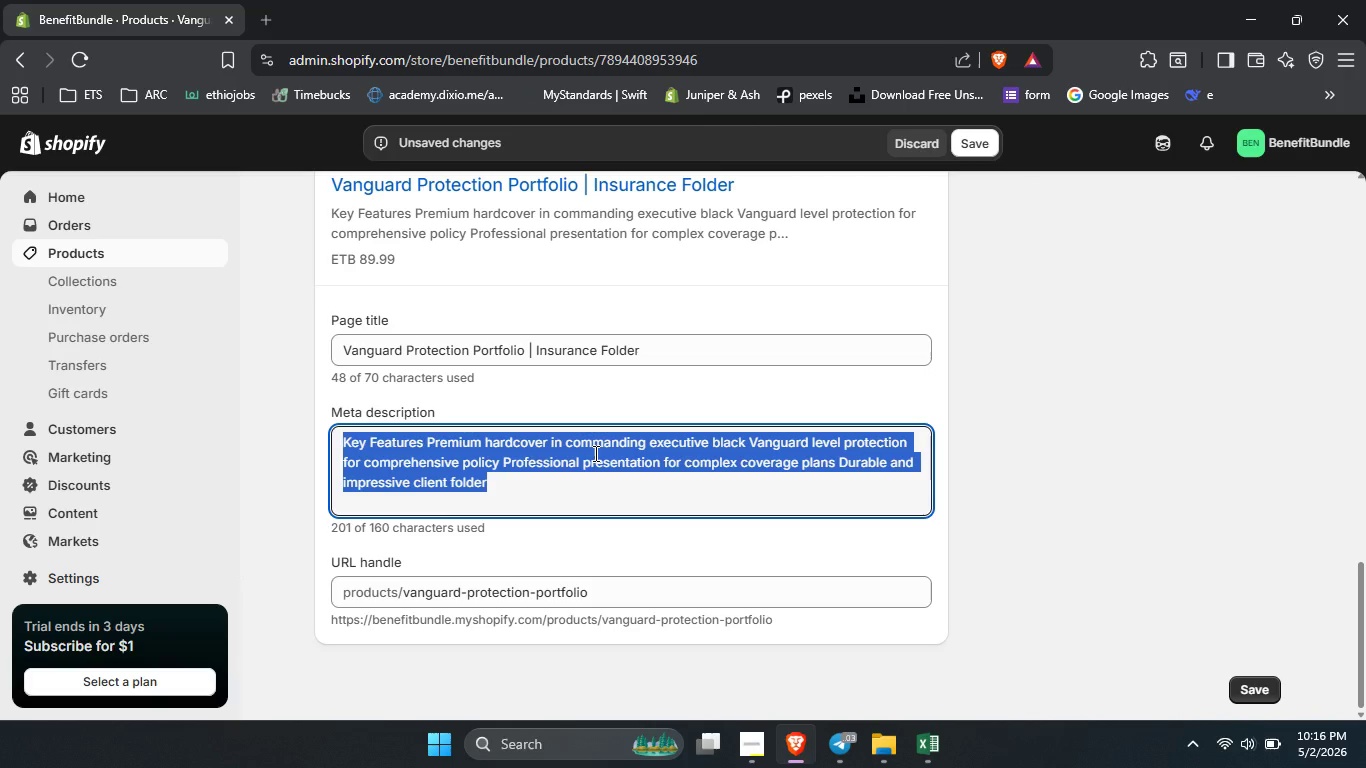 
type(Impress clients with our portfolio )
key(Backspace)
type(. This premium g)
key(Backspace)
type(hardcover insurance policy )
 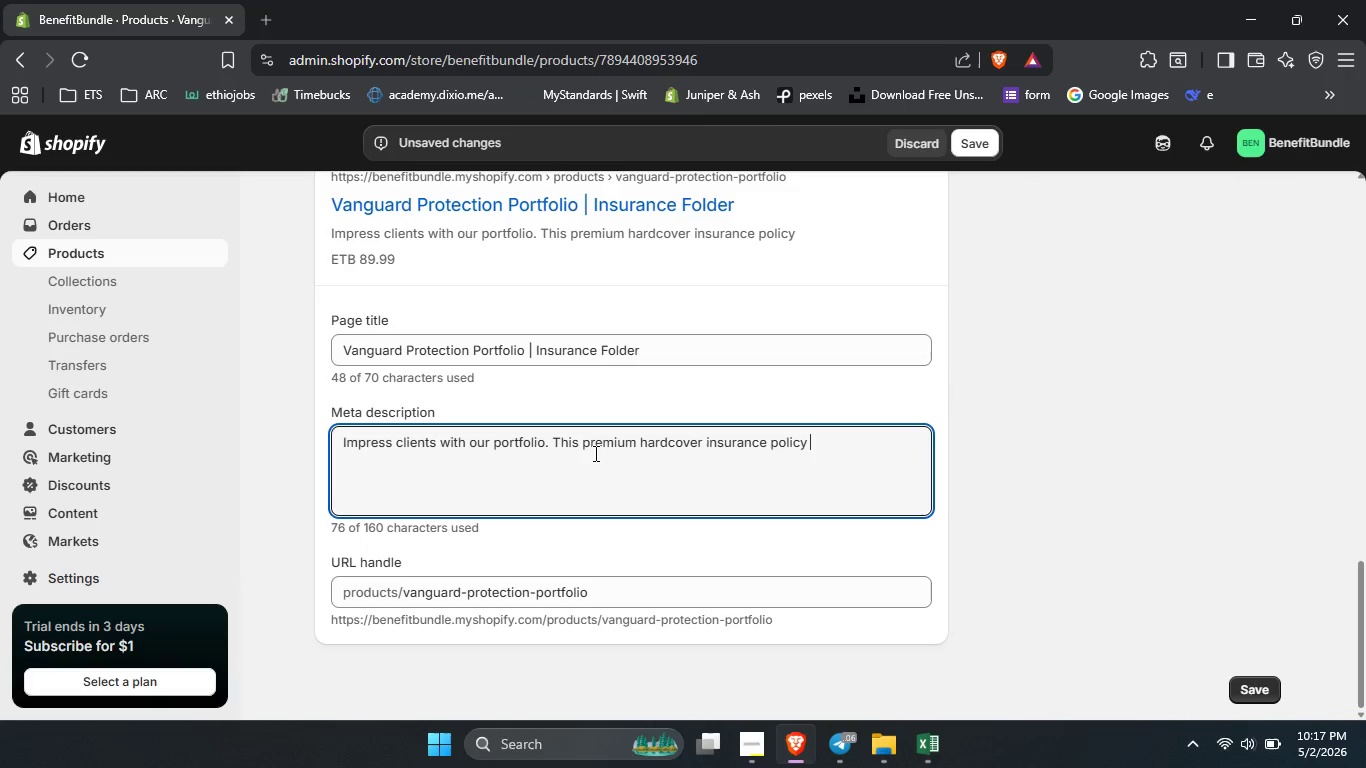 
type(organizer ir )
key(Backspace)
key(Backspace)
type(s  )
key(Backspace)
type(the perfect organizer for welov)
key(Backspace)
key(Backspace)
type(come )
 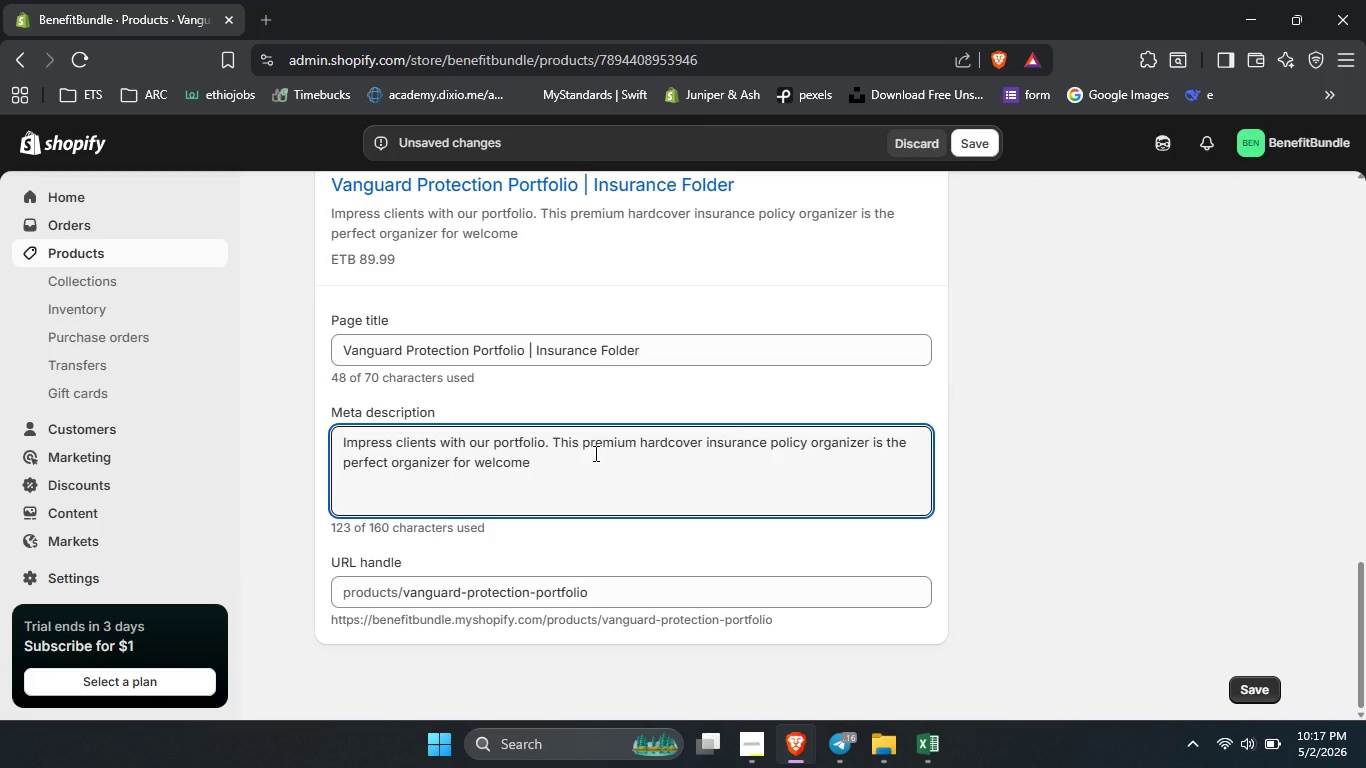 
type(kit for pros)
key(Backspace)
type(f)
key(Backspace)
 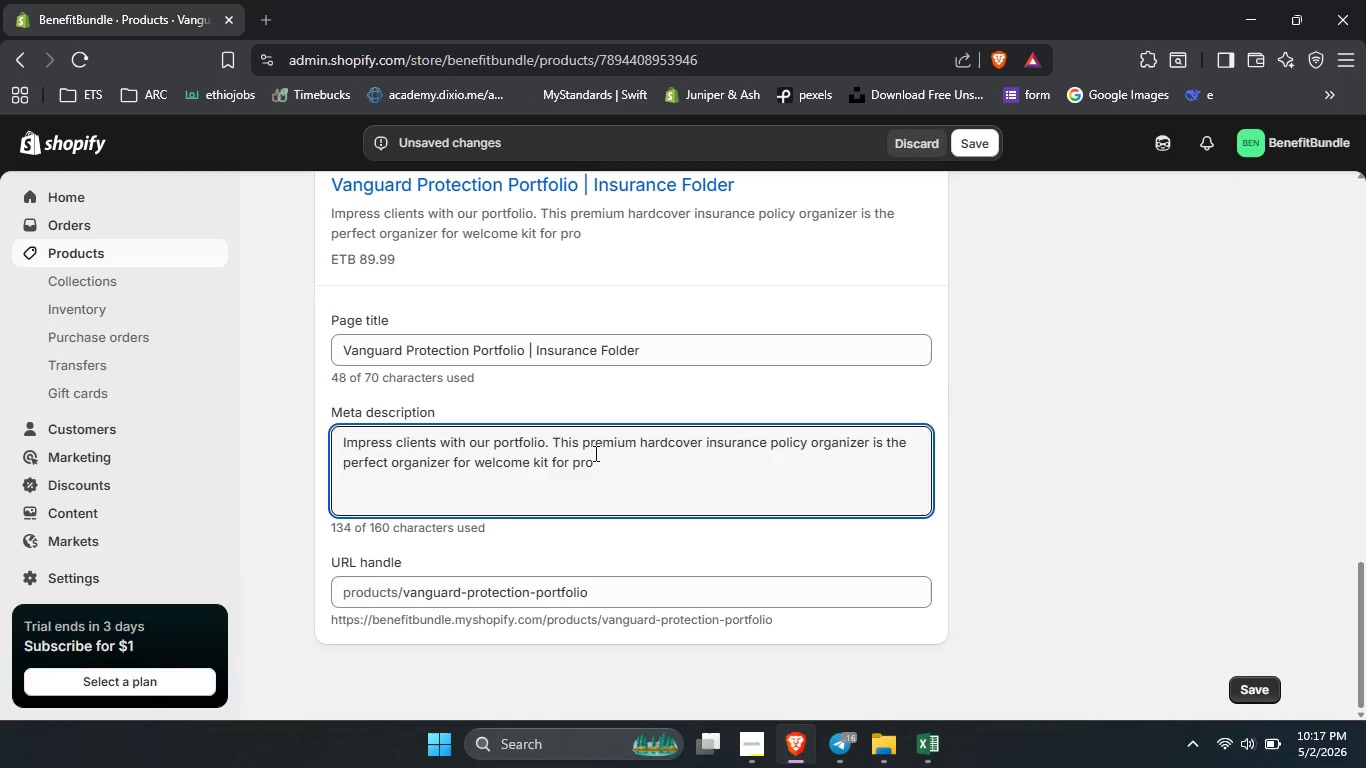 
type(fessional )
 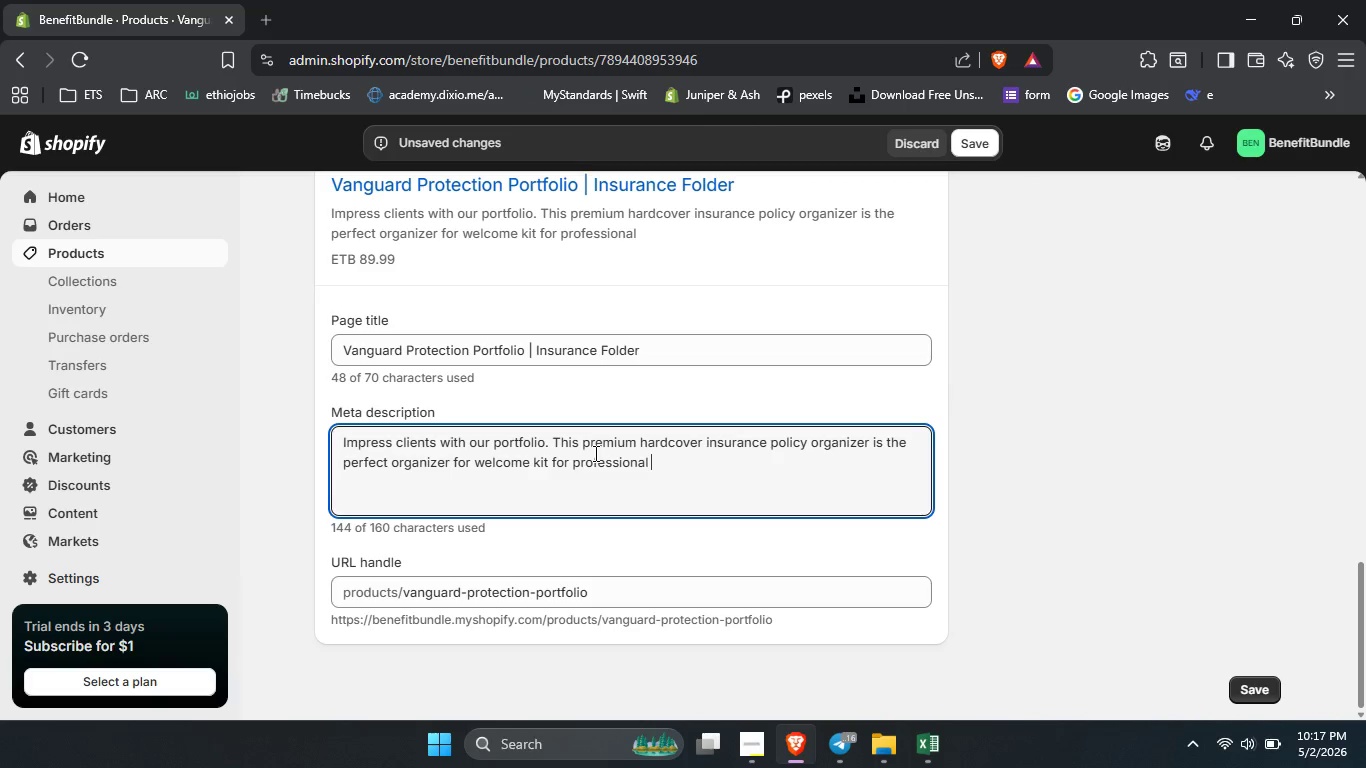 
type(presentato)
key(Backspace)
type(ion.)
 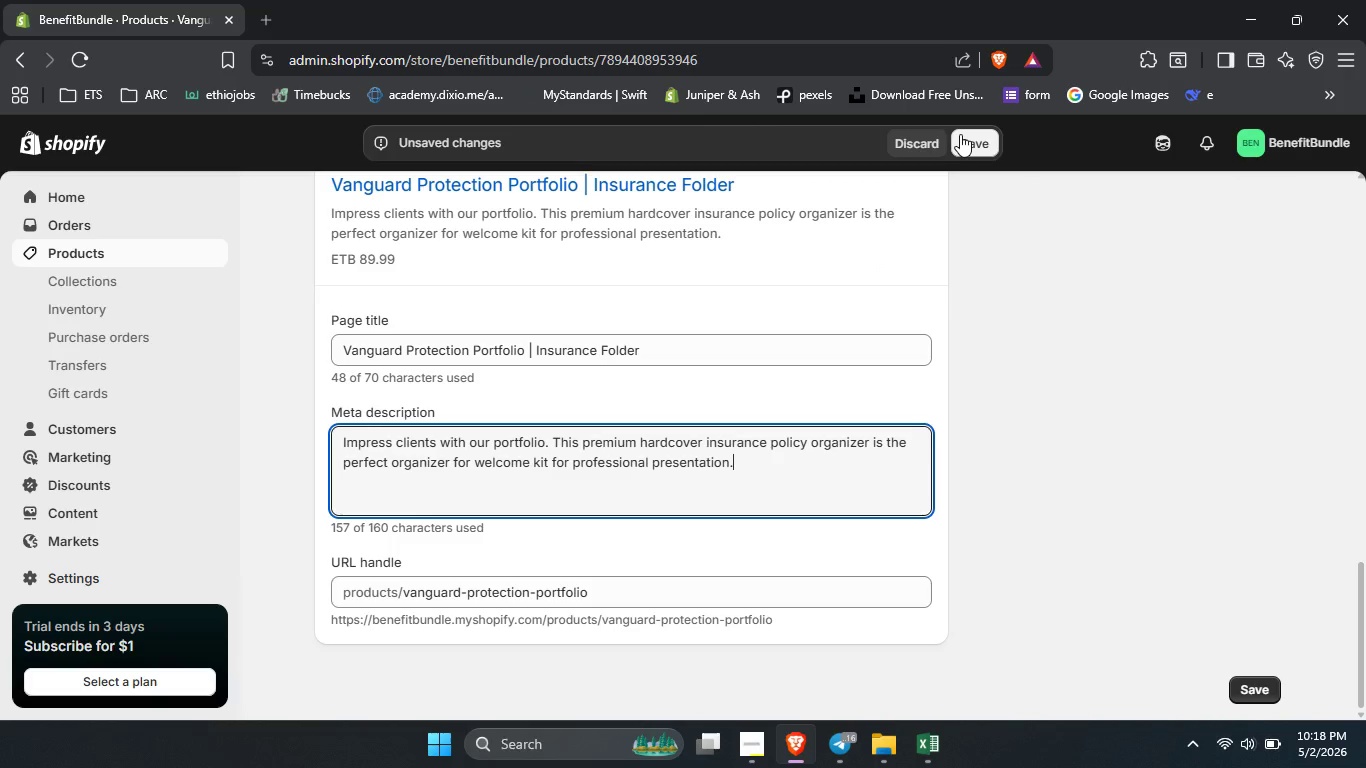 
left_click([960, 134])
 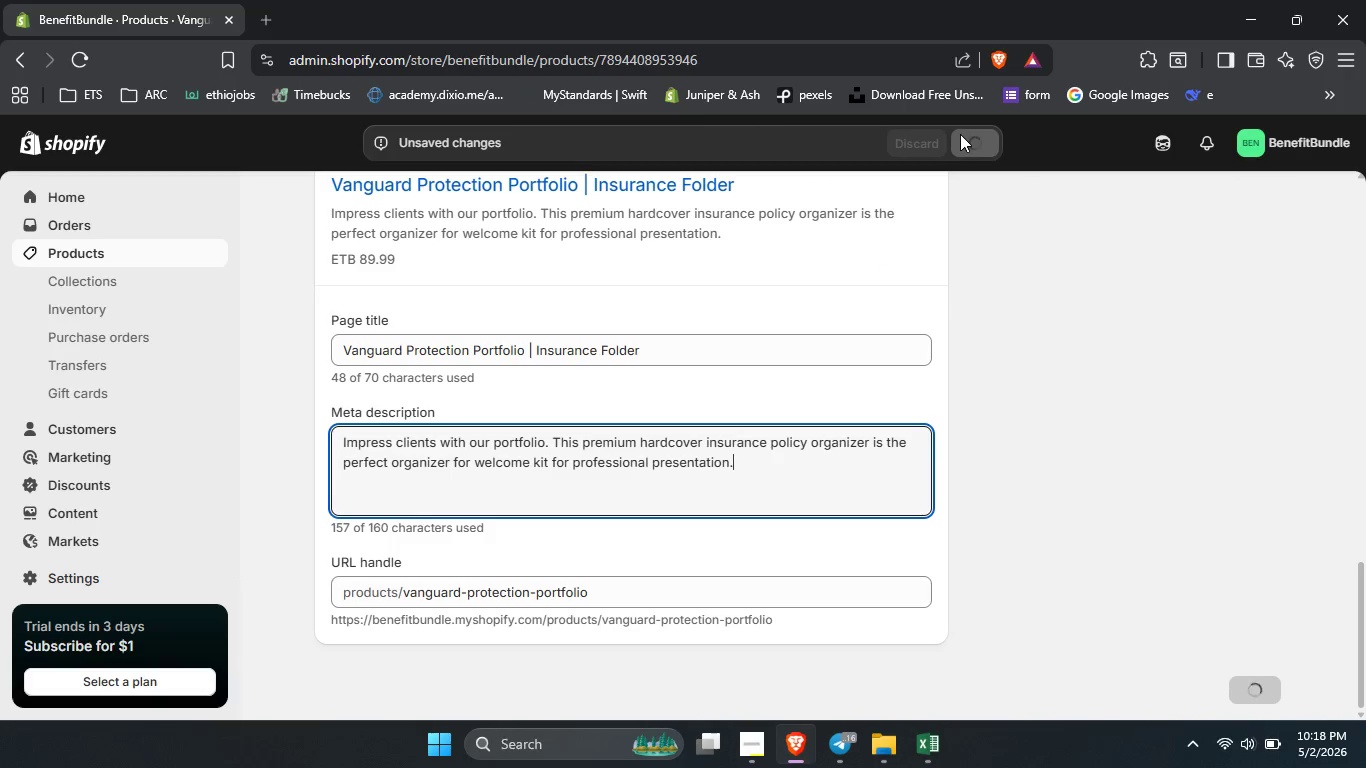 
wait(8.44)
 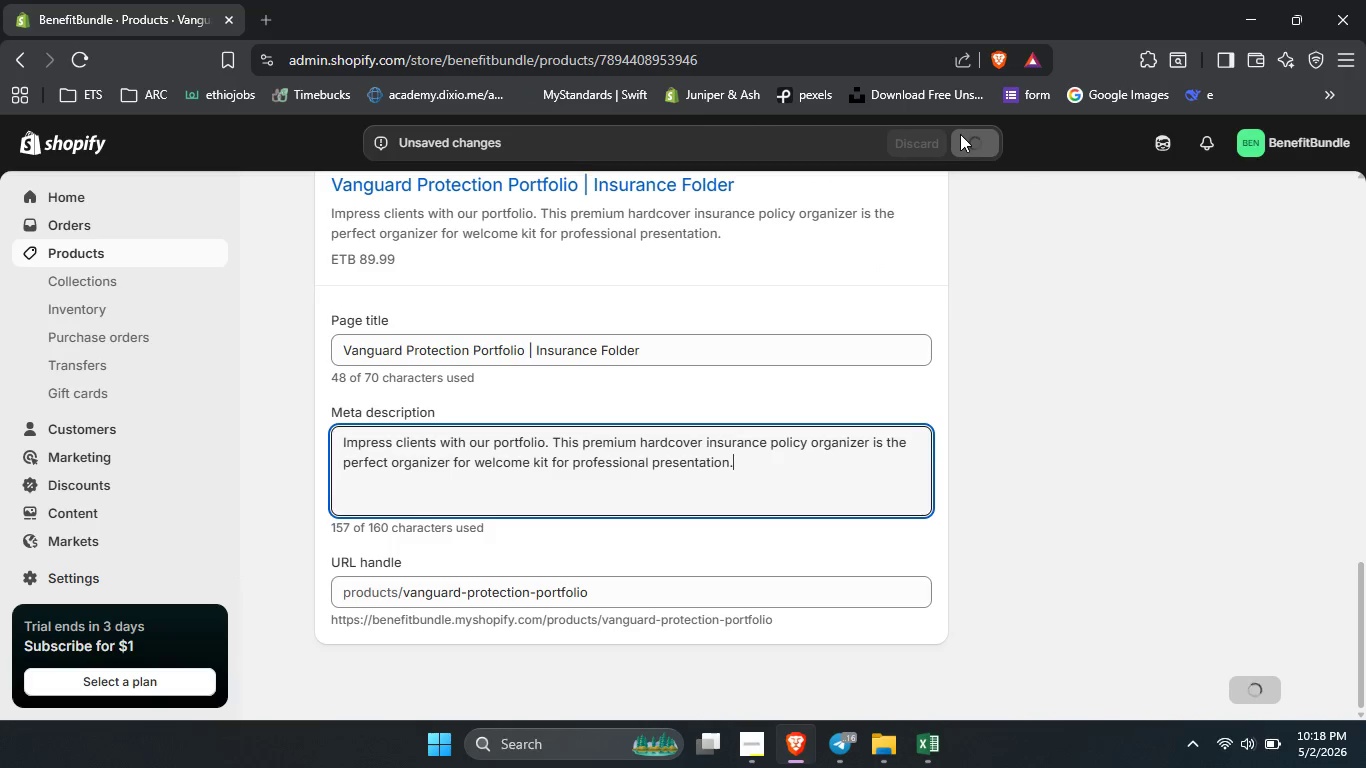 
scroll: coordinate [588, 308], scroll_direction: up, amount: 15.0
 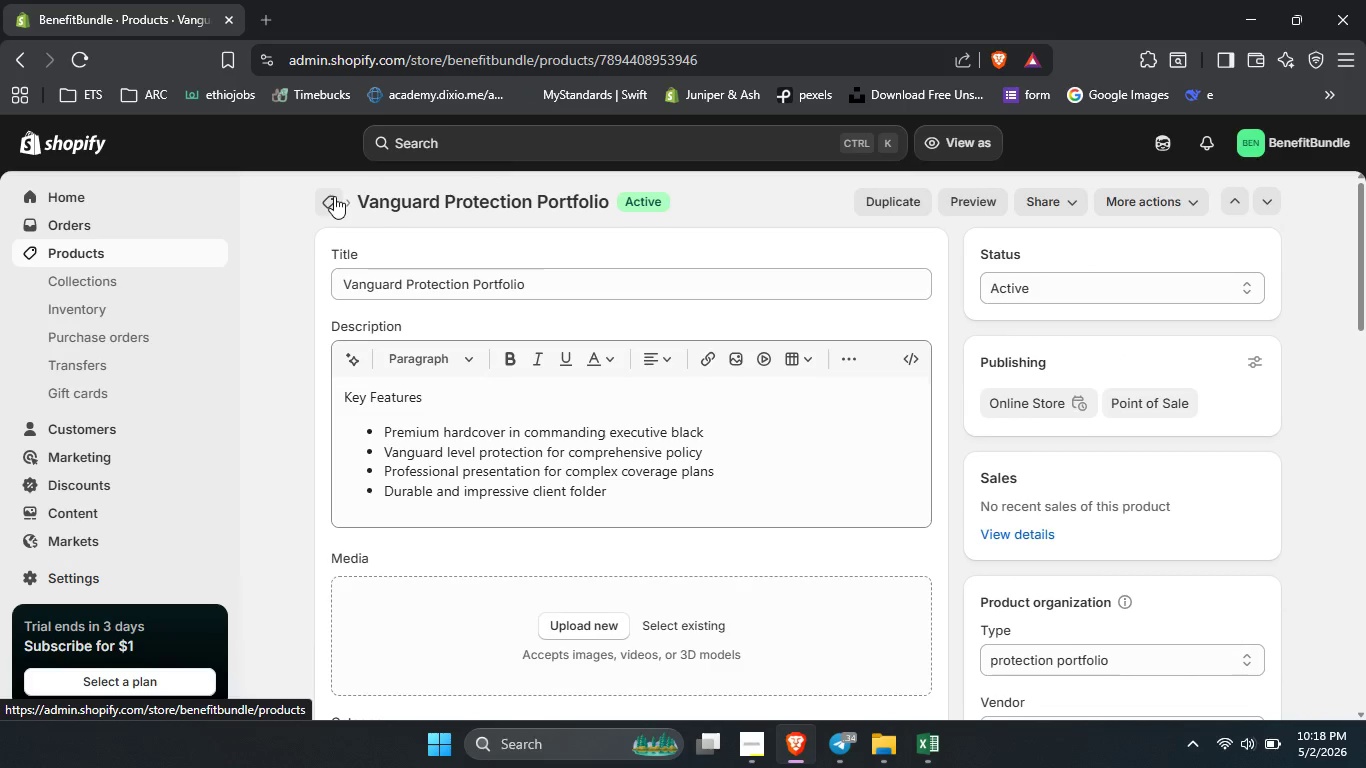 
left_click([334, 196])
 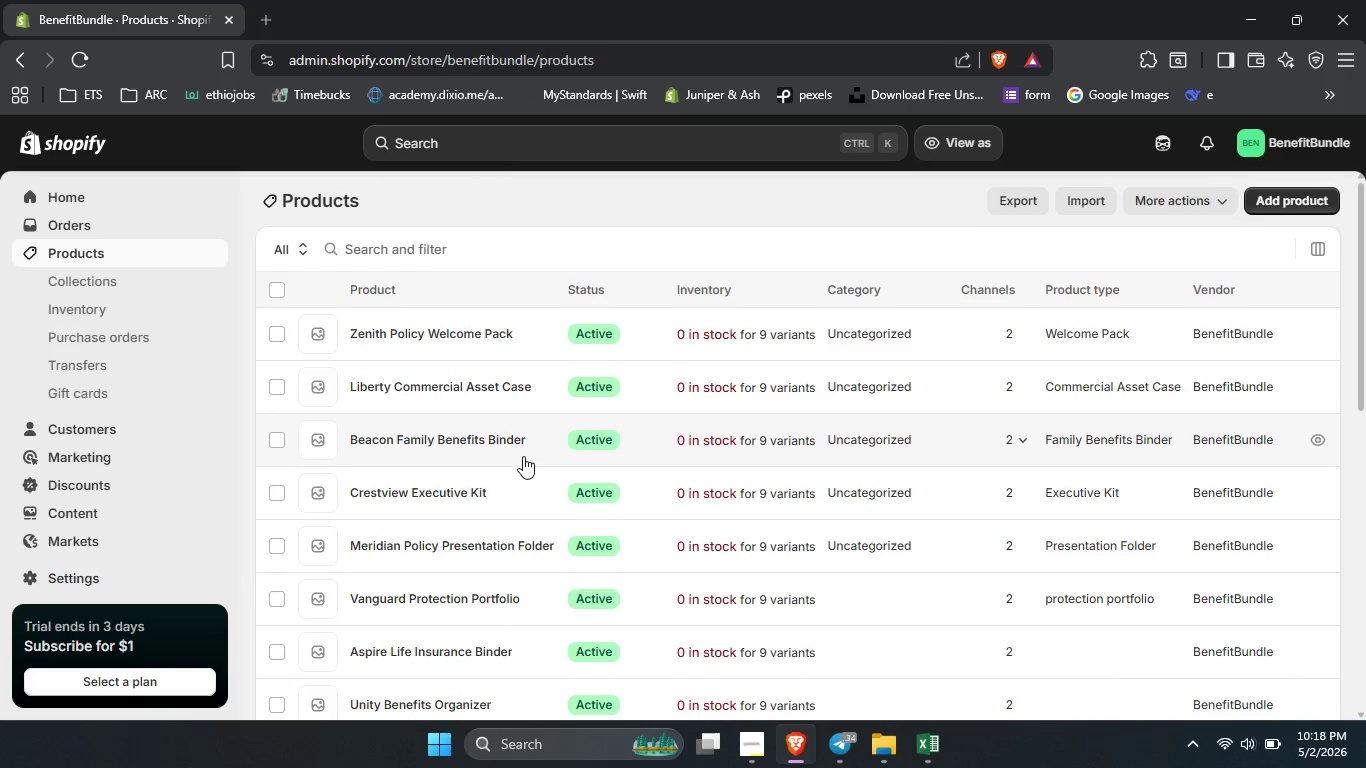 
scroll: coordinate [523, 456], scroll_direction: down, amount: 1.0
 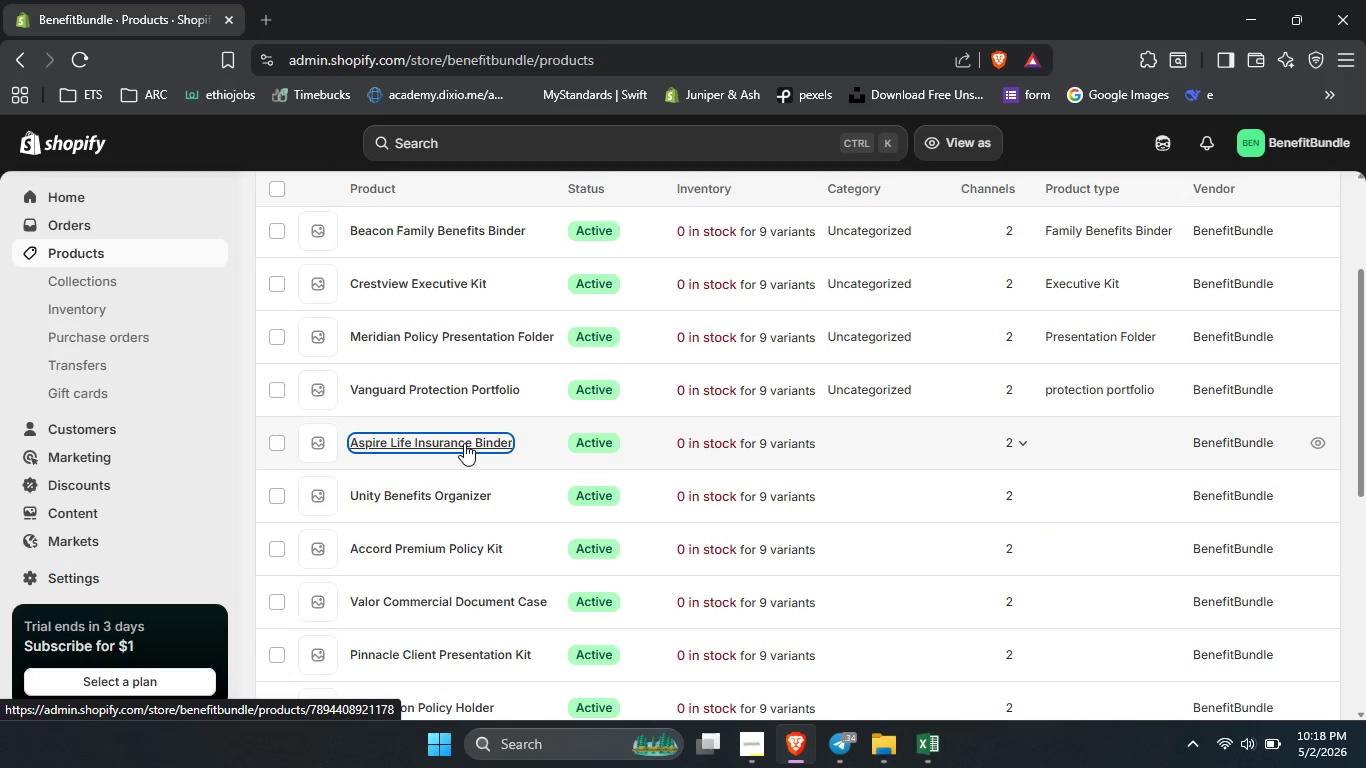 
left_click([464, 443])
 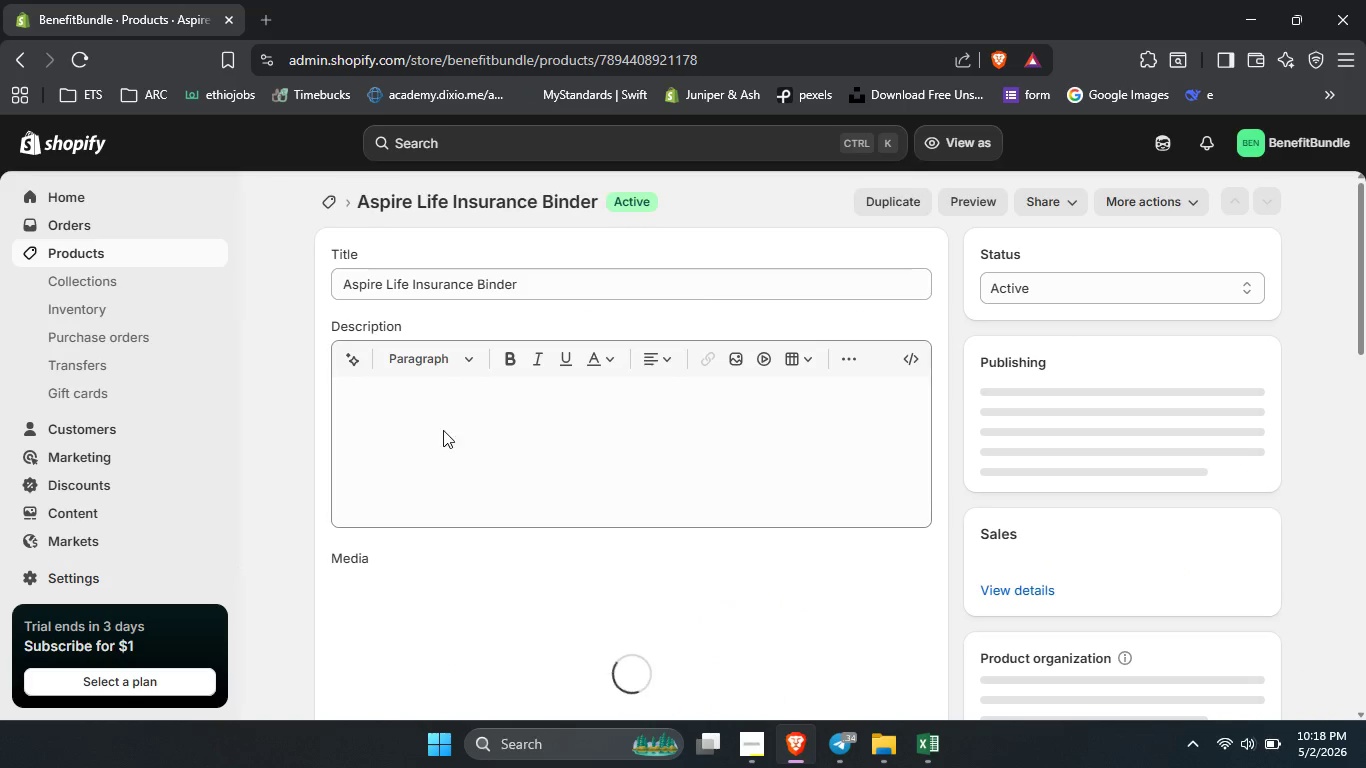 
left_click([443, 434])
 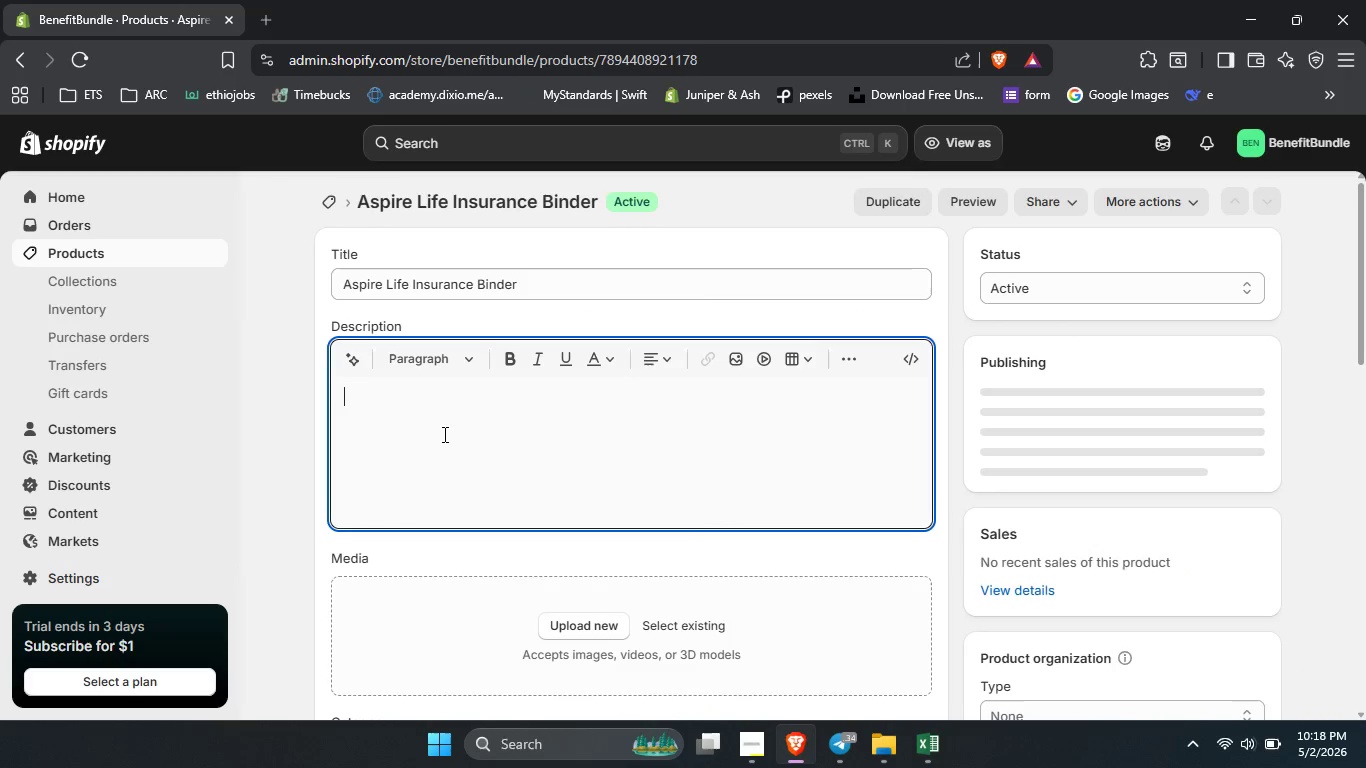 
type(Key Featyu)
key(Backspace)
type(ures )
key(Backspace)
key(Backspace)
key(Backspace)
key(Backspace)
key(Backspace)
key(Backspace)
type(ures)
 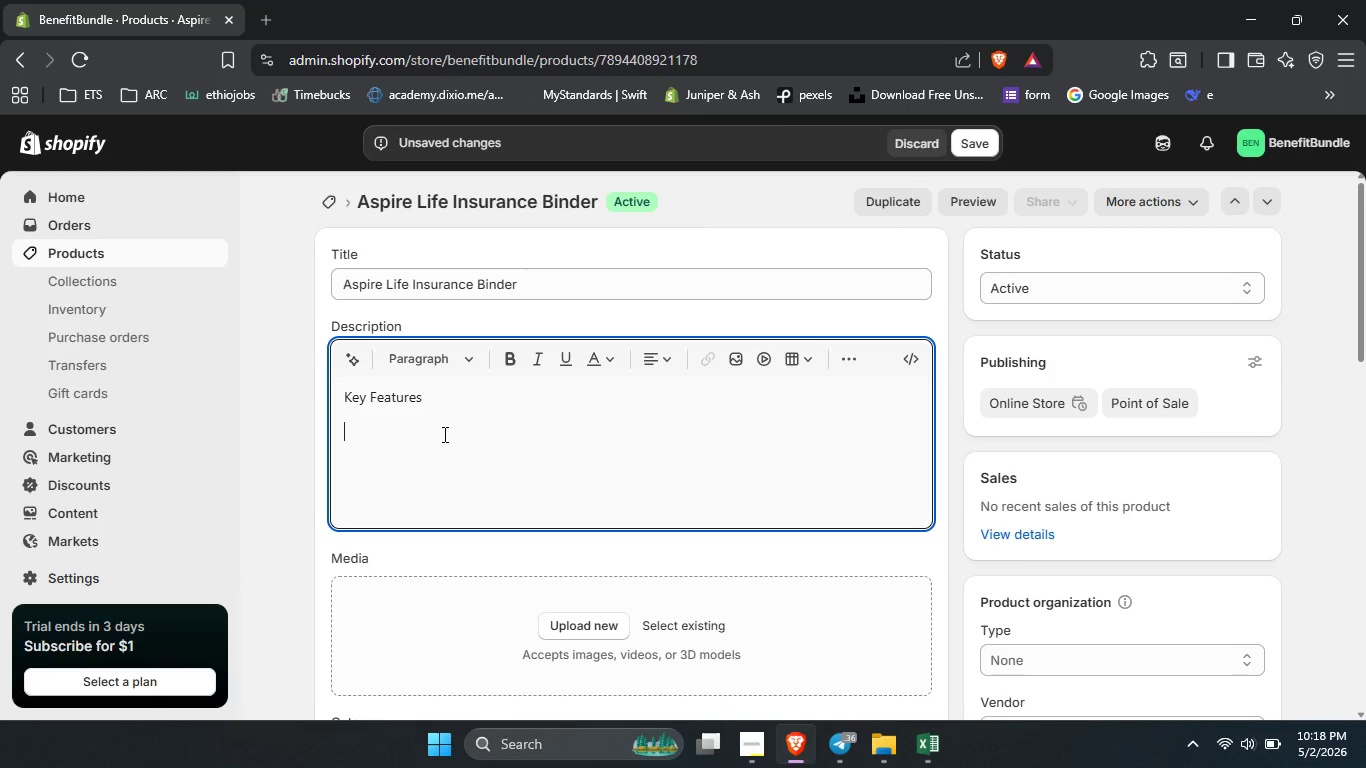 
key(Enter)
 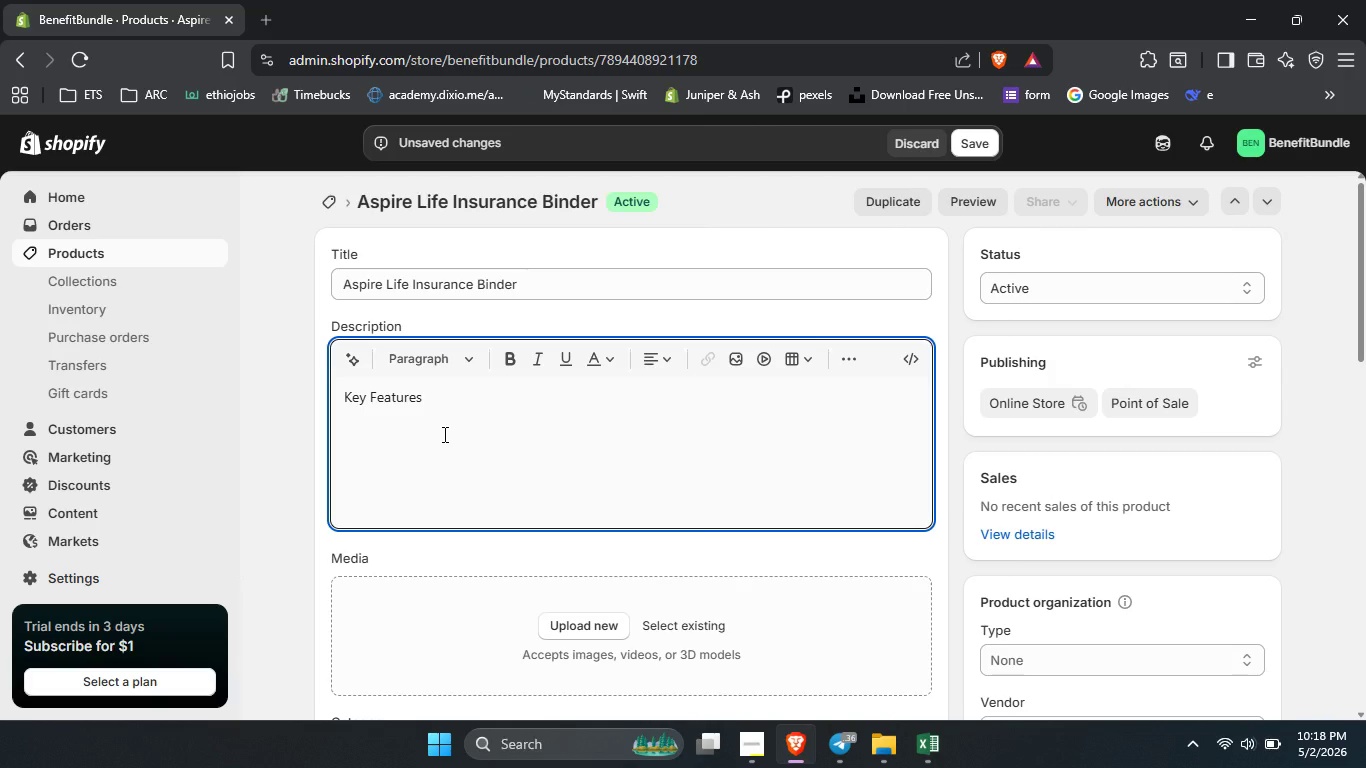 
hold_key(key=ShiftLeft, duration=1.52)
 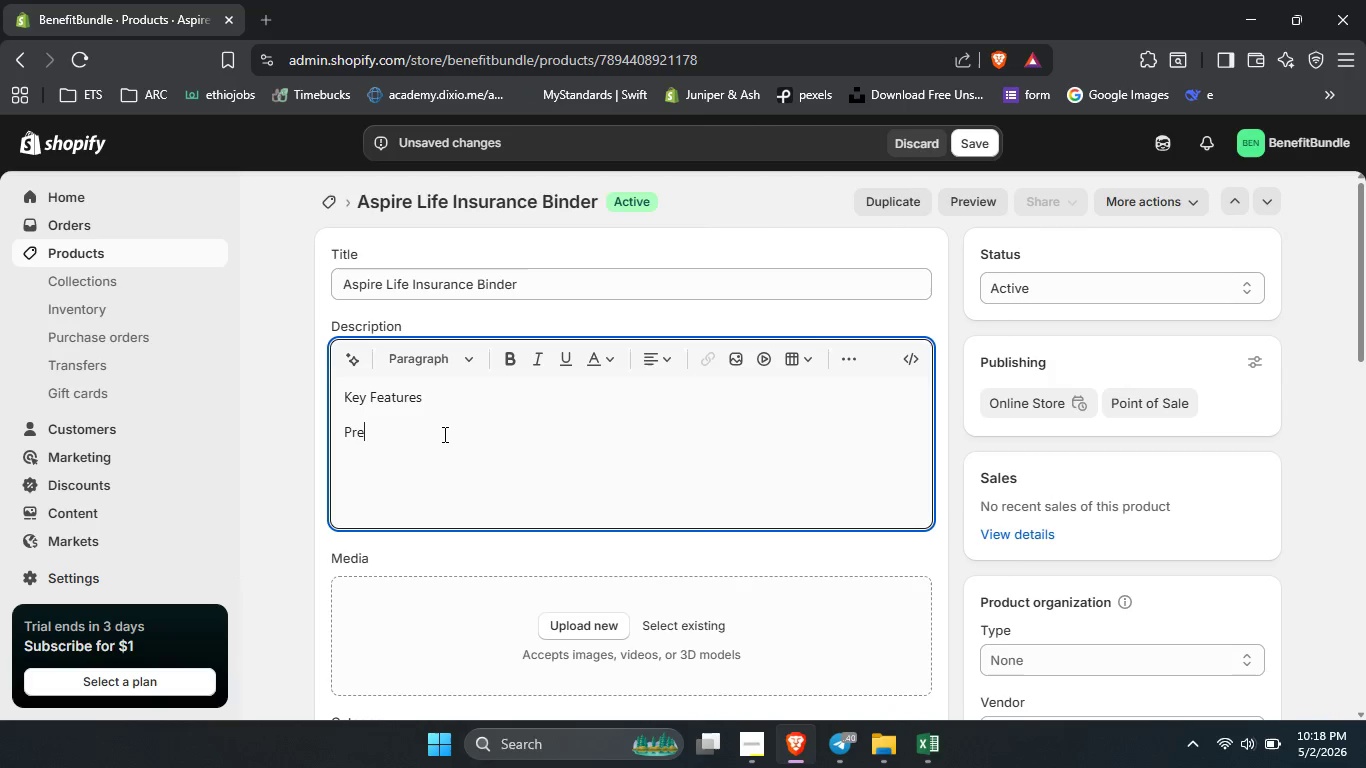 
type(Premium leatherette in classic professional way )
 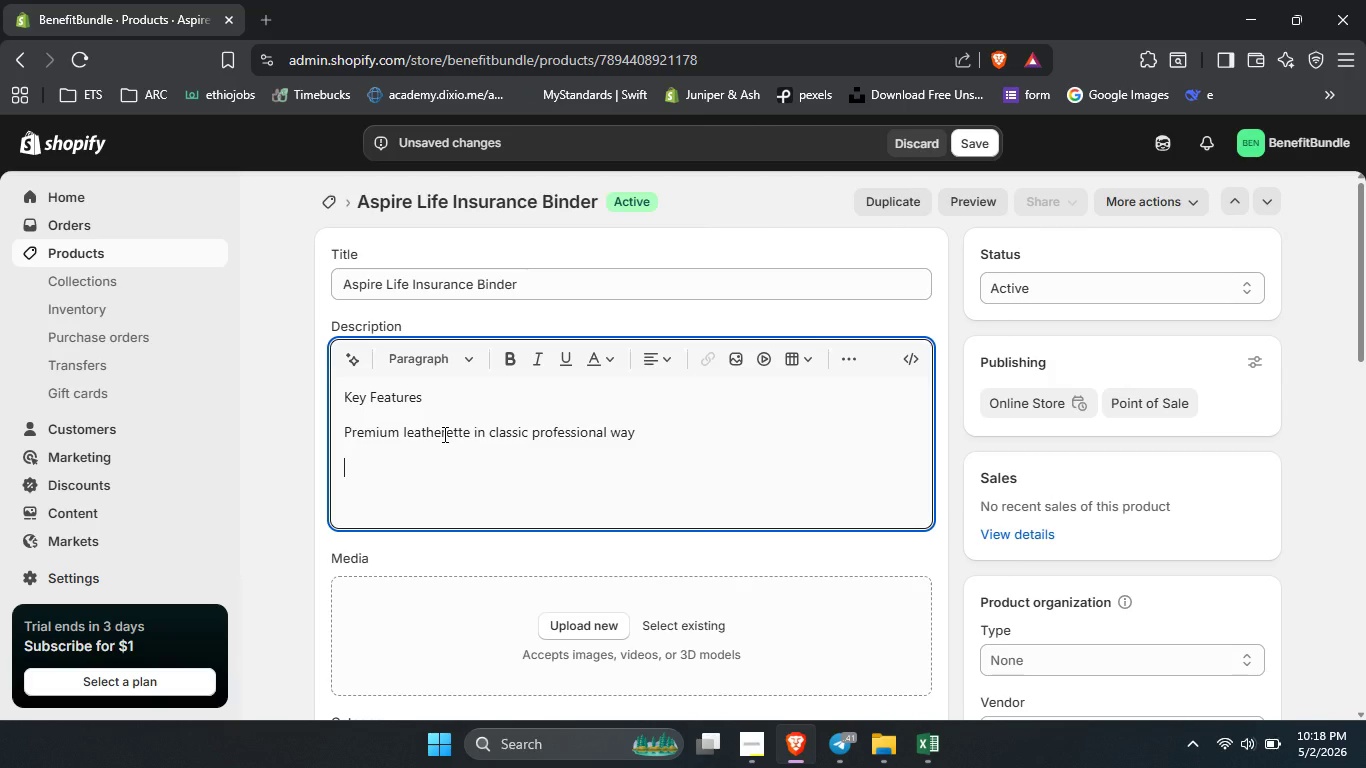 
key(Enter)
 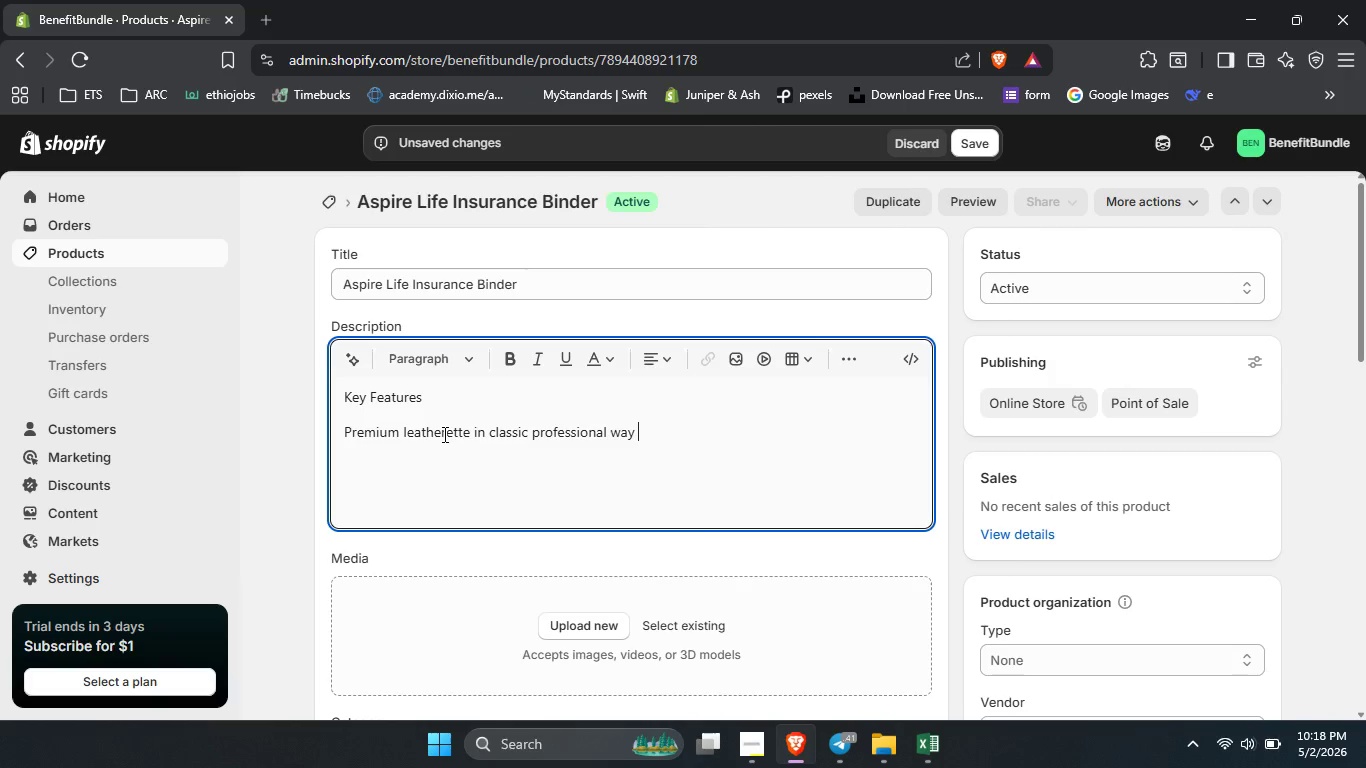 
key(Backspace)
key(Backspace)
key(Backspace)
key(Backspace)
key(Backspace)
type(navy)
 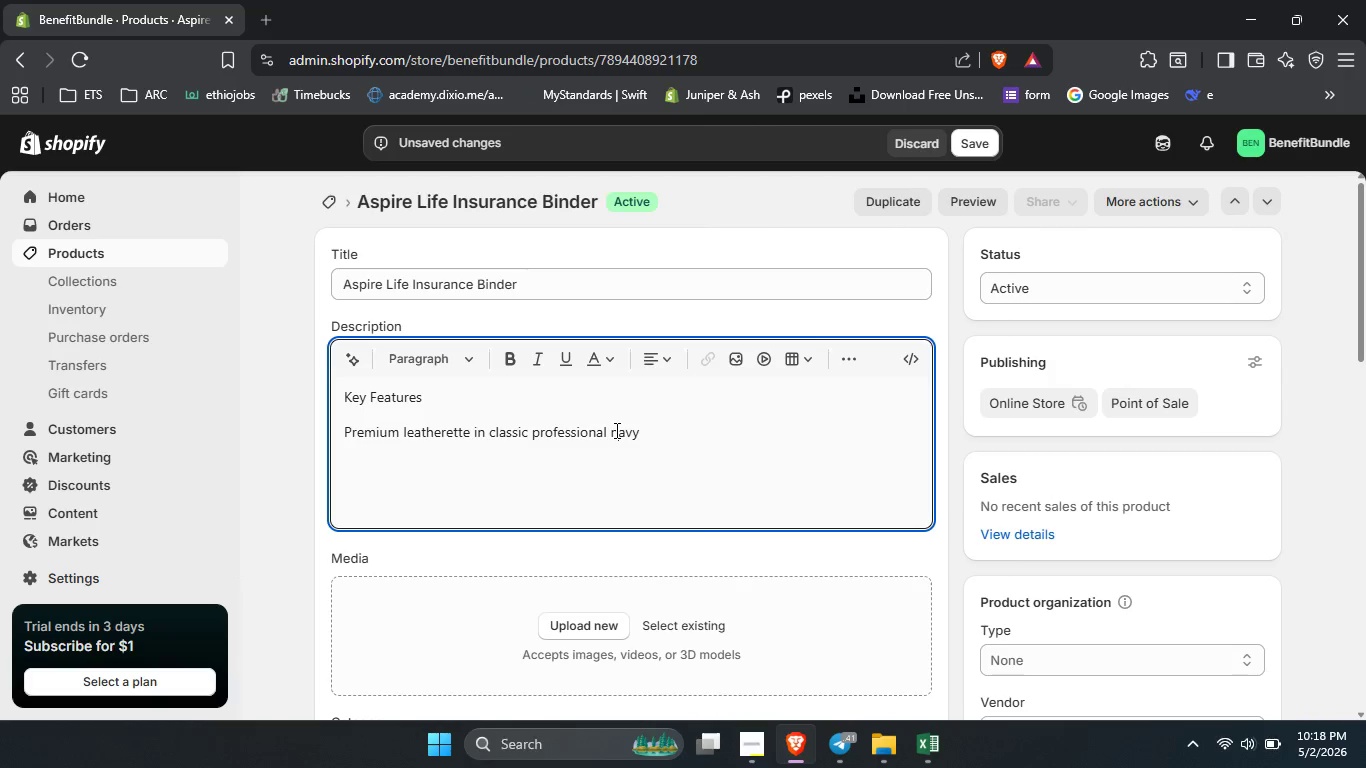 
left_click([615, 430])
 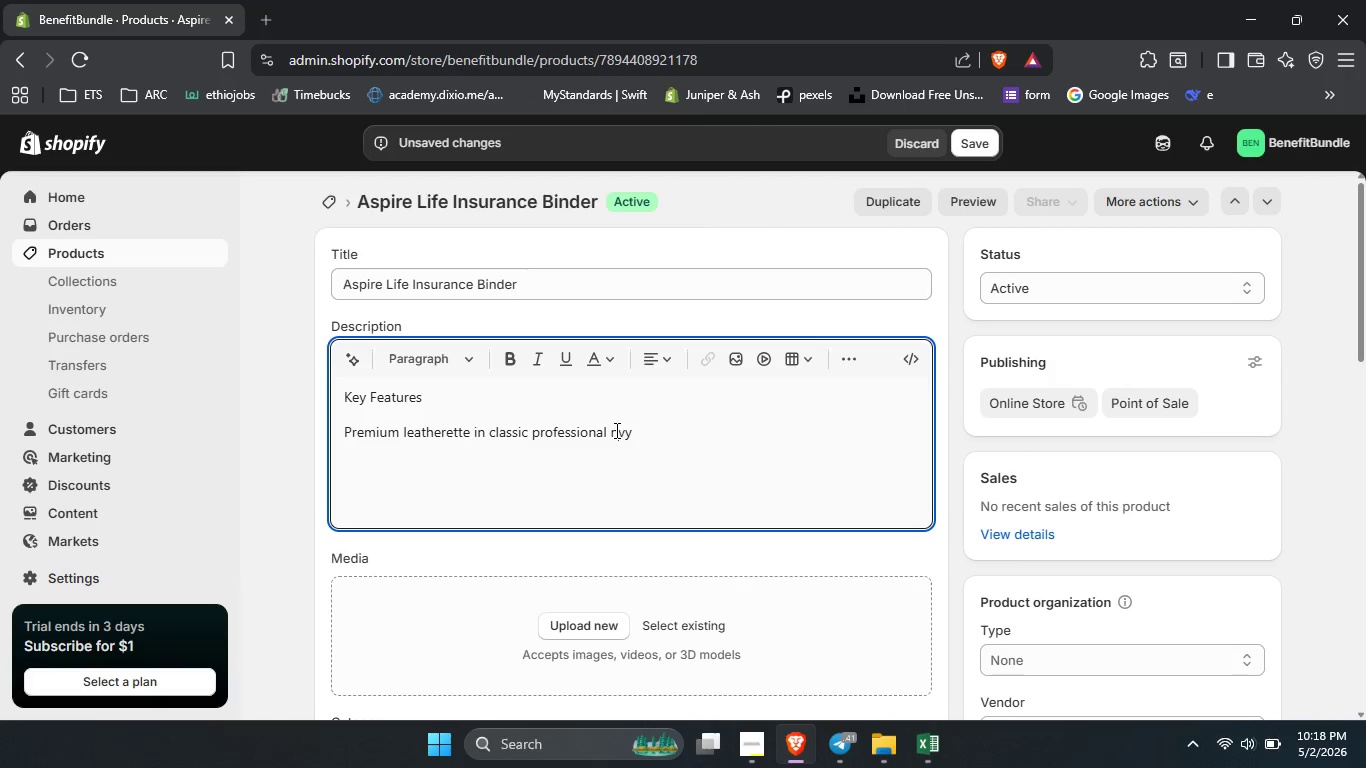 
type([Delete])
key(Backspace)
type(Nav[Delete])
 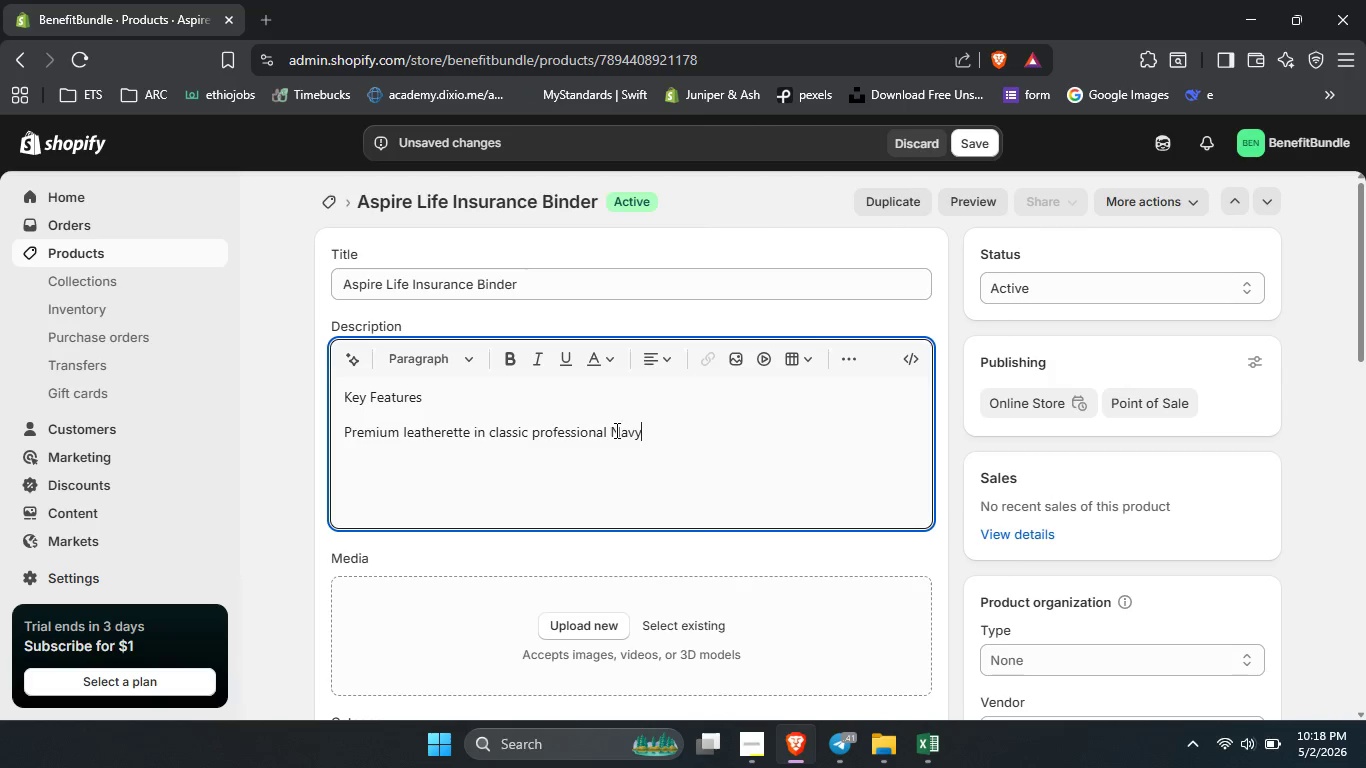 
key(ArrowRight)
 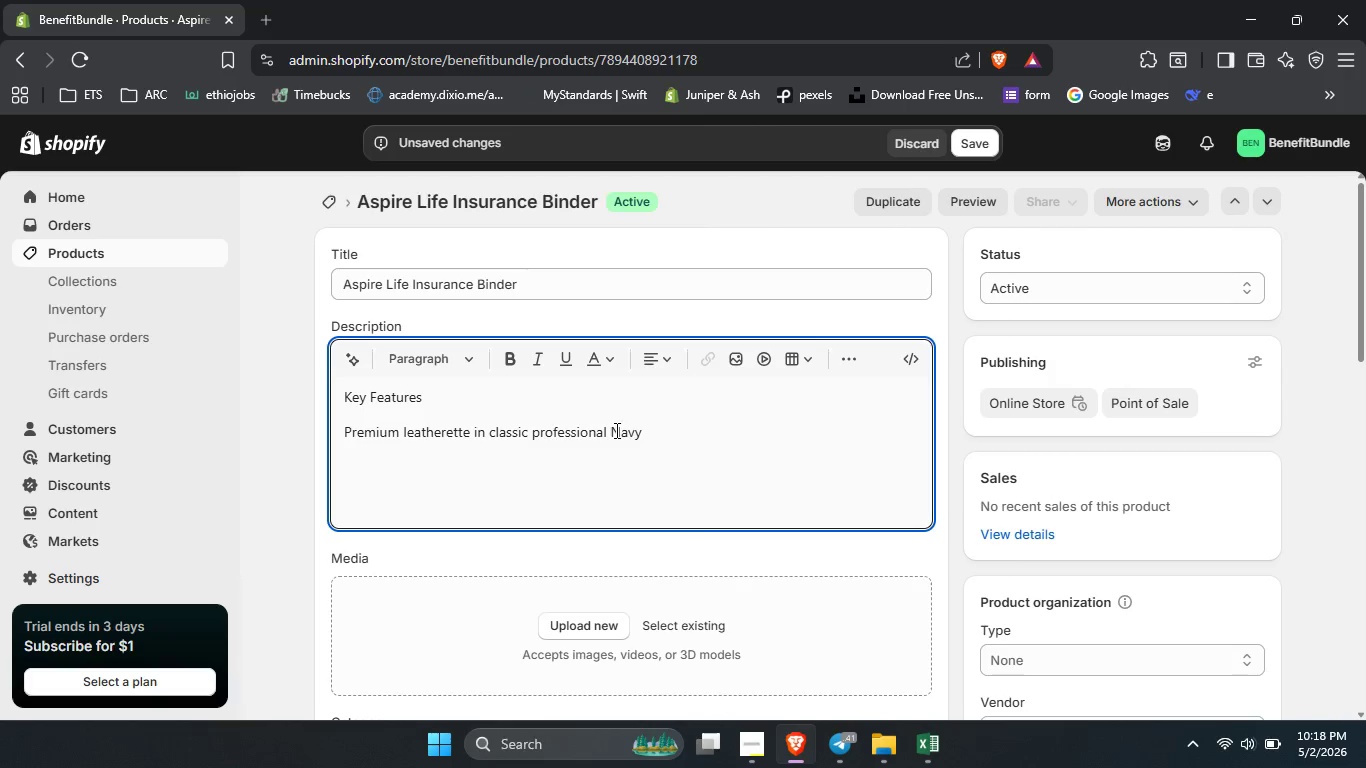 
key(ArrowRight)
 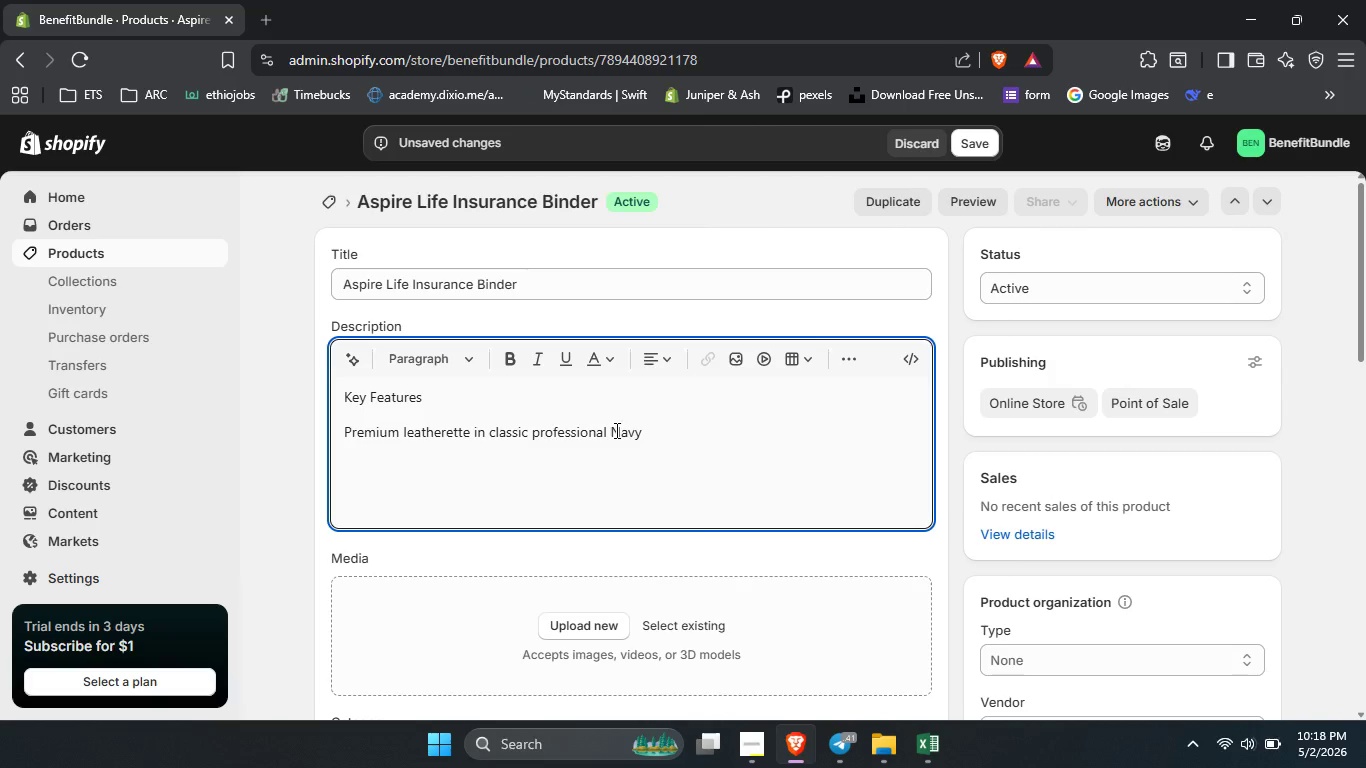 
key(Enter)
 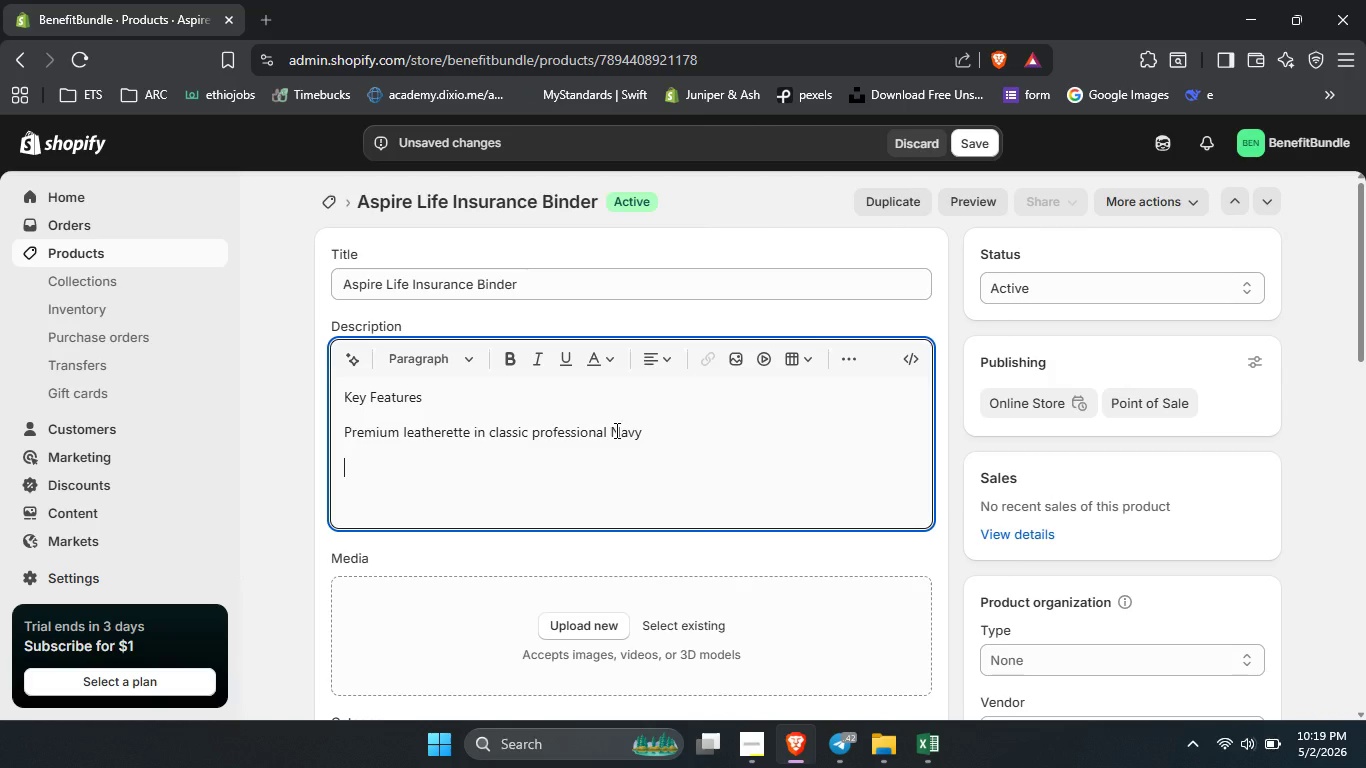 
type(Designed specifically for life insurance policy presentstion )
 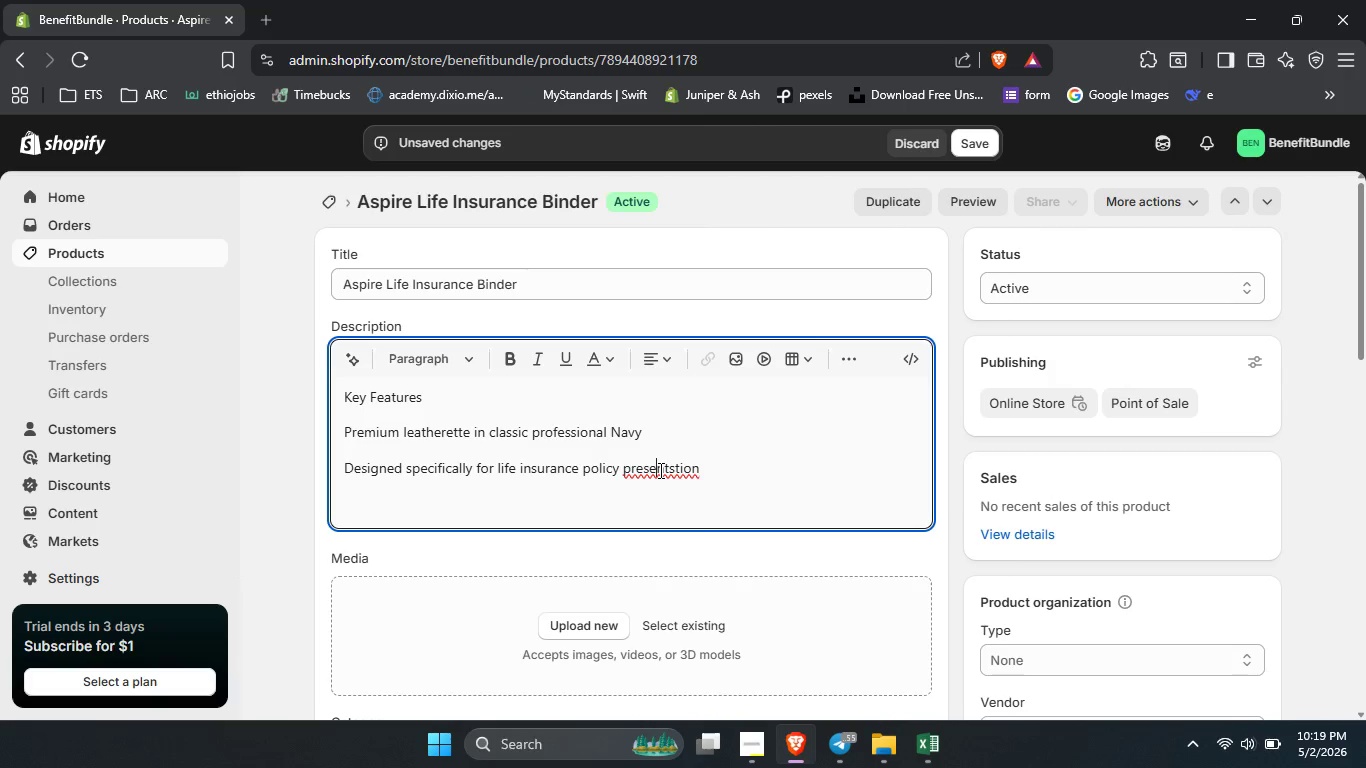 
double_click([659, 470])
 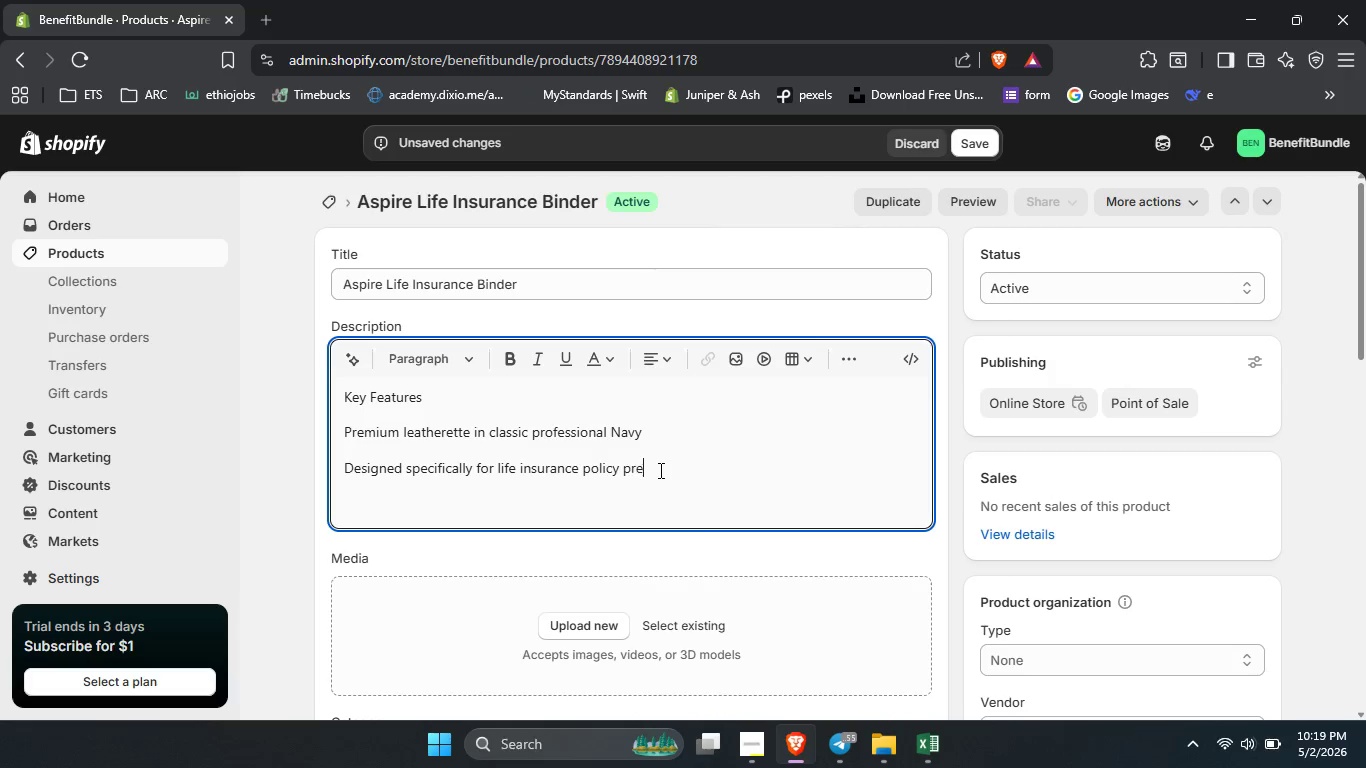 
type(presentation )
 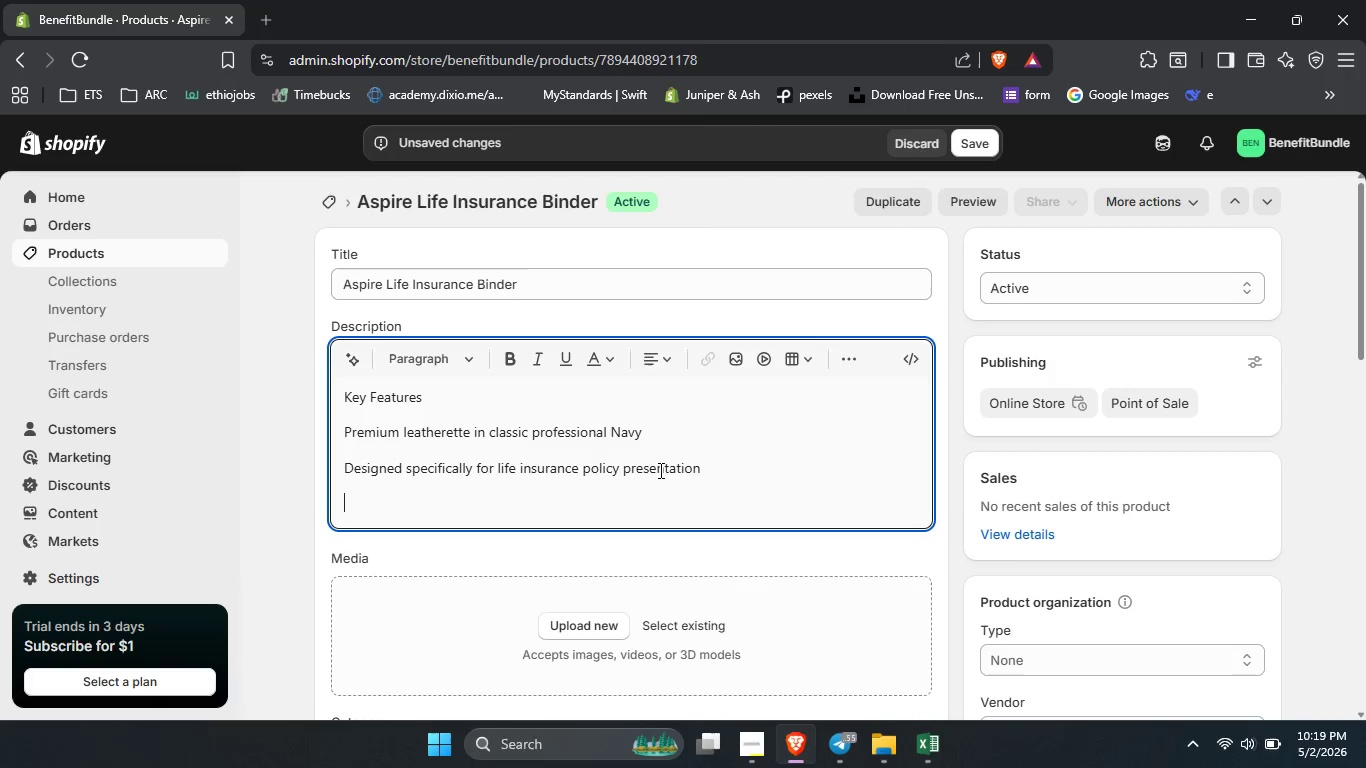 
key(Enter)
 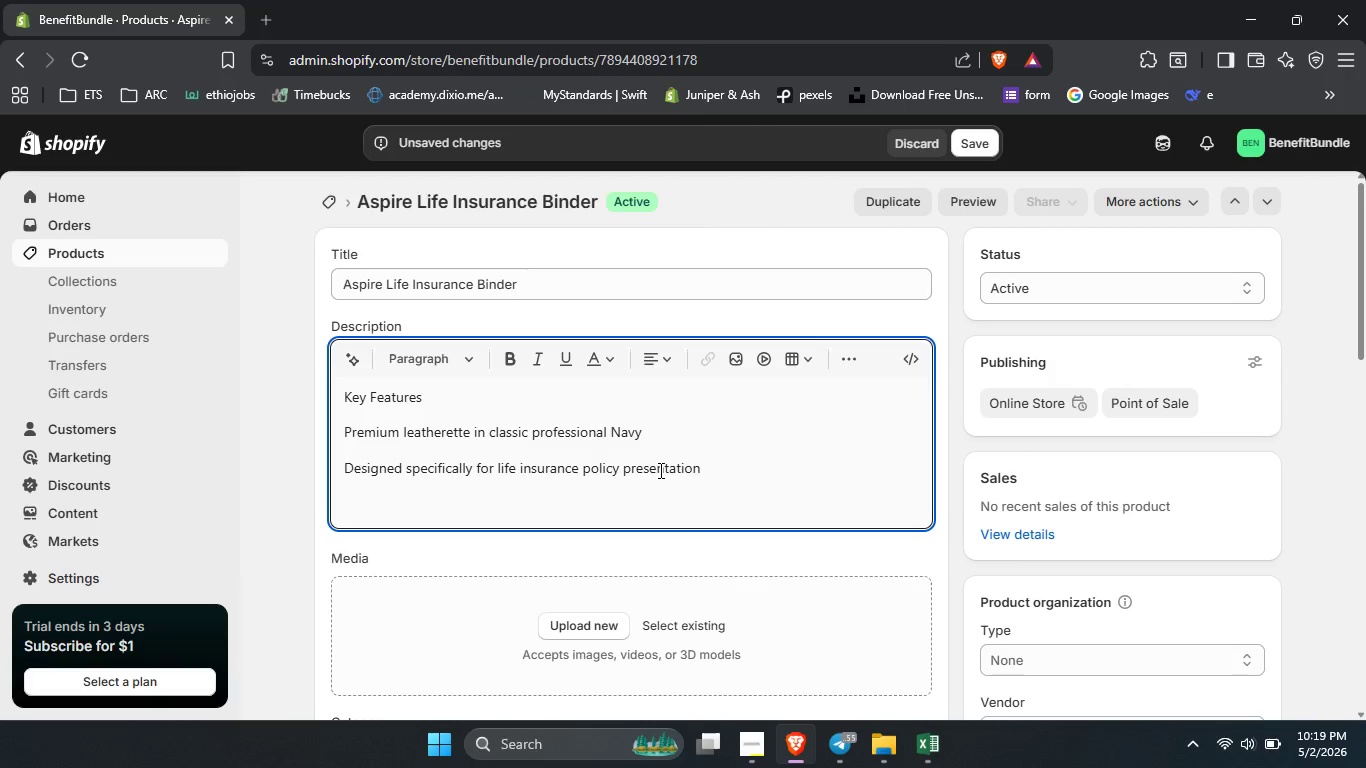 
hold_key(key=ShiftLeft, duration=1.5)
 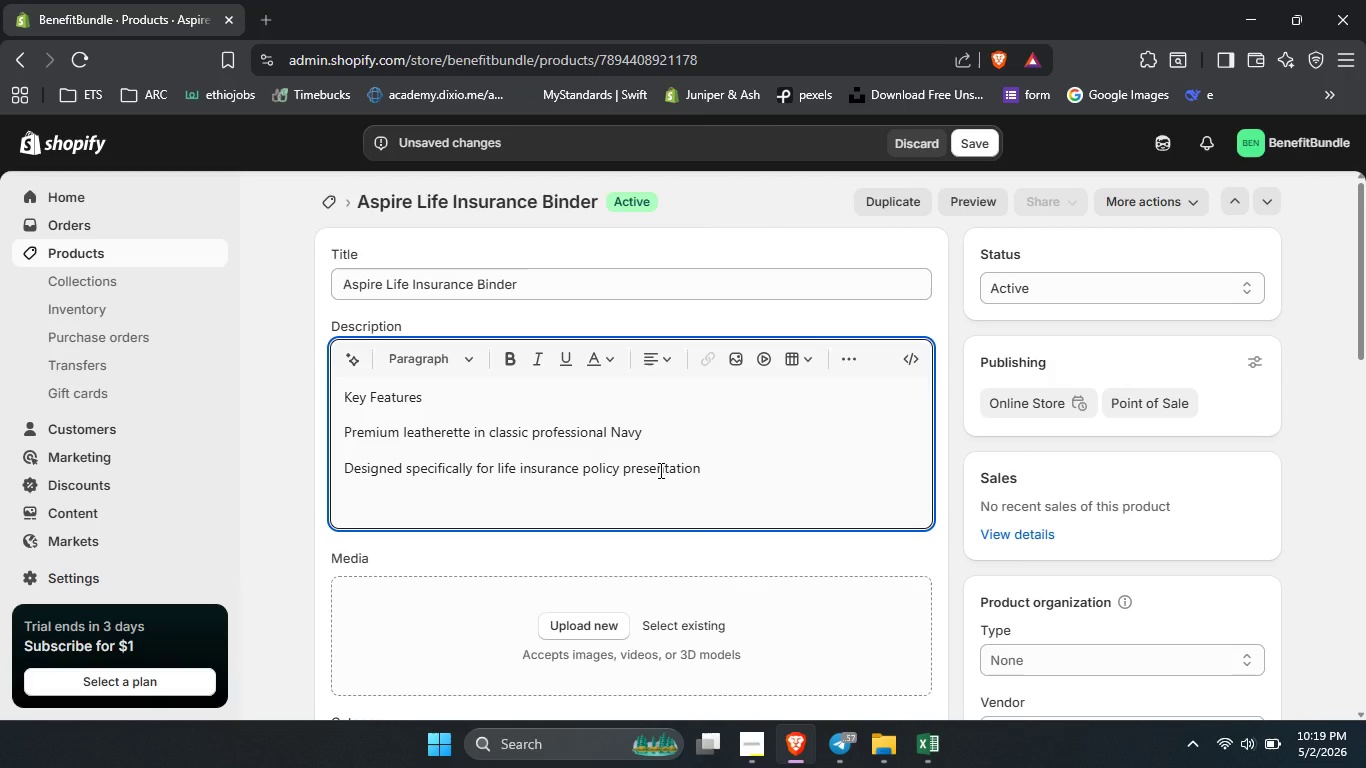 
hold_key(key=ShiftLeft, duration=1.52)
 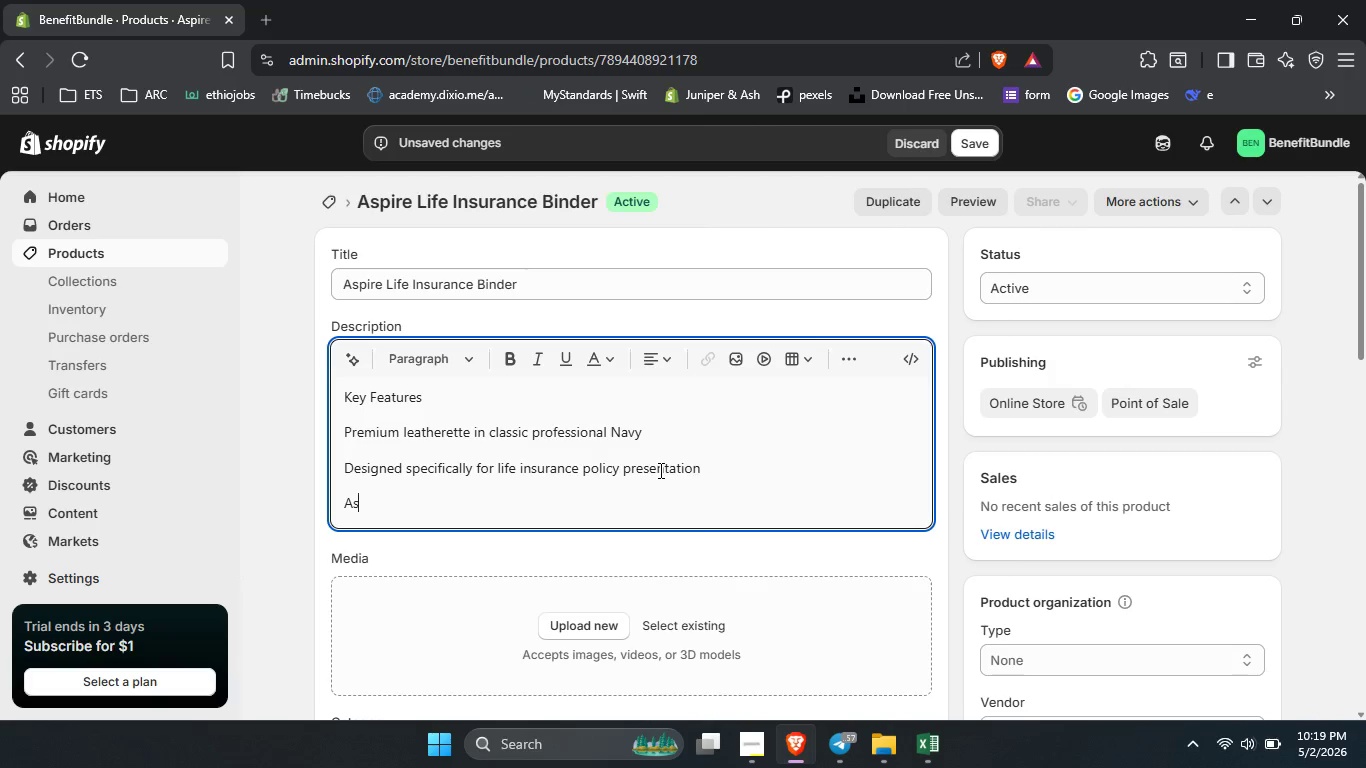 
type(Aspire quality binder for aspiring and established agents)
 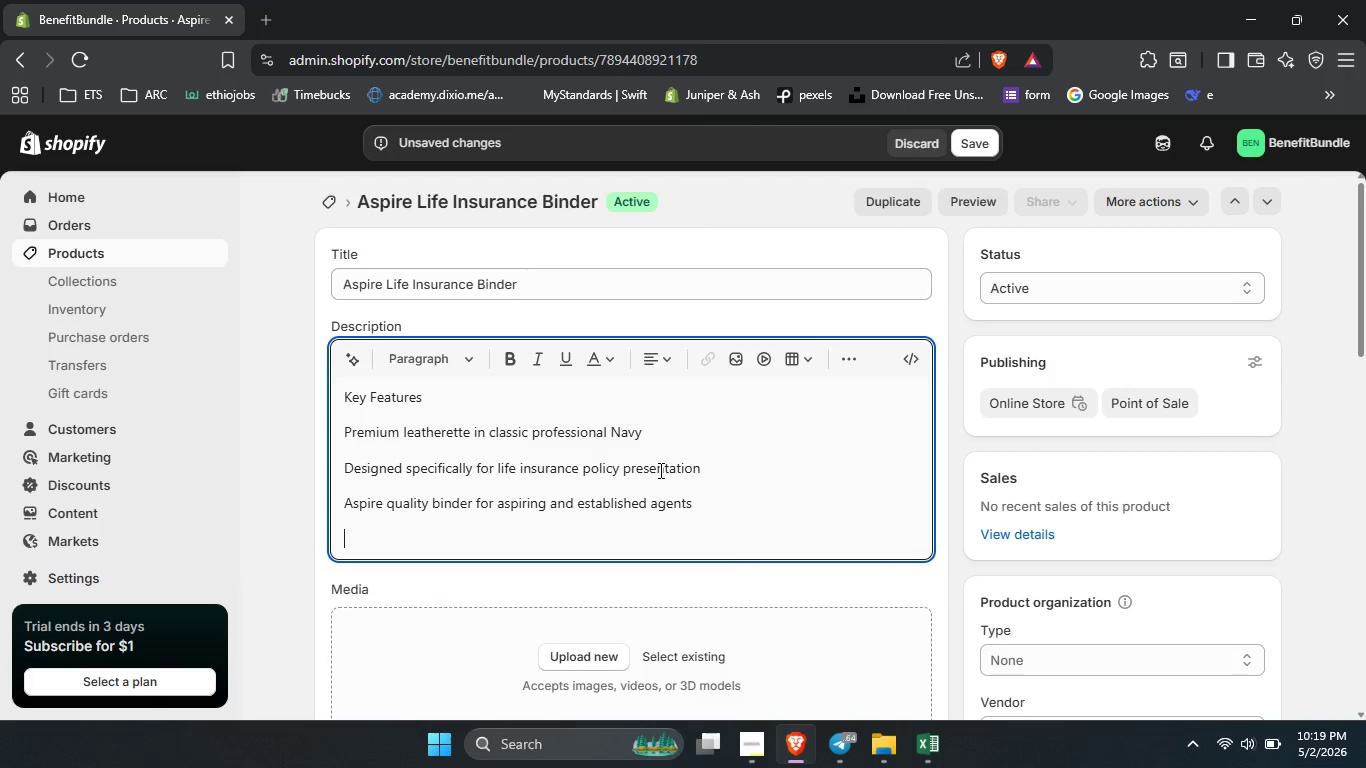 
key(Enter)
 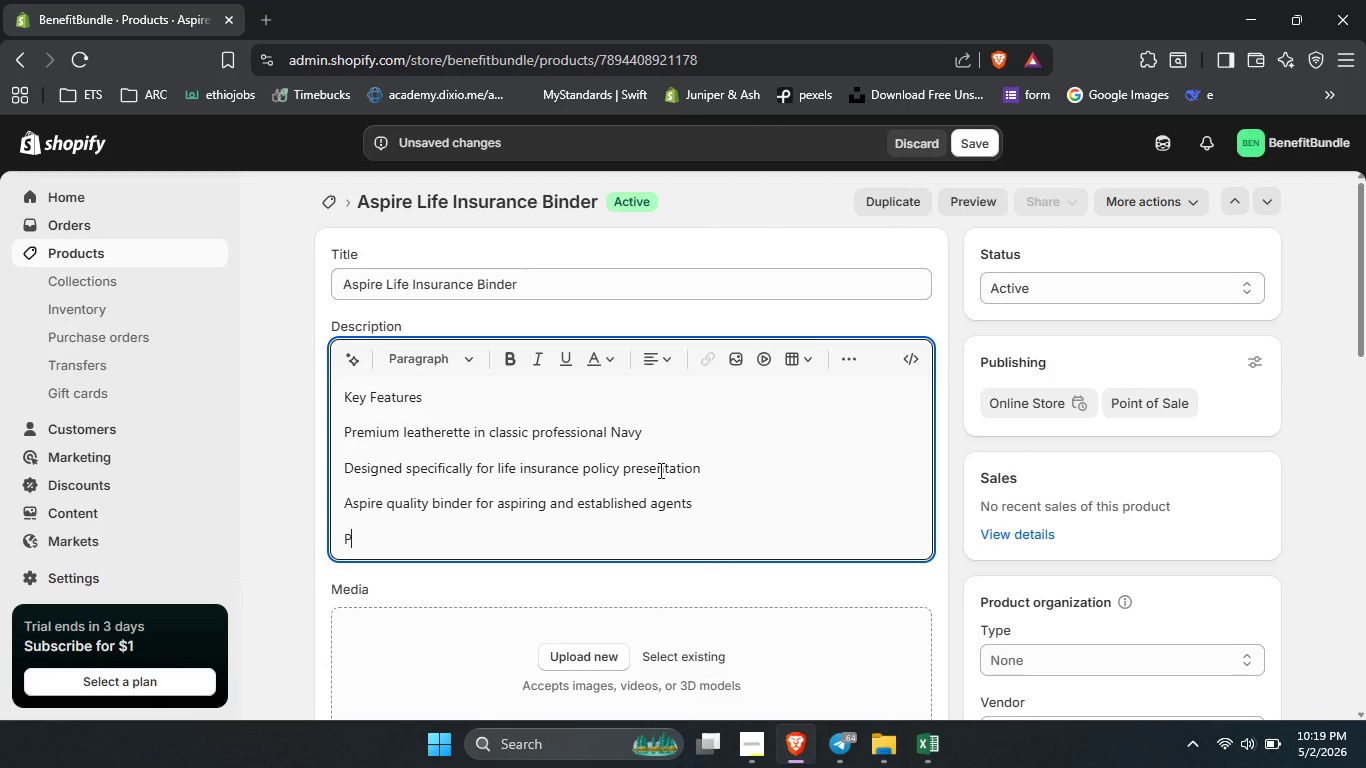 
type(Professional finish that clients )
key(Backspace)
type(, will remmber )
 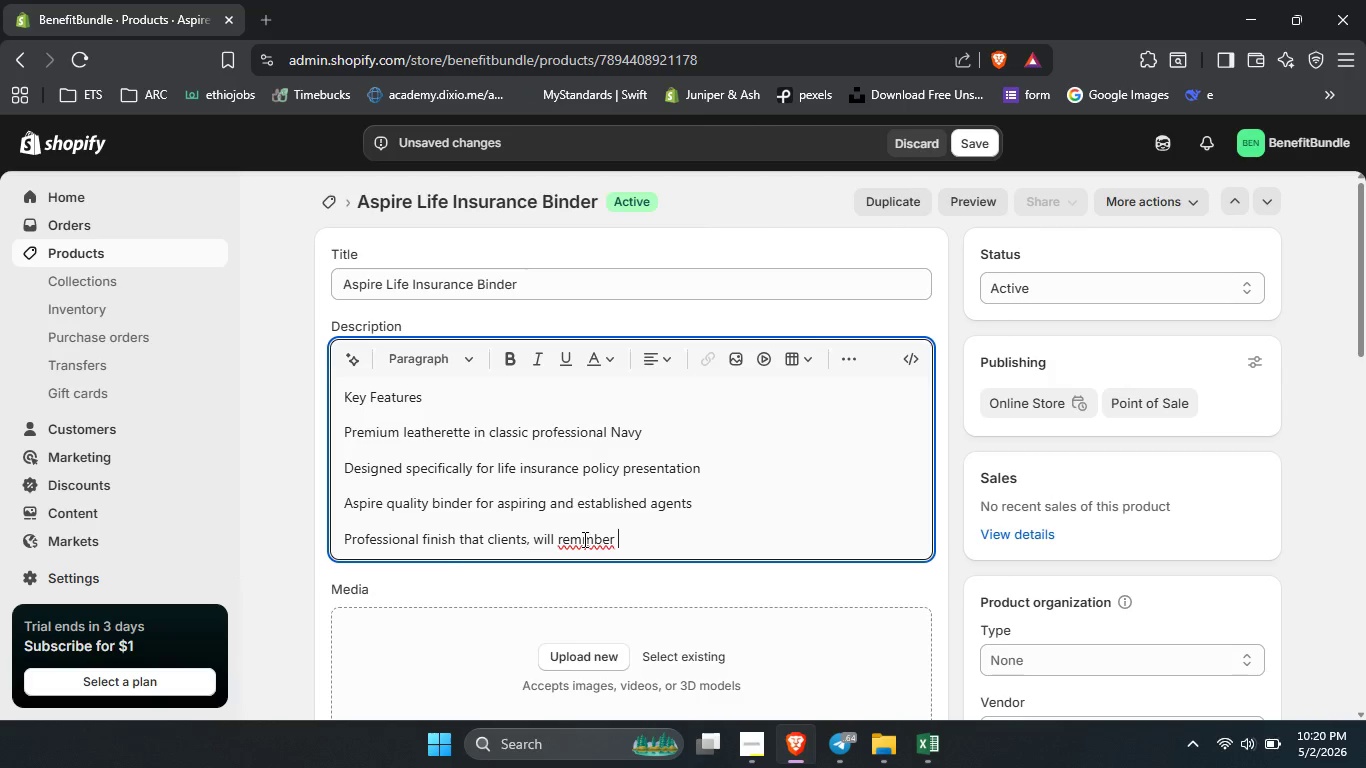 
left_click([583, 539])
 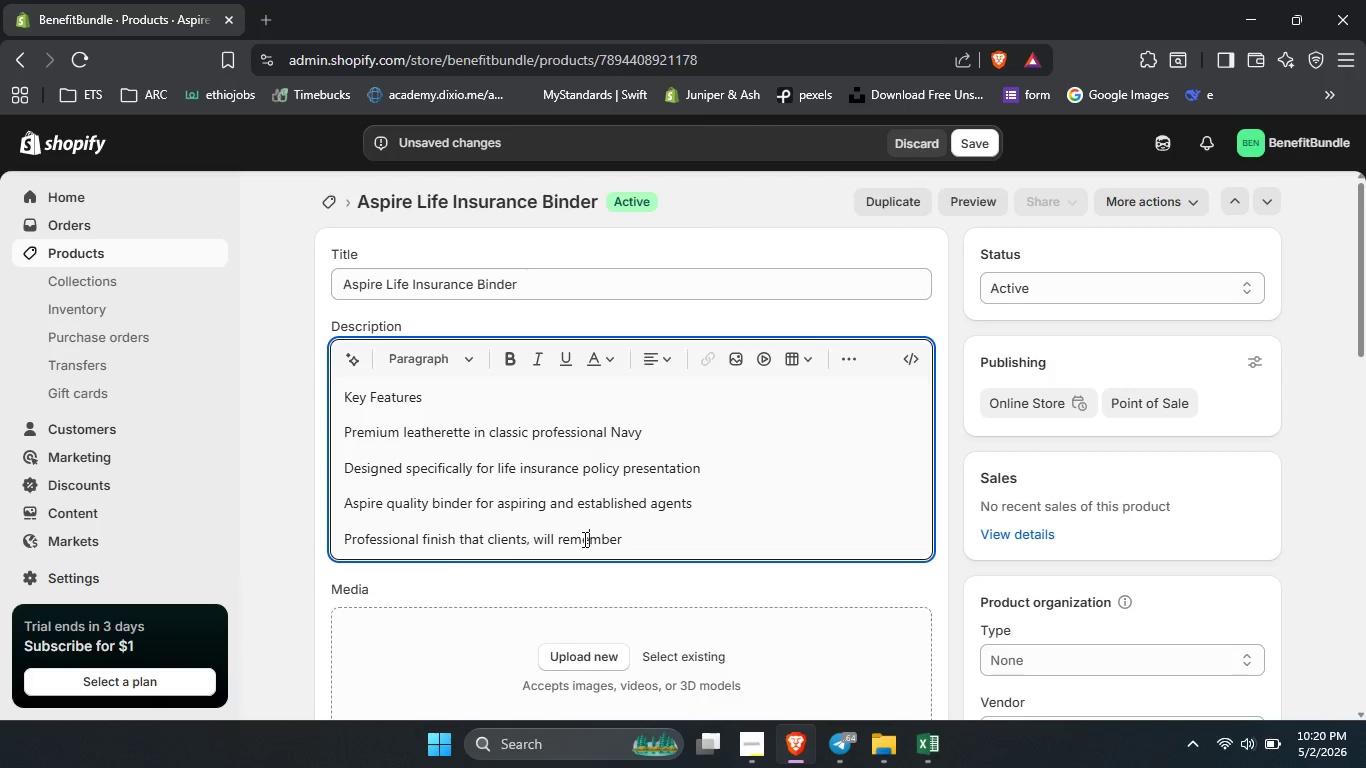 
key(E)
 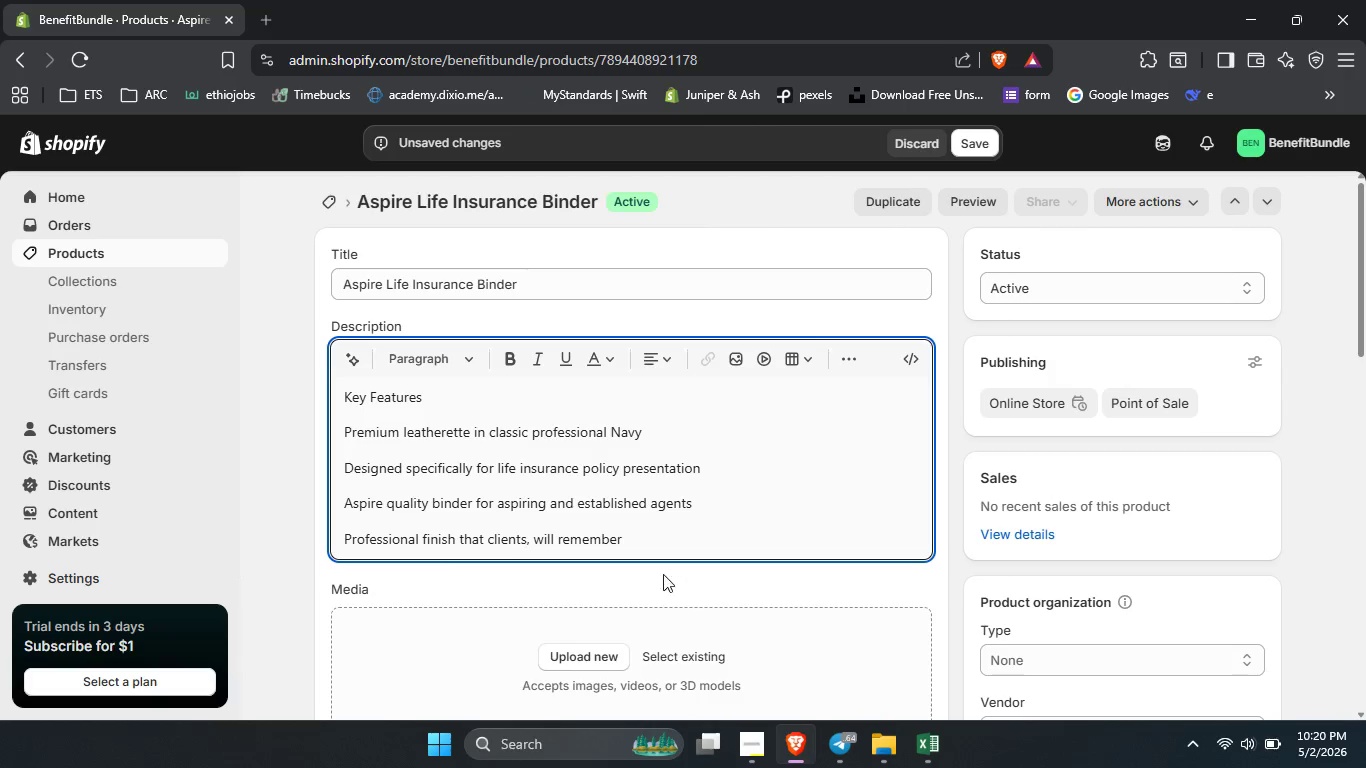 
wait(7.41)
 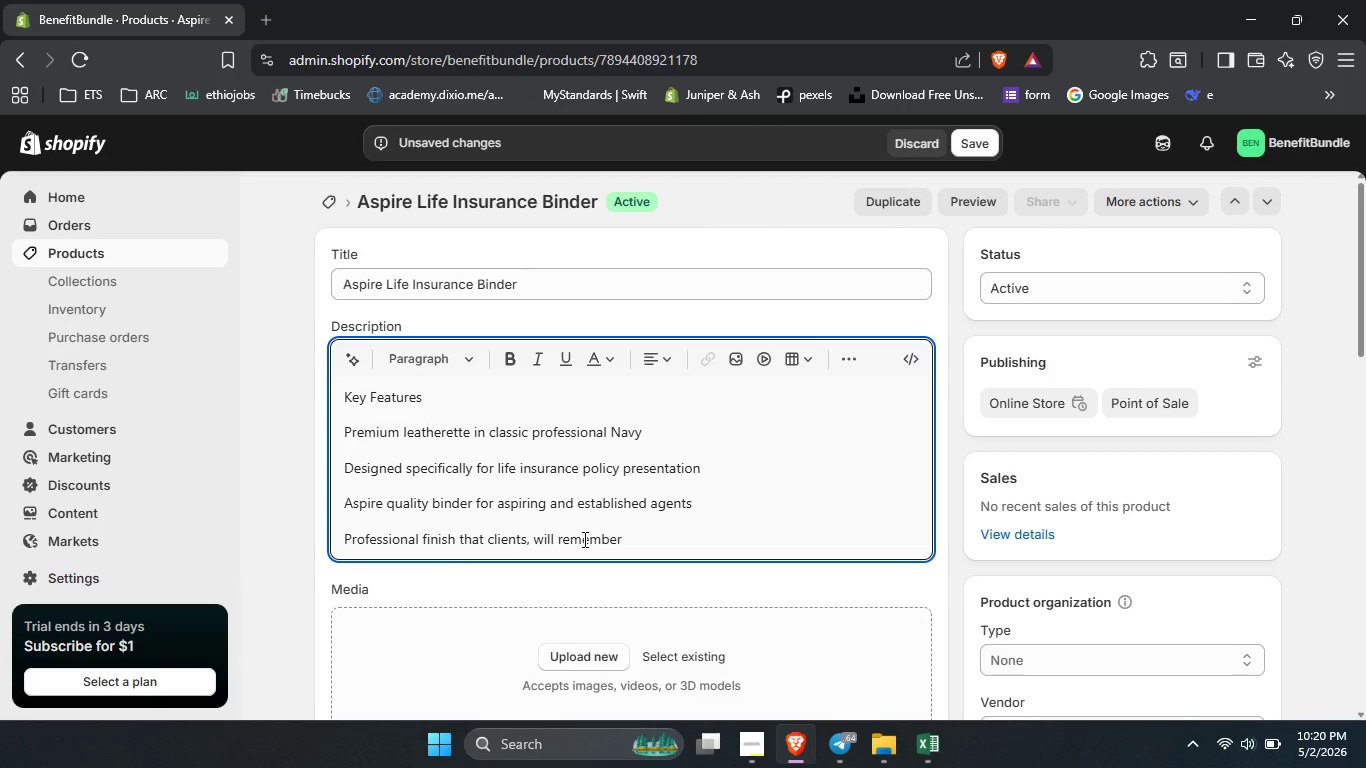 
left_click([646, 536])
 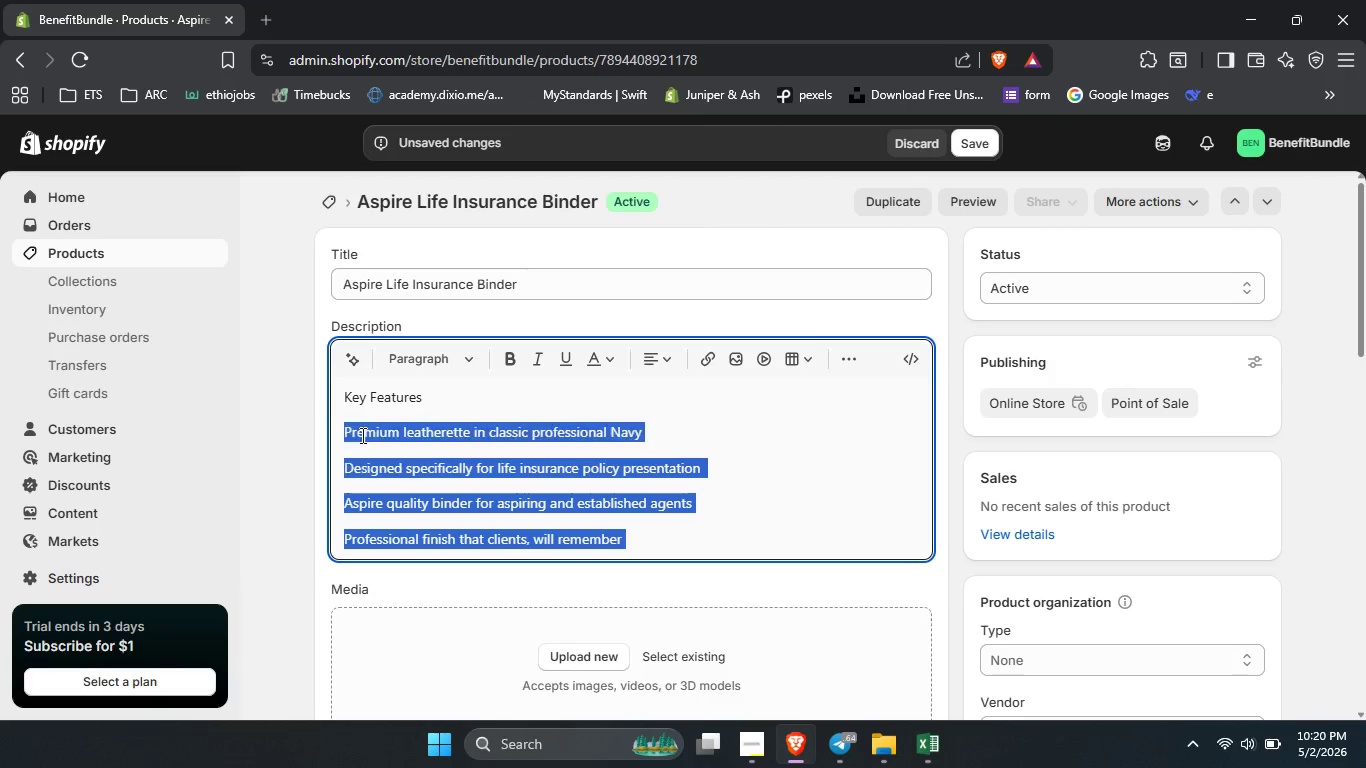 
left_click_drag(start_coordinate=[646, 536], to_coordinate=[335, 417])
 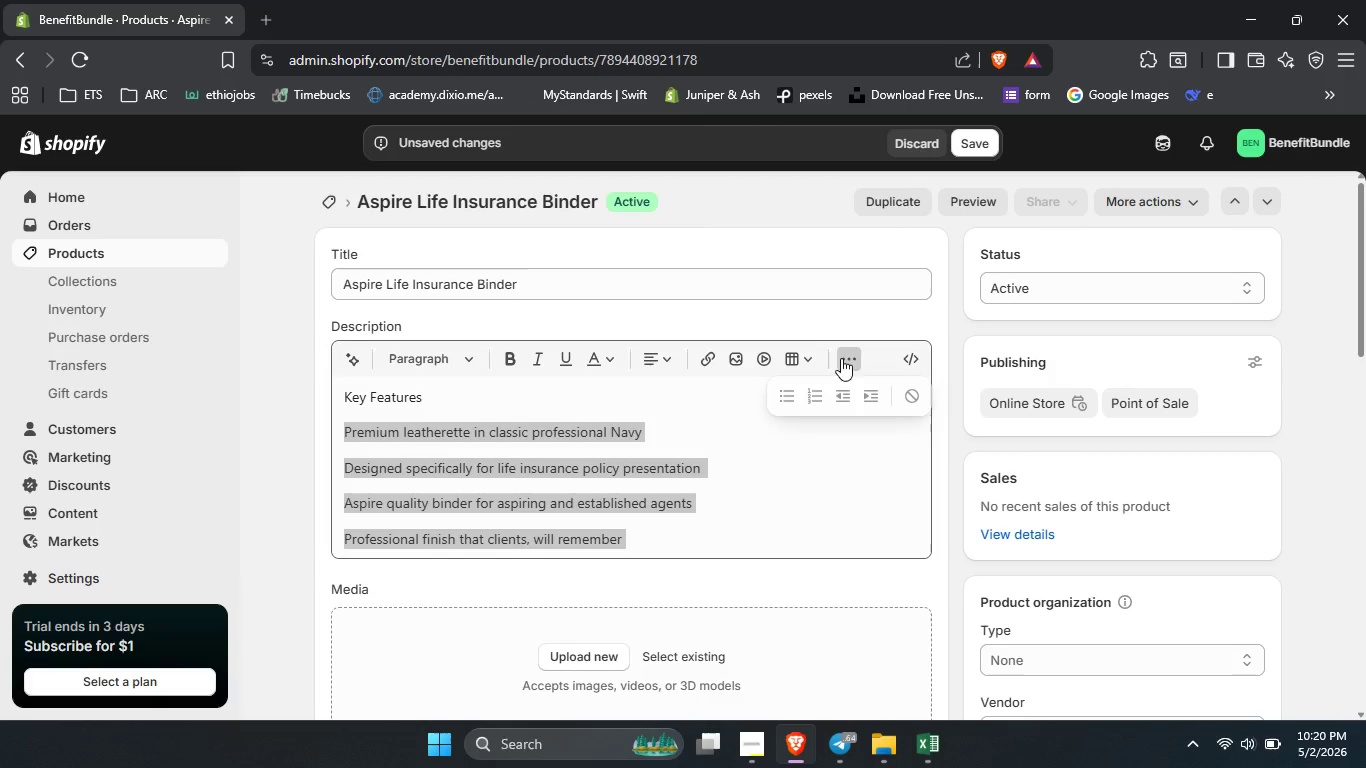 
left_click([841, 358])
 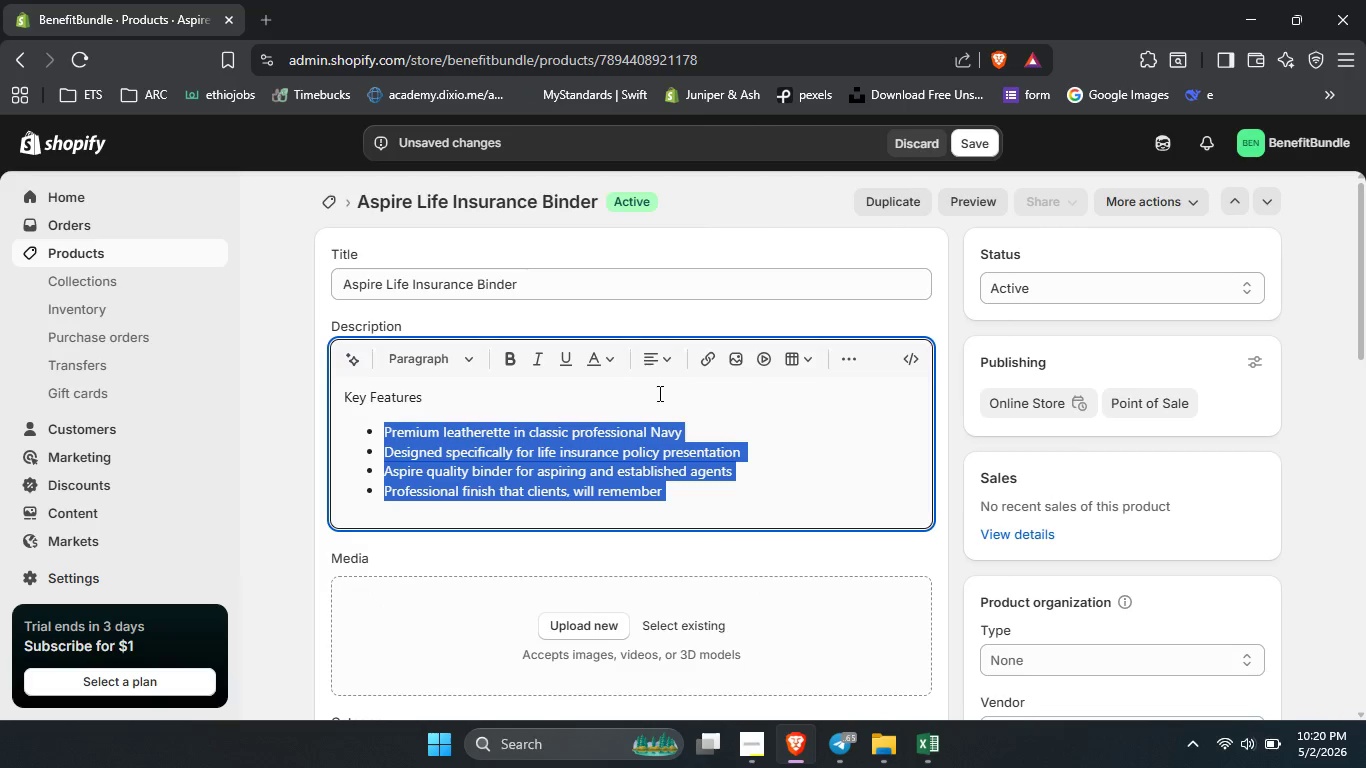 
left_click([781, 403])
 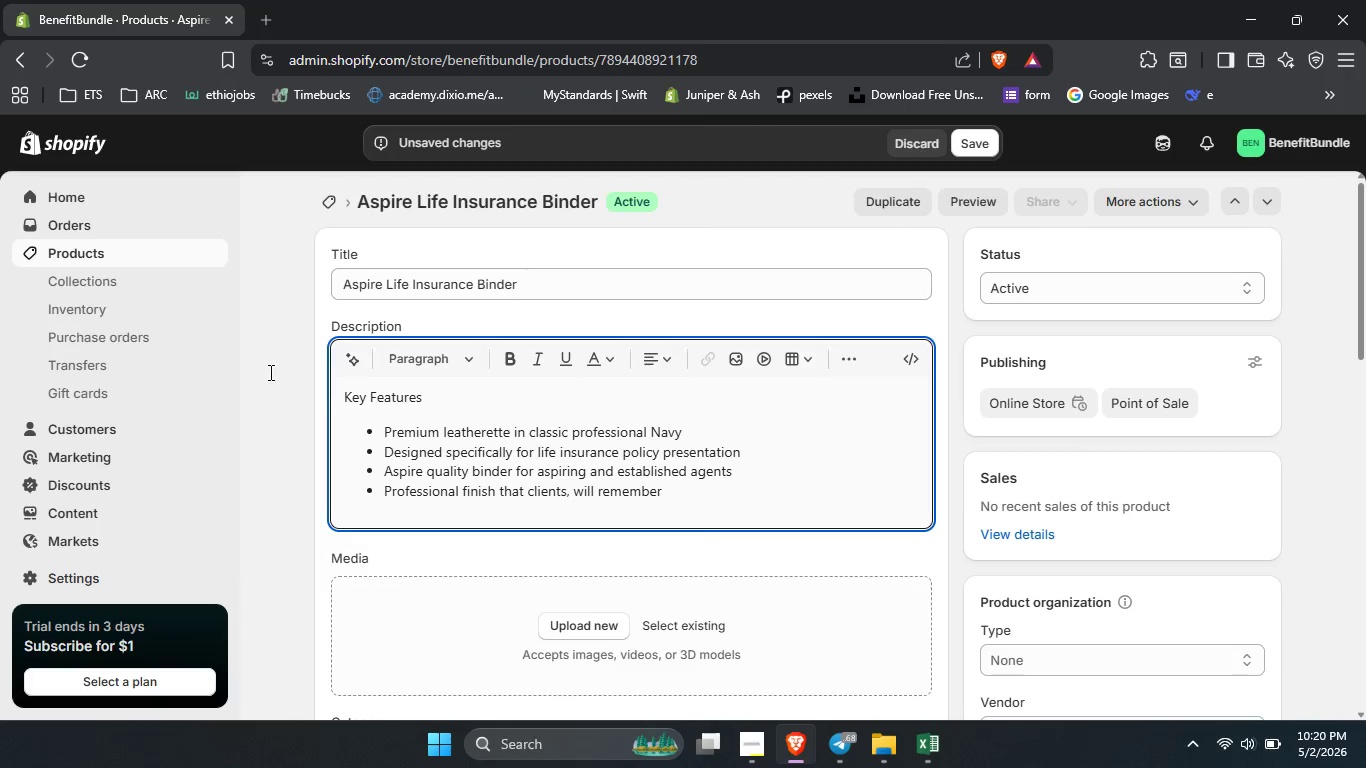 
left_click_drag(start_coordinate=[468, 383], to_coordinate=[347, 404])
 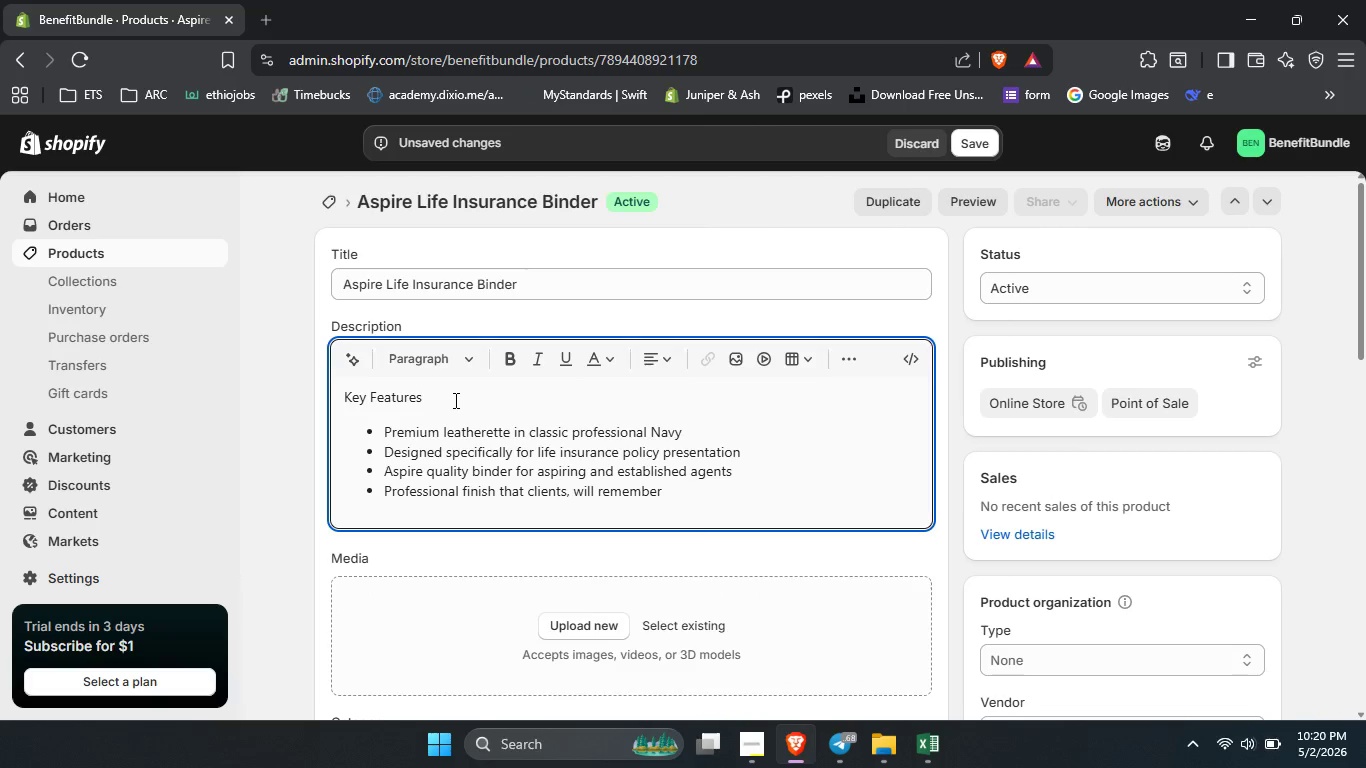 
left_click_drag(start_coordinate=[341, 396], to_coordinate=[452, 400])
 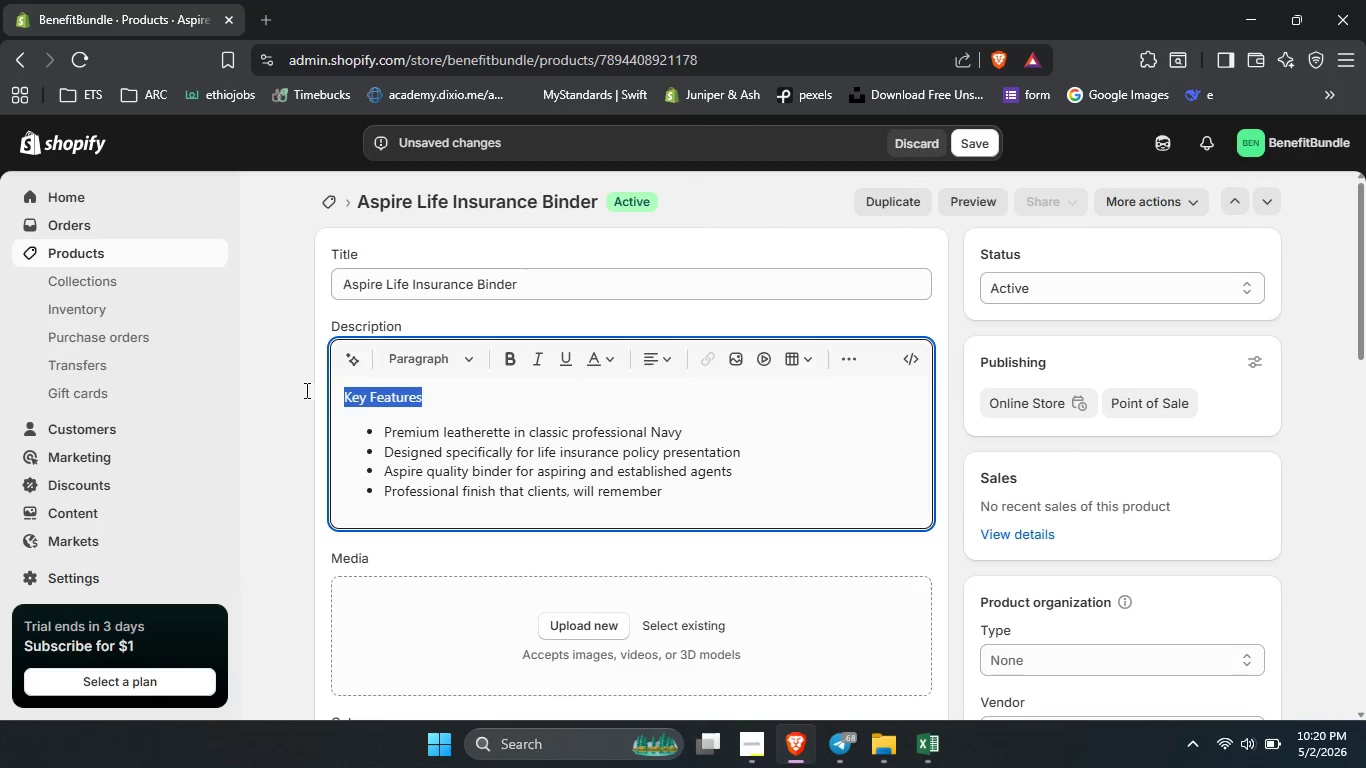 
left_click_drag(start_coordinate=[426, 395], to_coordinate=[304, 389])
 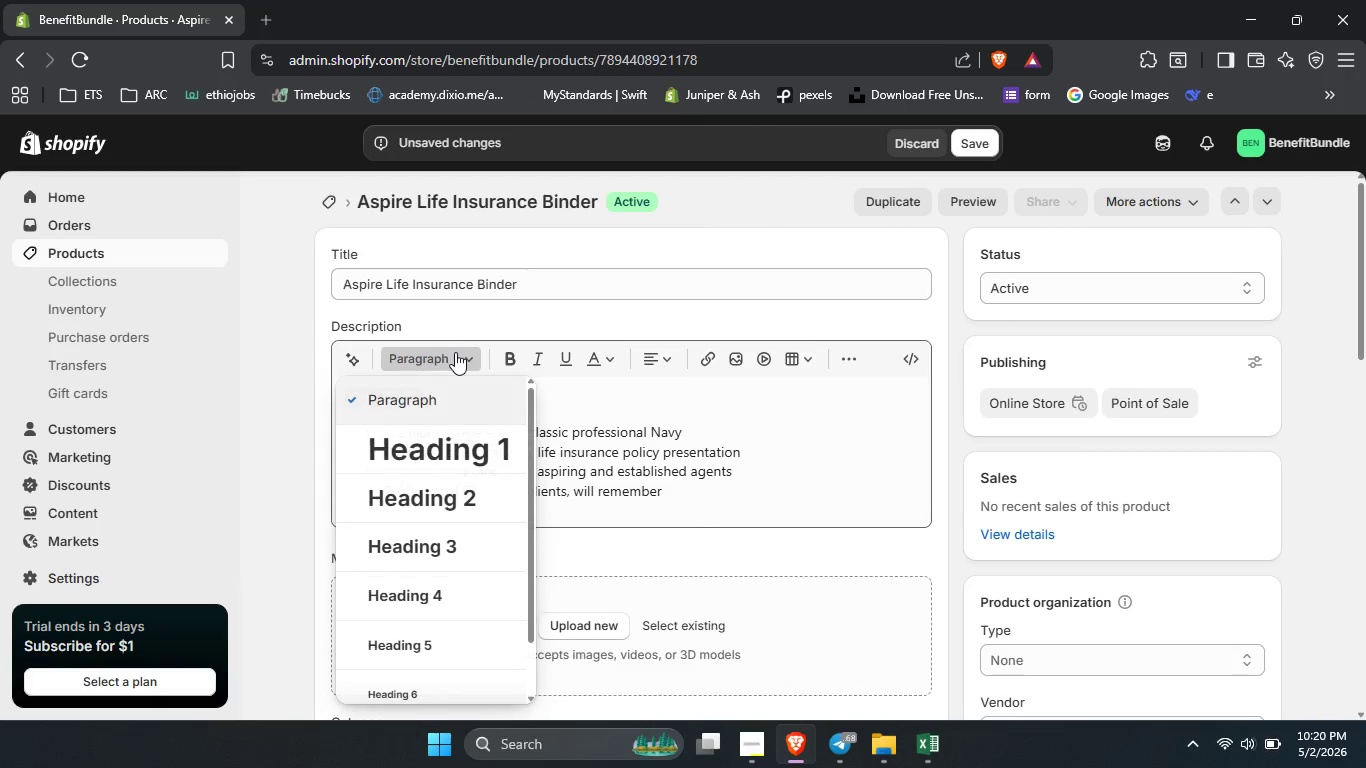 
left_click([455, 352])
 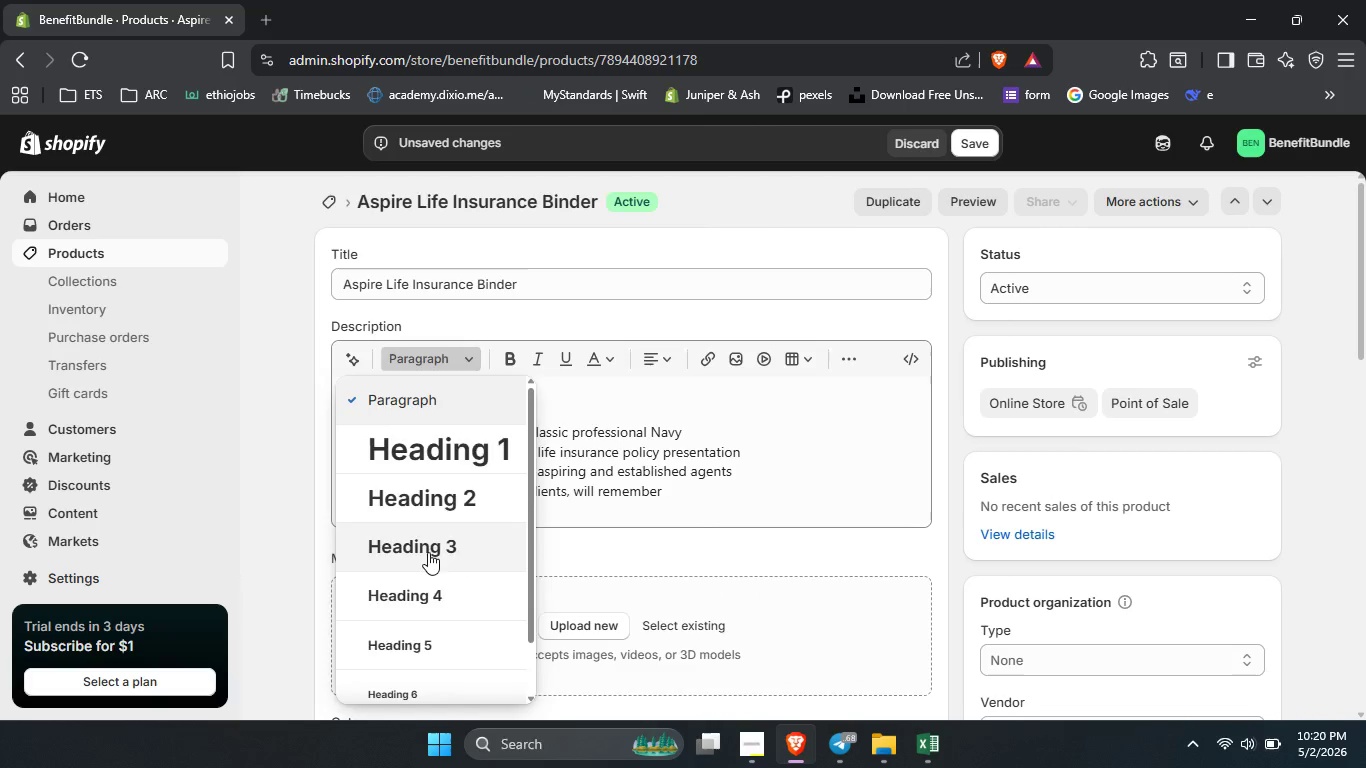 
left_click([428, 552])
 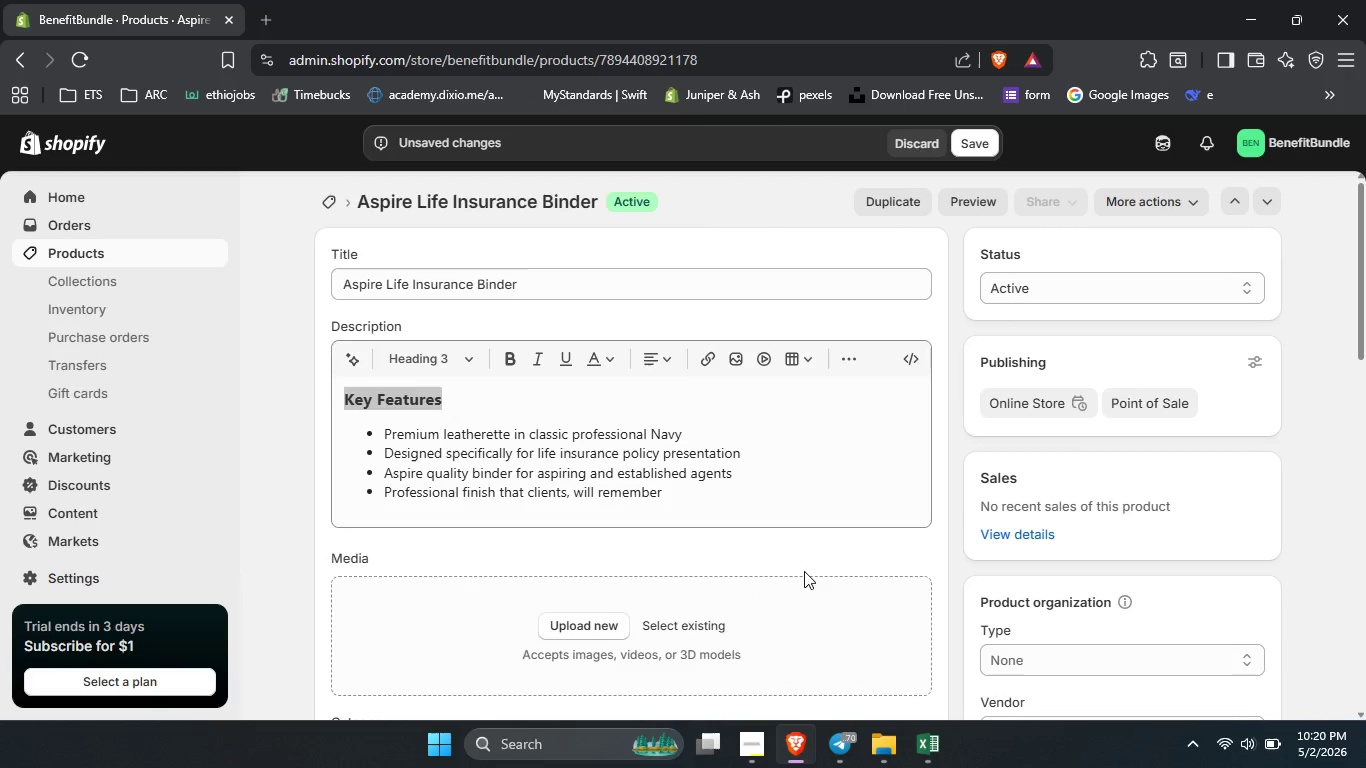 
left_click([804, 571])
 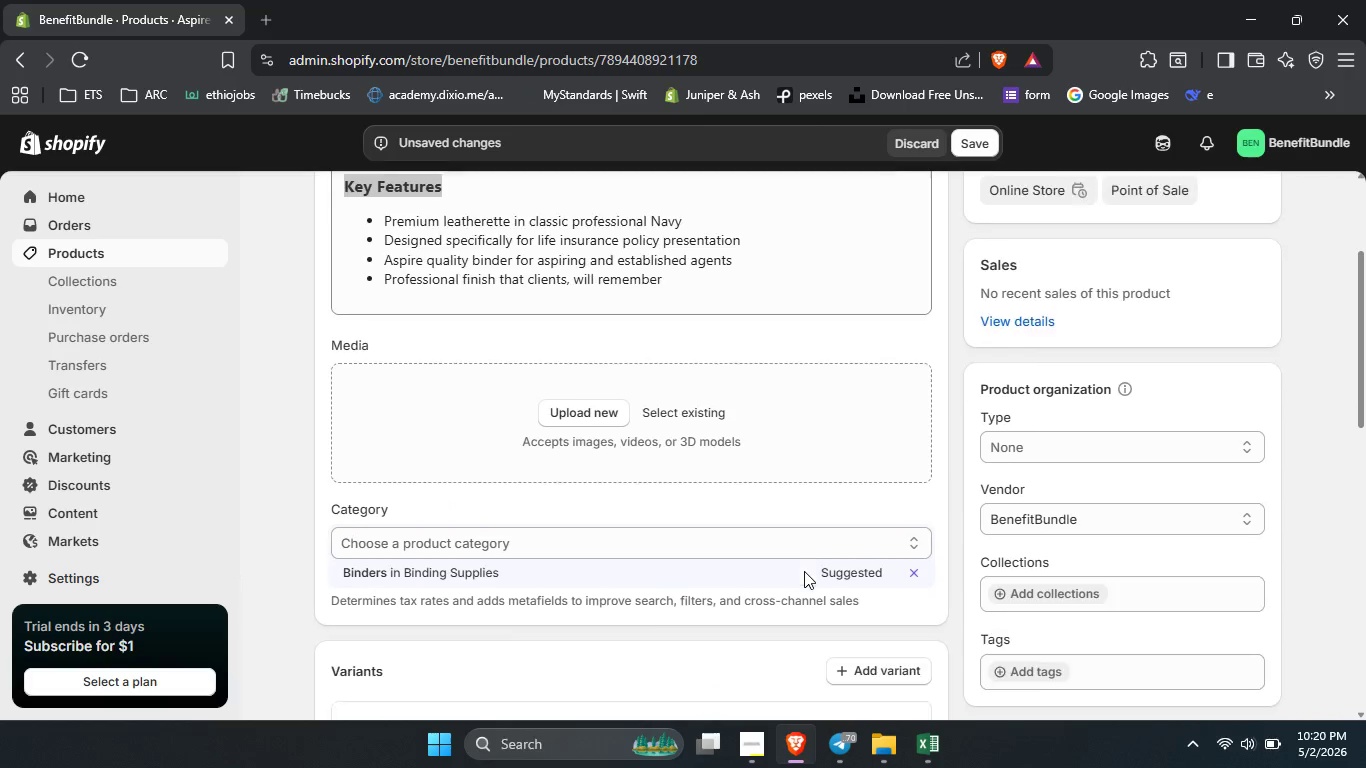 
scroll: coordinate [804, 571], scroll_direction: down, amount: 2.0
 